 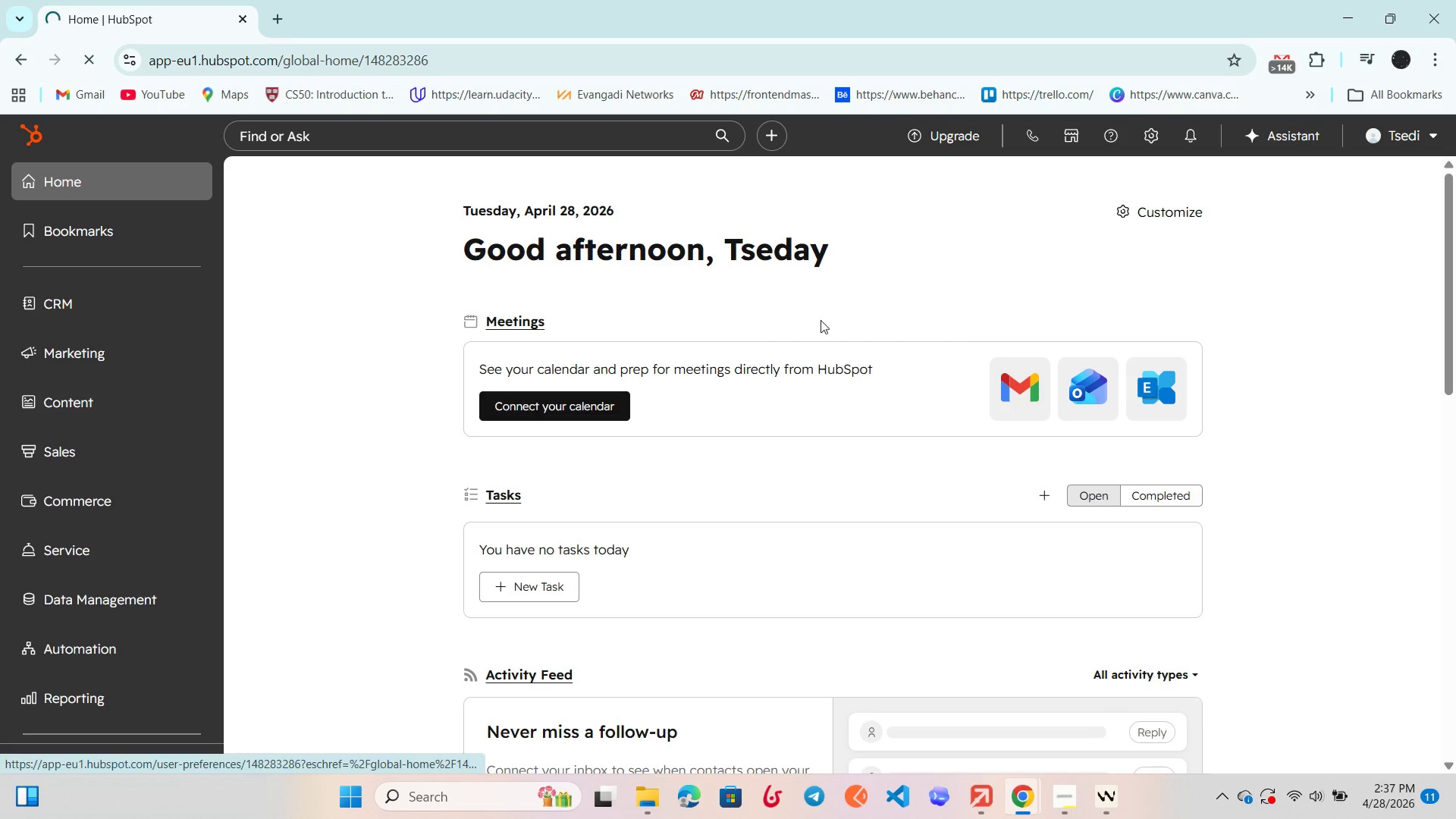 
left_click([830, 817])
 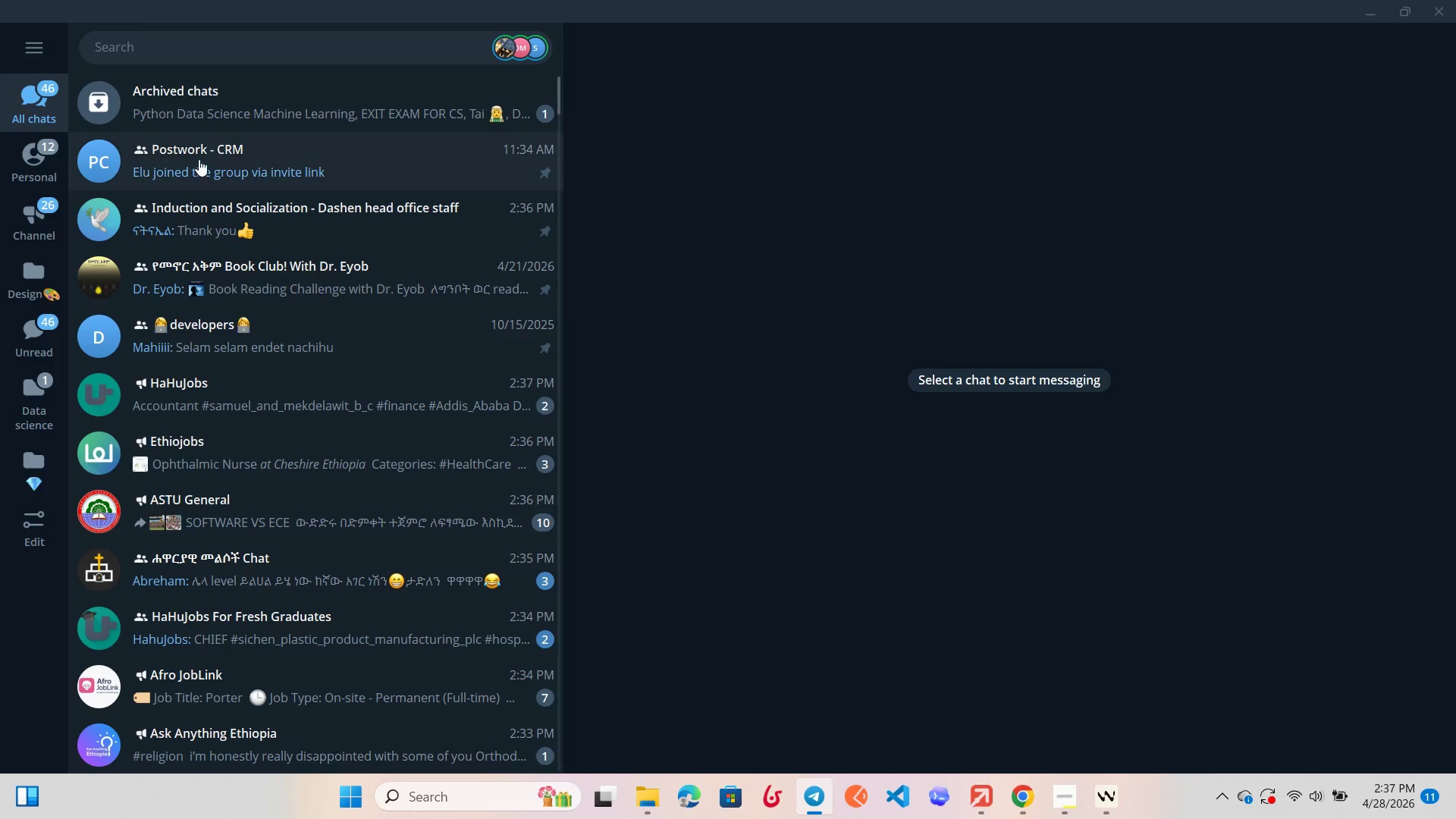 
left_click([30, 137])
 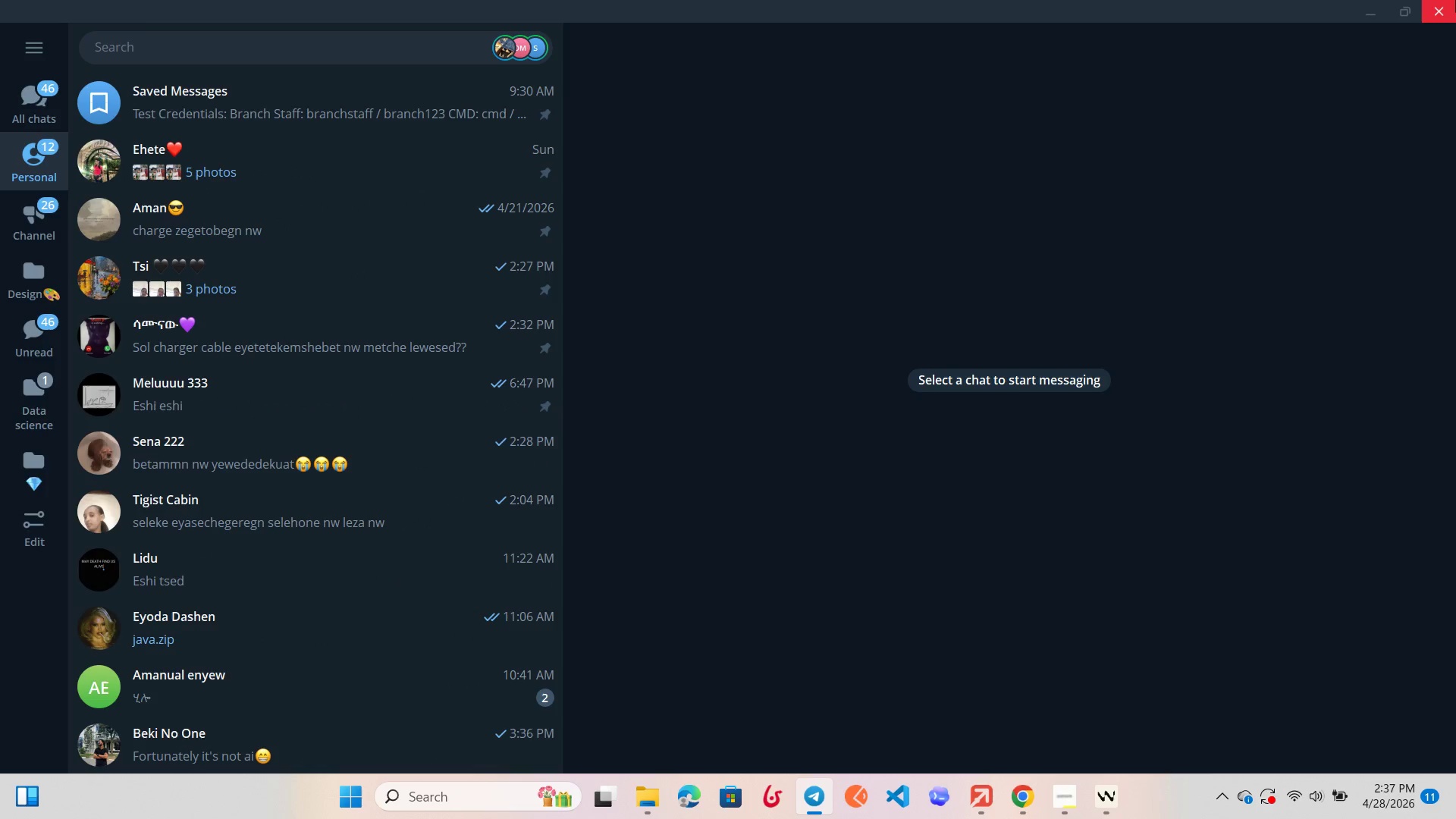 
left_click([1455, 0])
 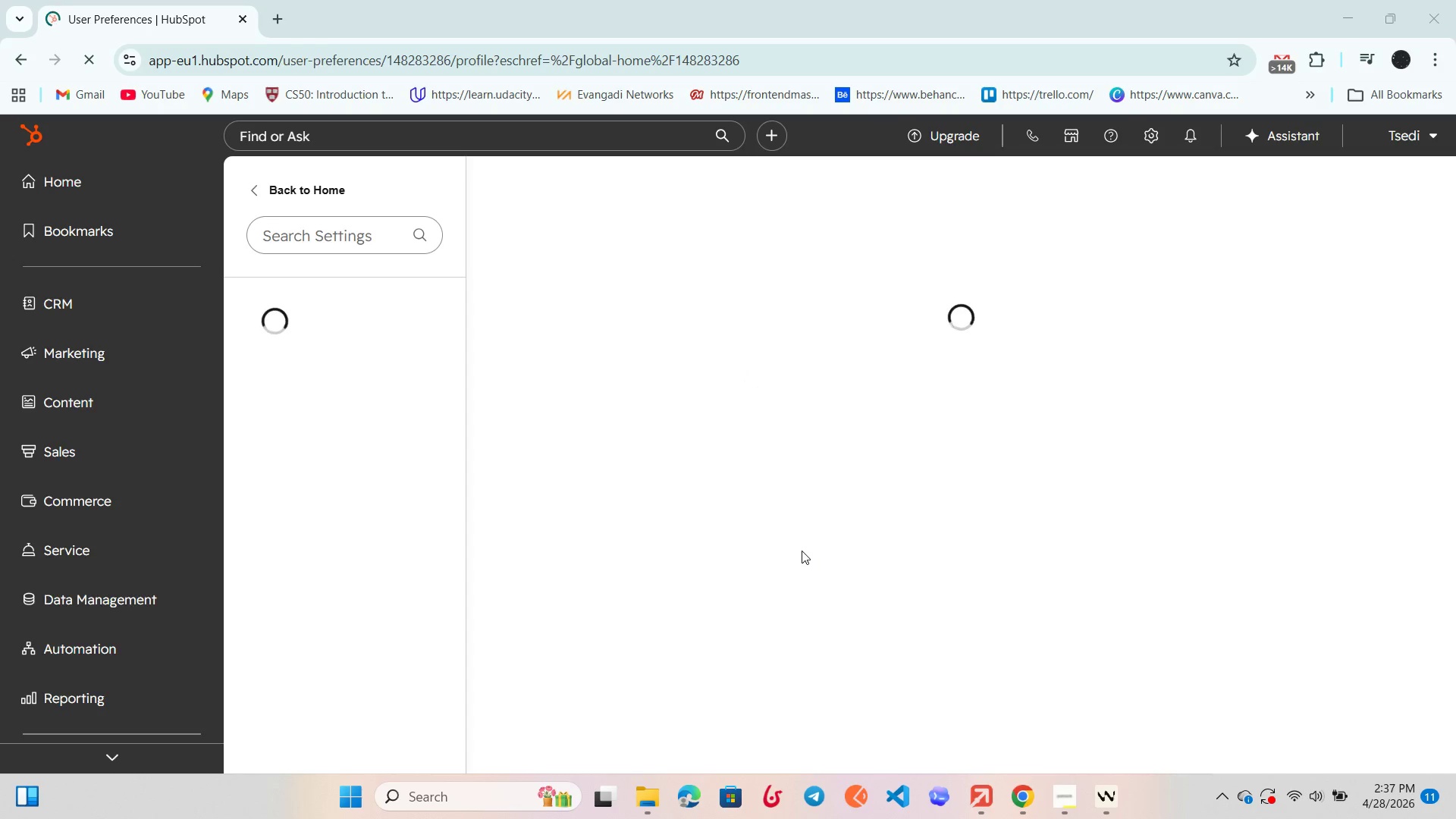 
wait(5.27)
 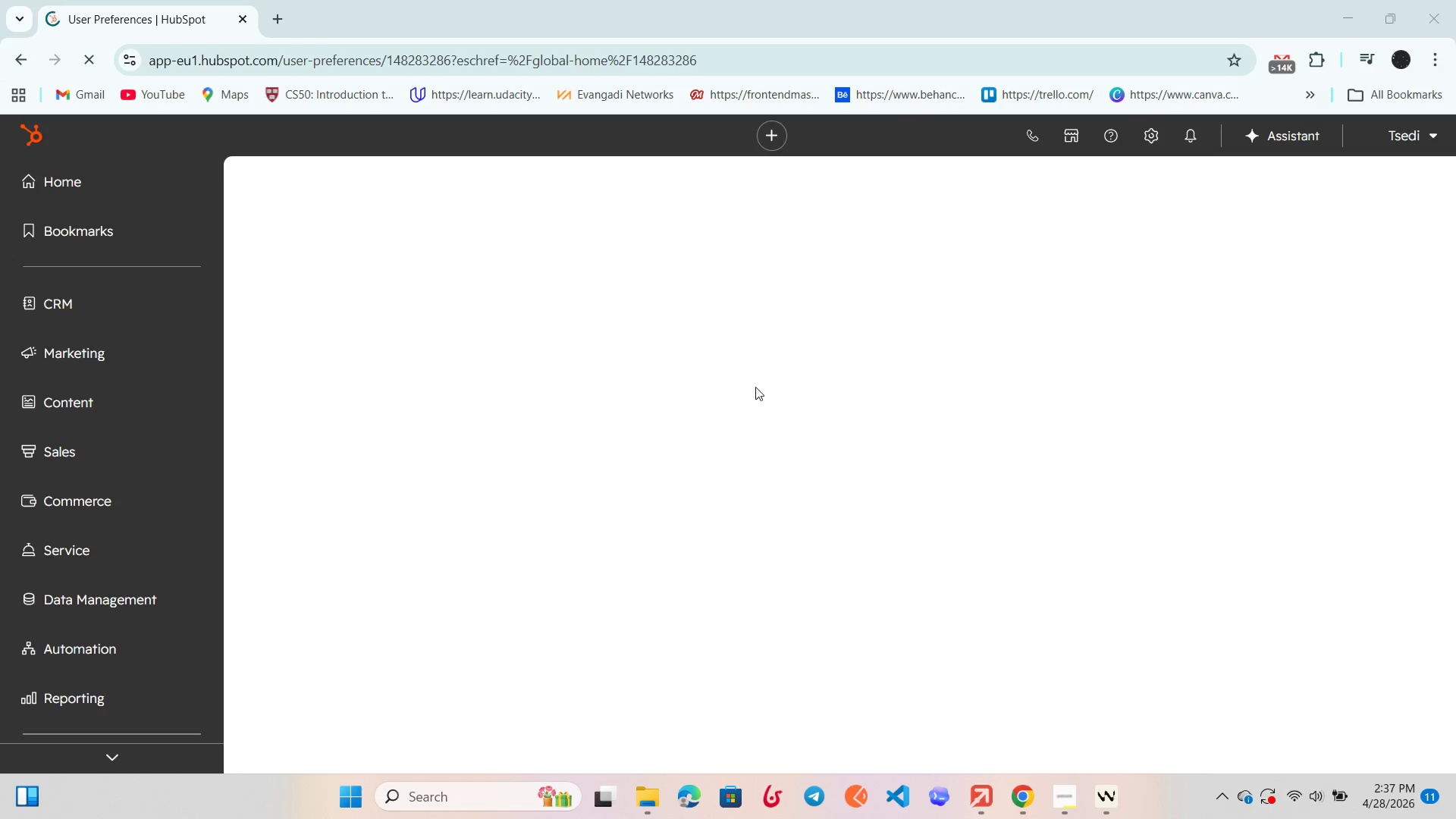 
key(VolumeUp)
 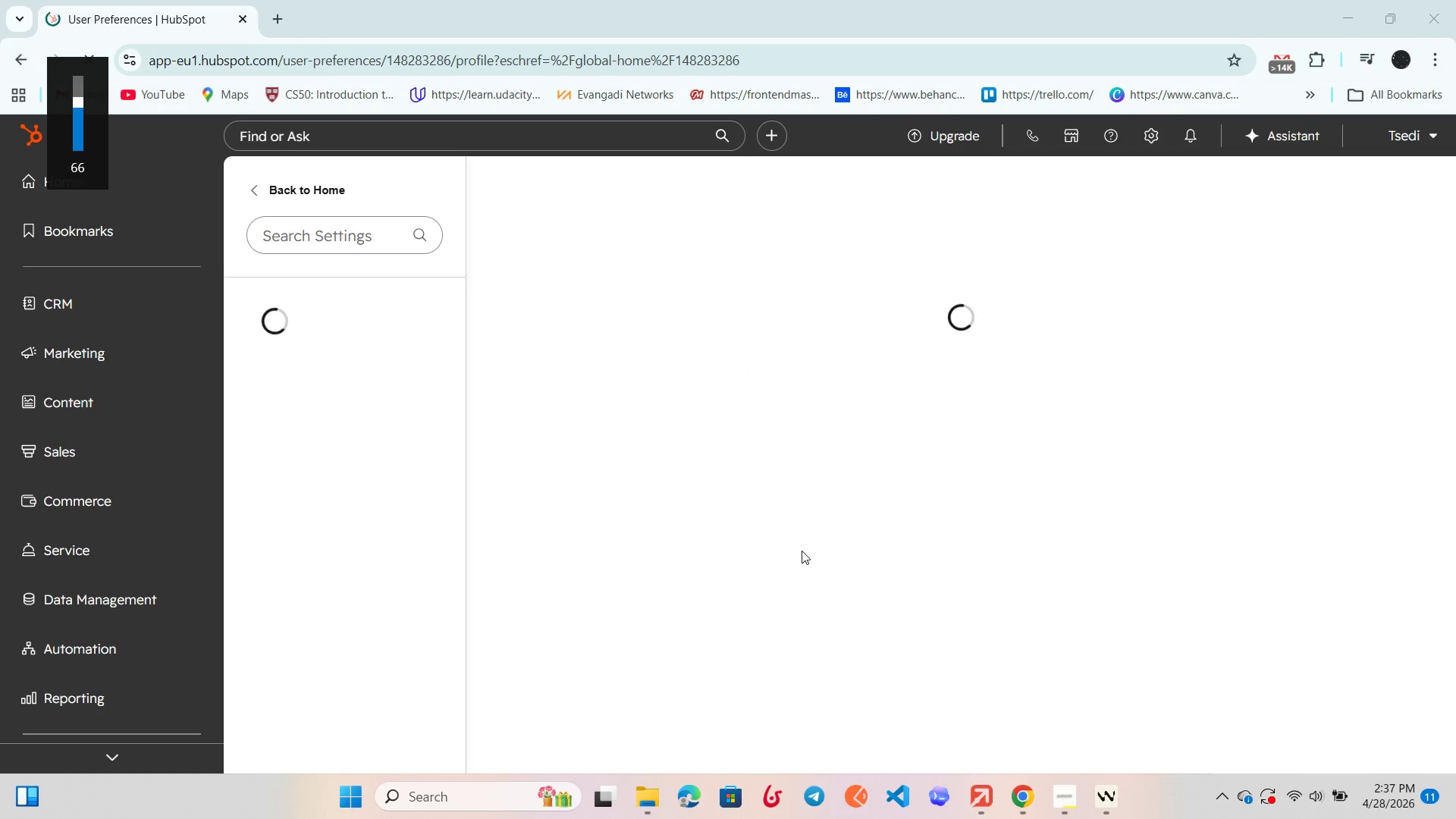 
key(VolumeUp)
 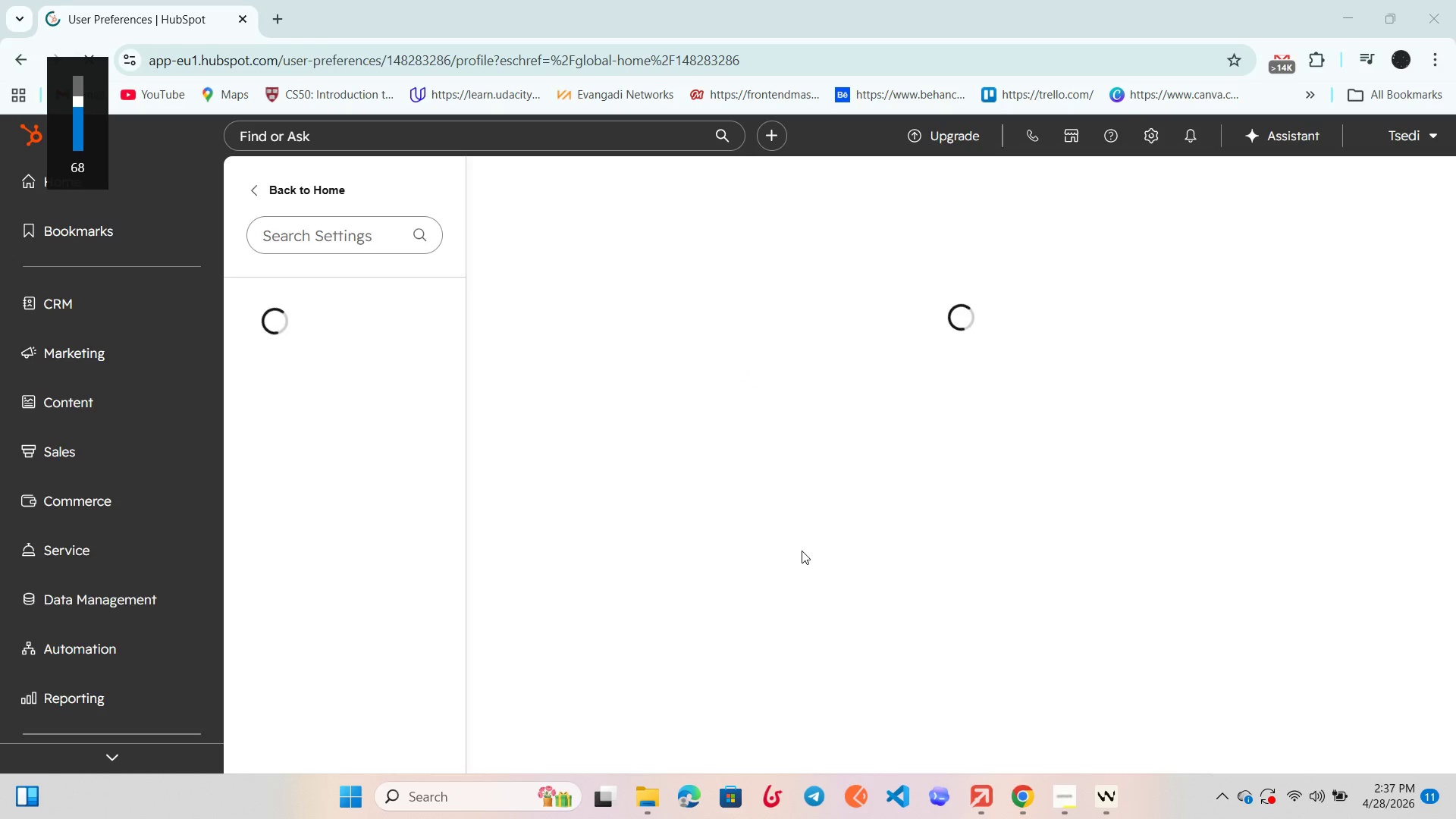 
key(VolumeUp)
 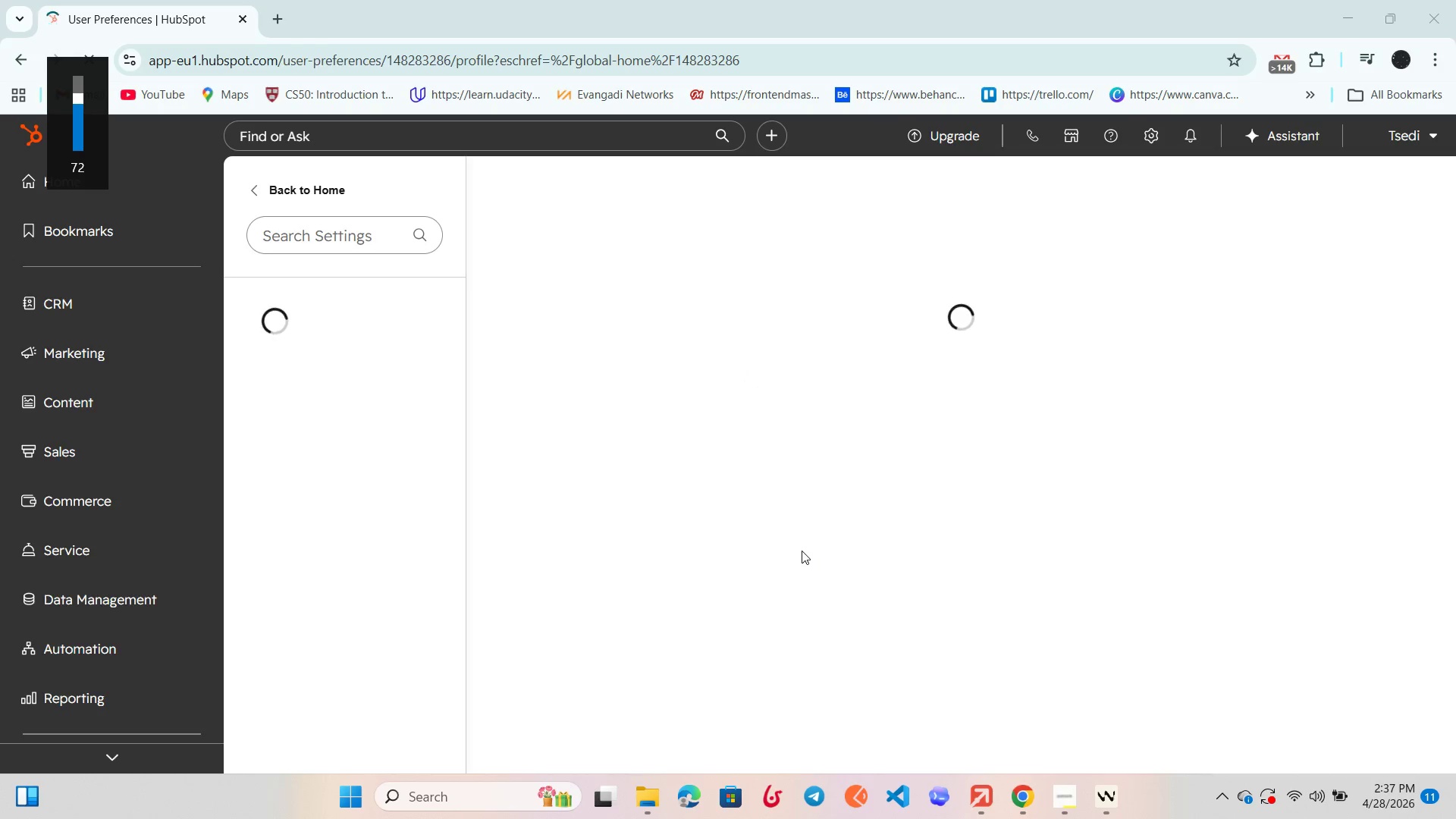 
key(VolumeUp)
 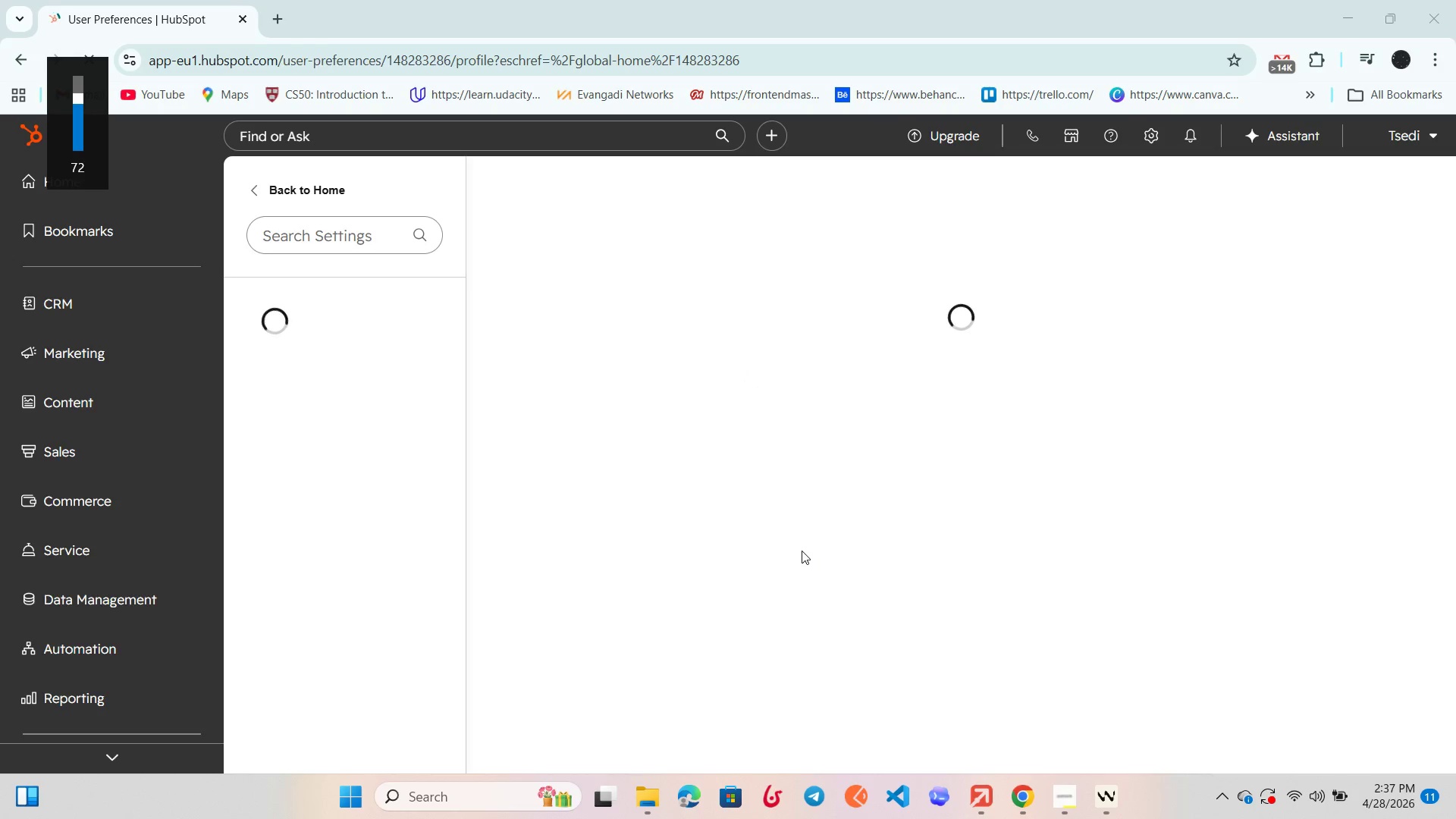 
key(VolumeUp)
 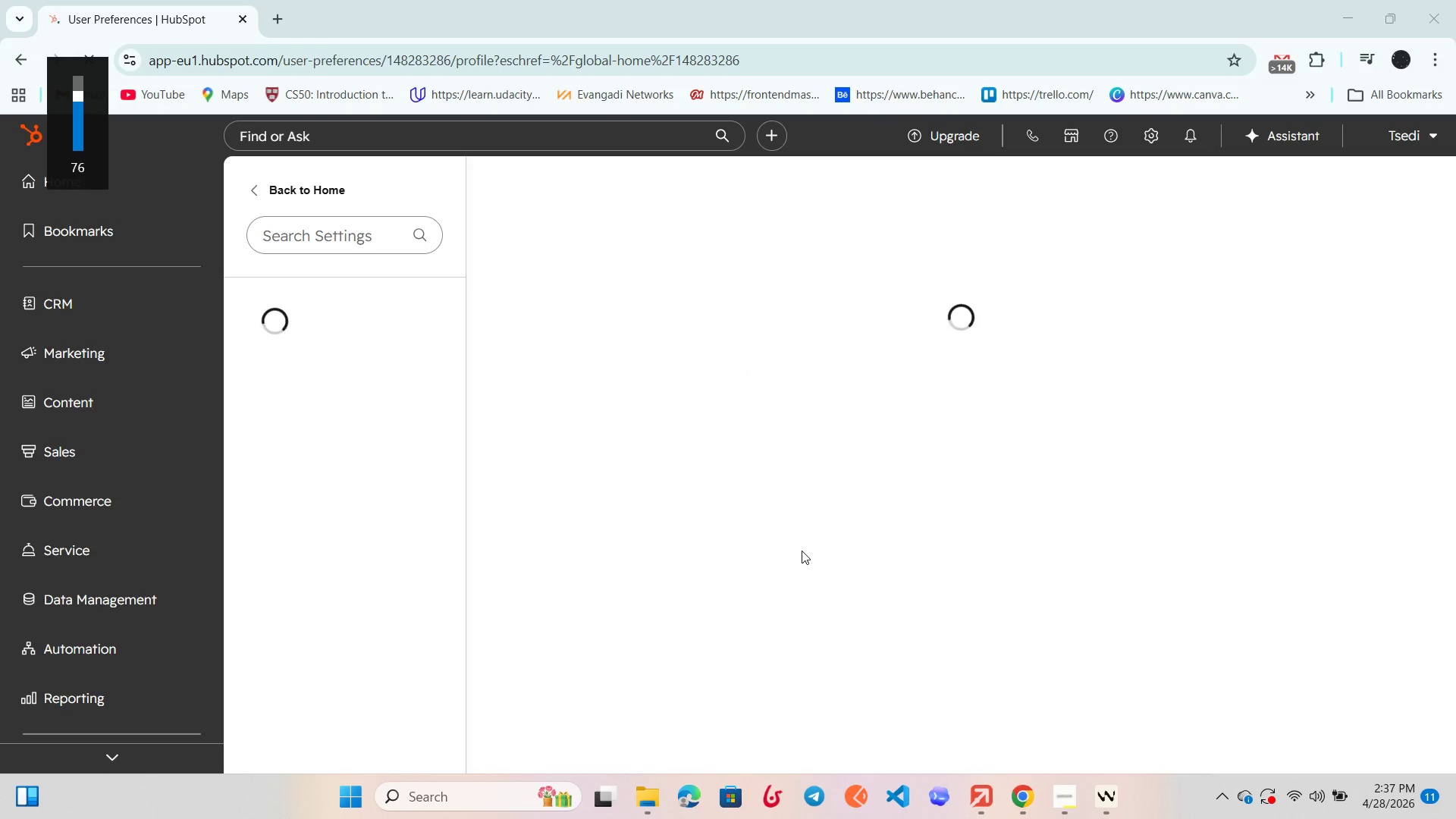 
key(VolumeUp)
 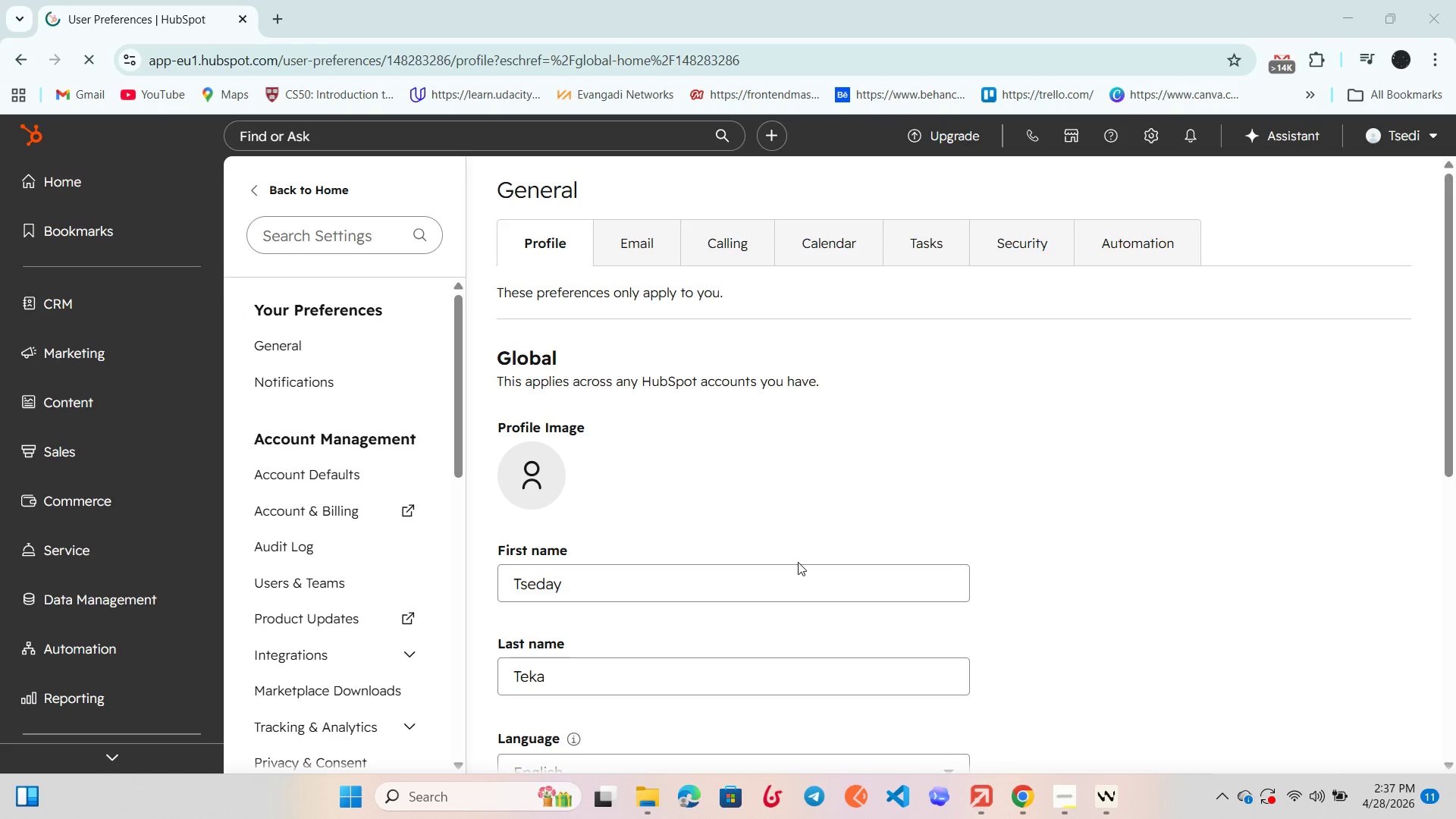 
wait(13.44)
 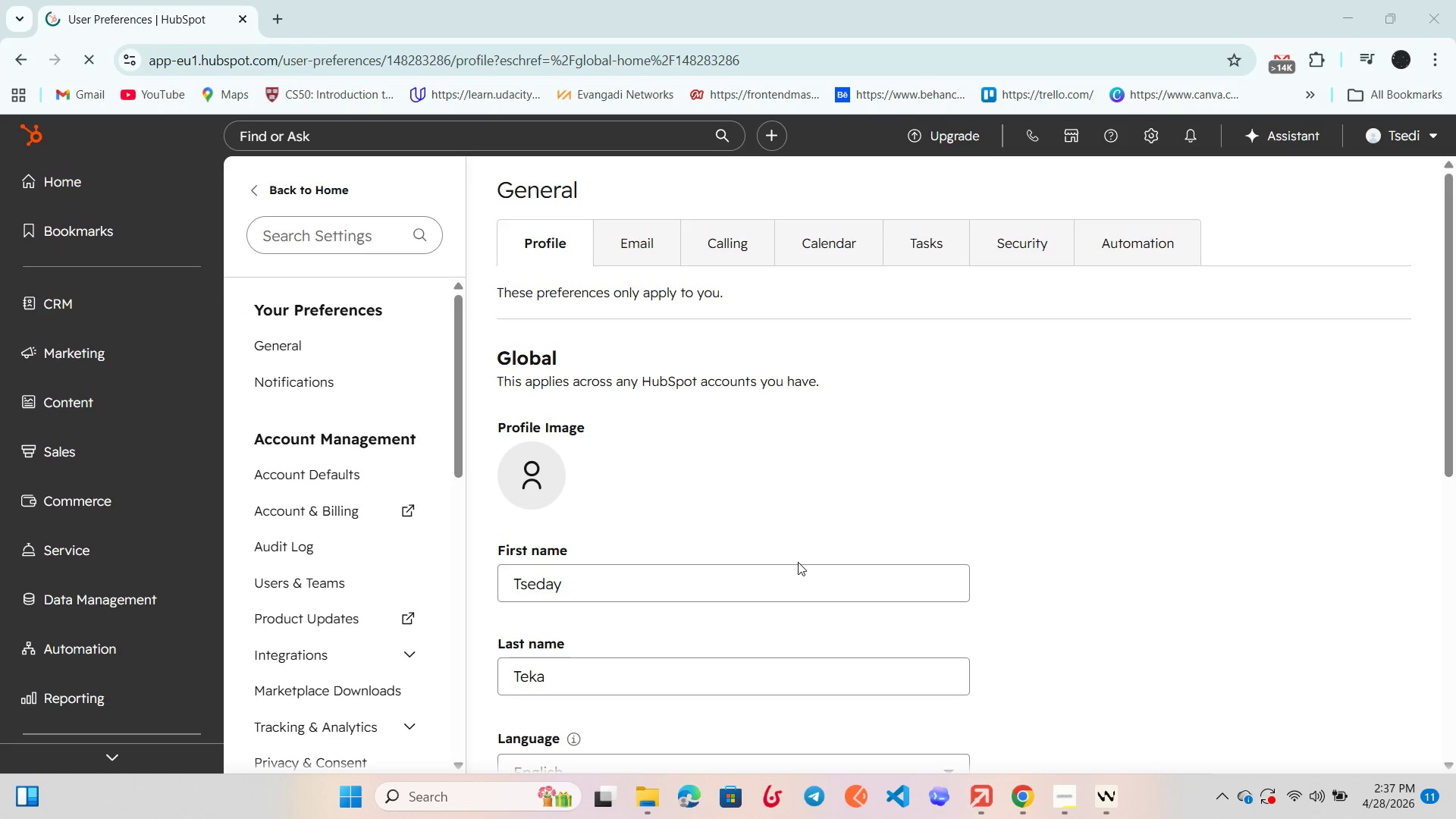 
scroll: coordinate [347, 588], scroll_direction: down, amount: 4.0
 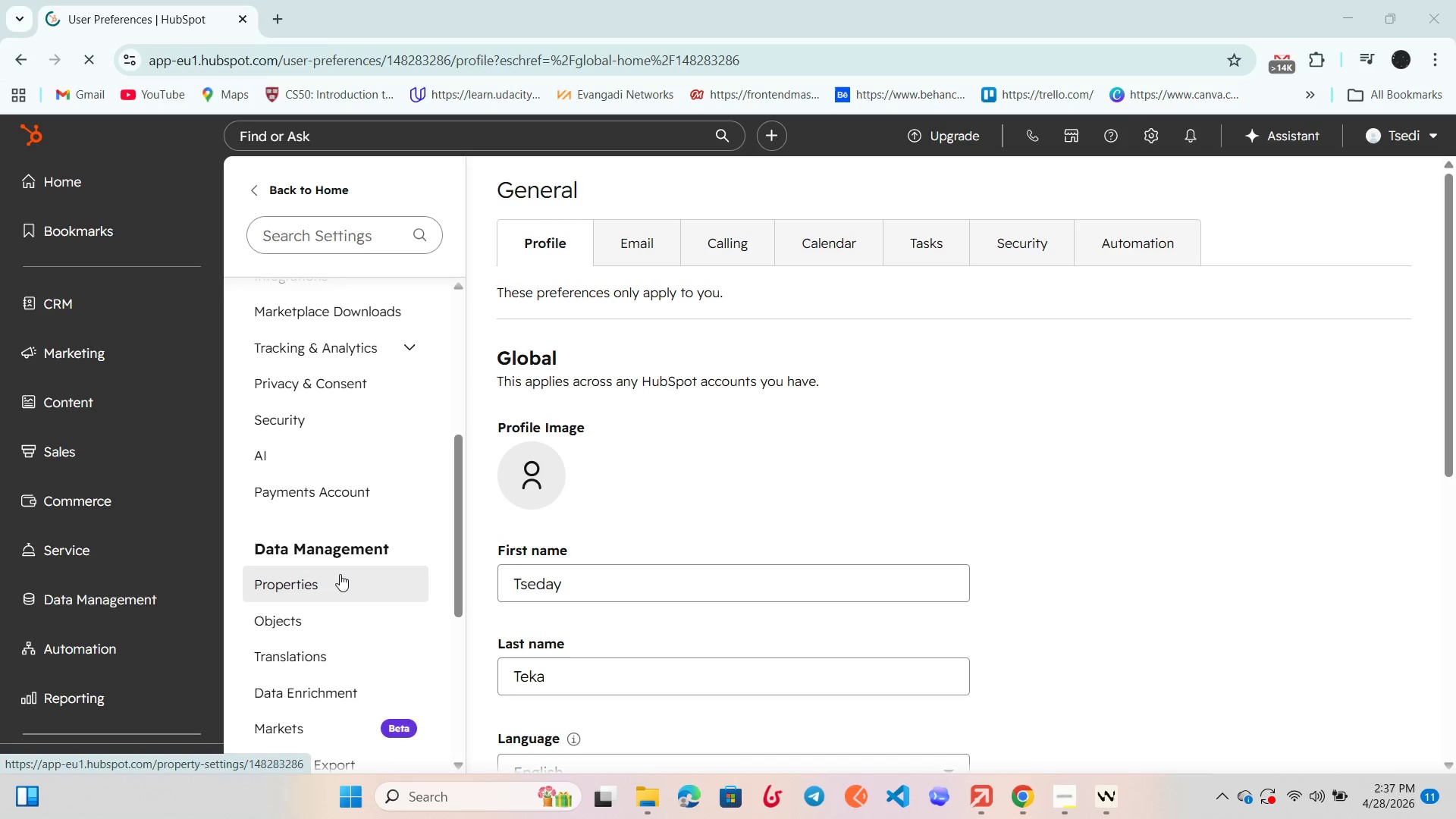 
left_click([340, 574])
 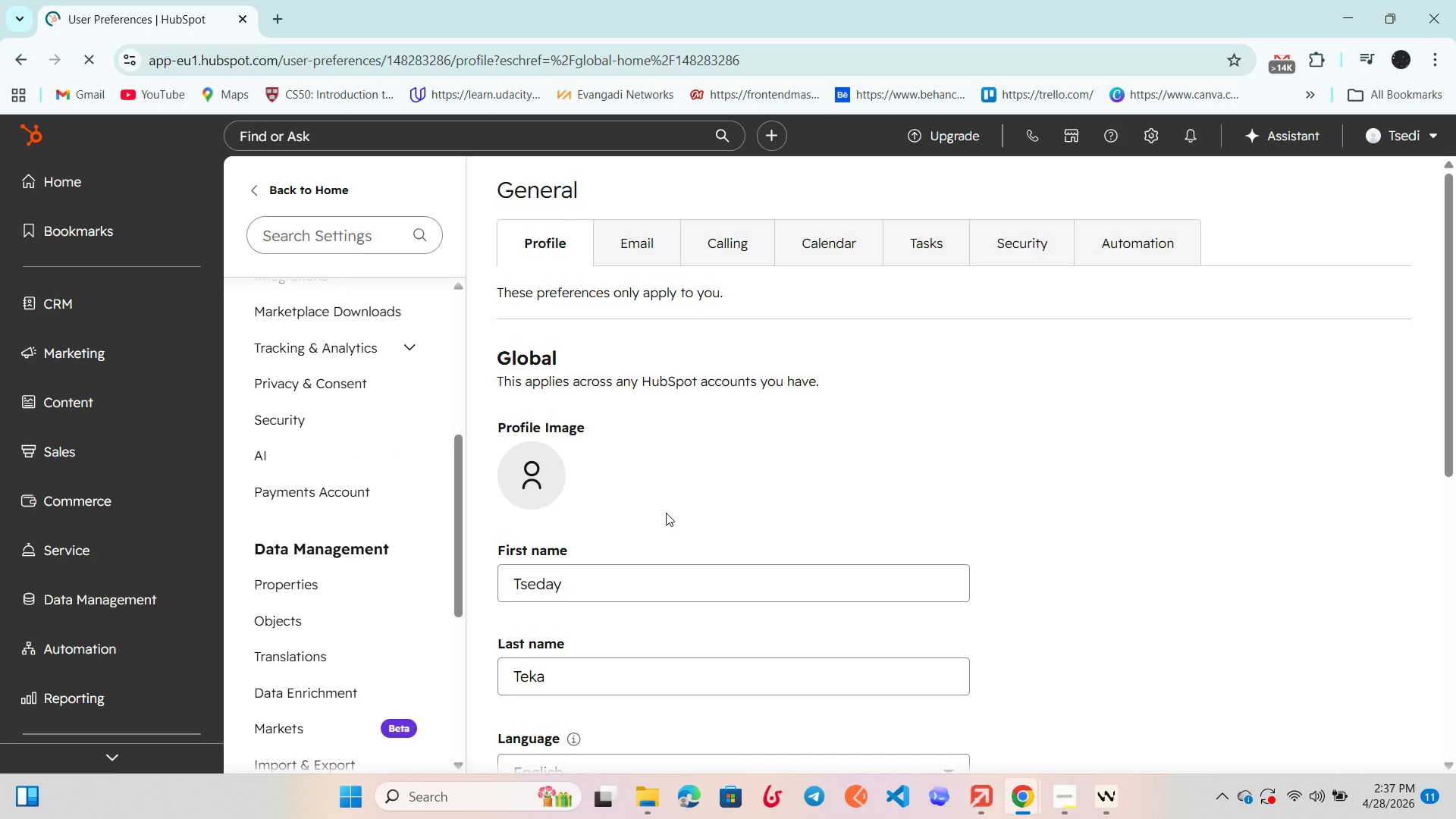 
scroll: coordinate [624, 553], scroll_direction: down, amount: 2.0
 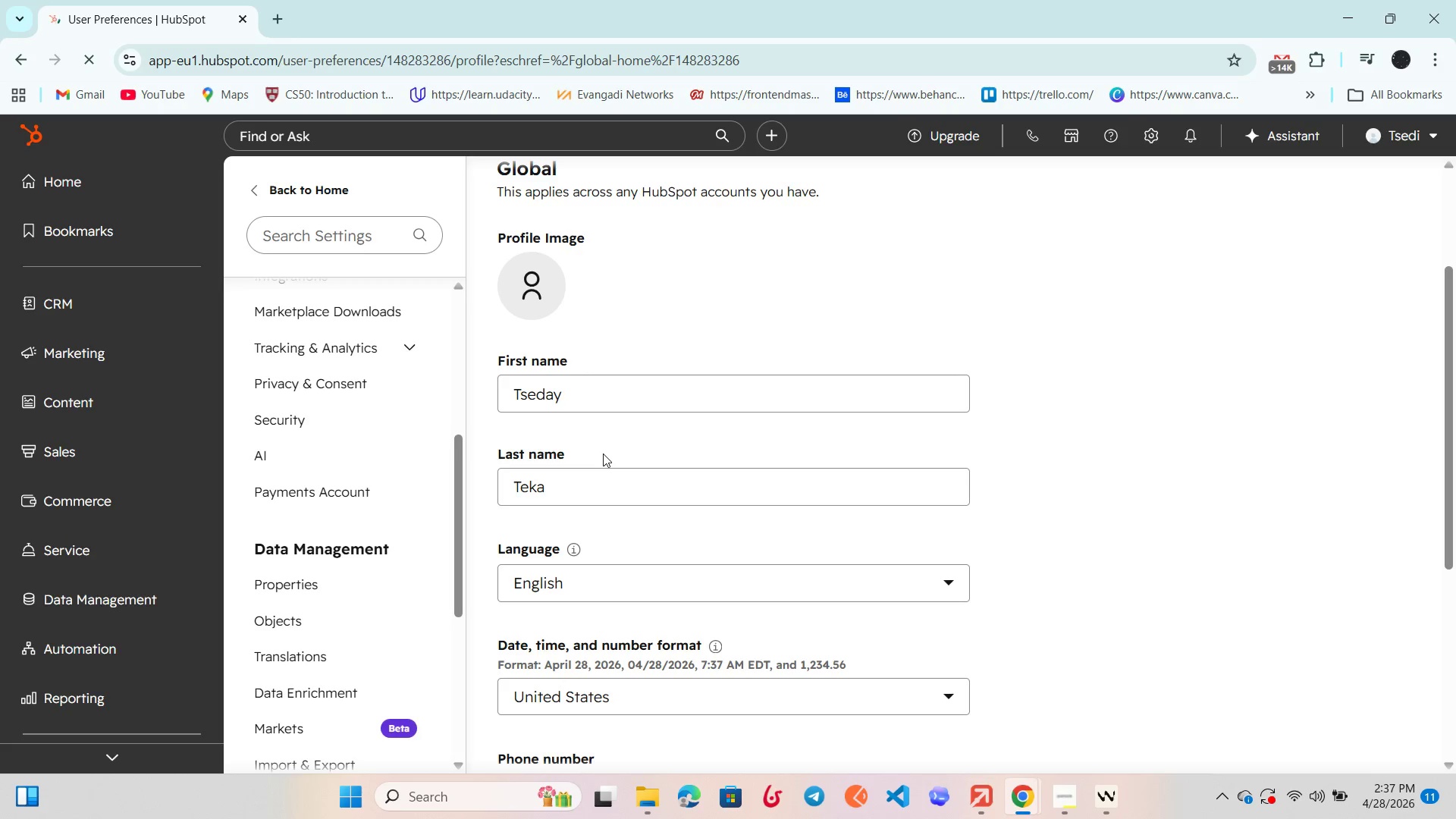 
wait(10.0)
 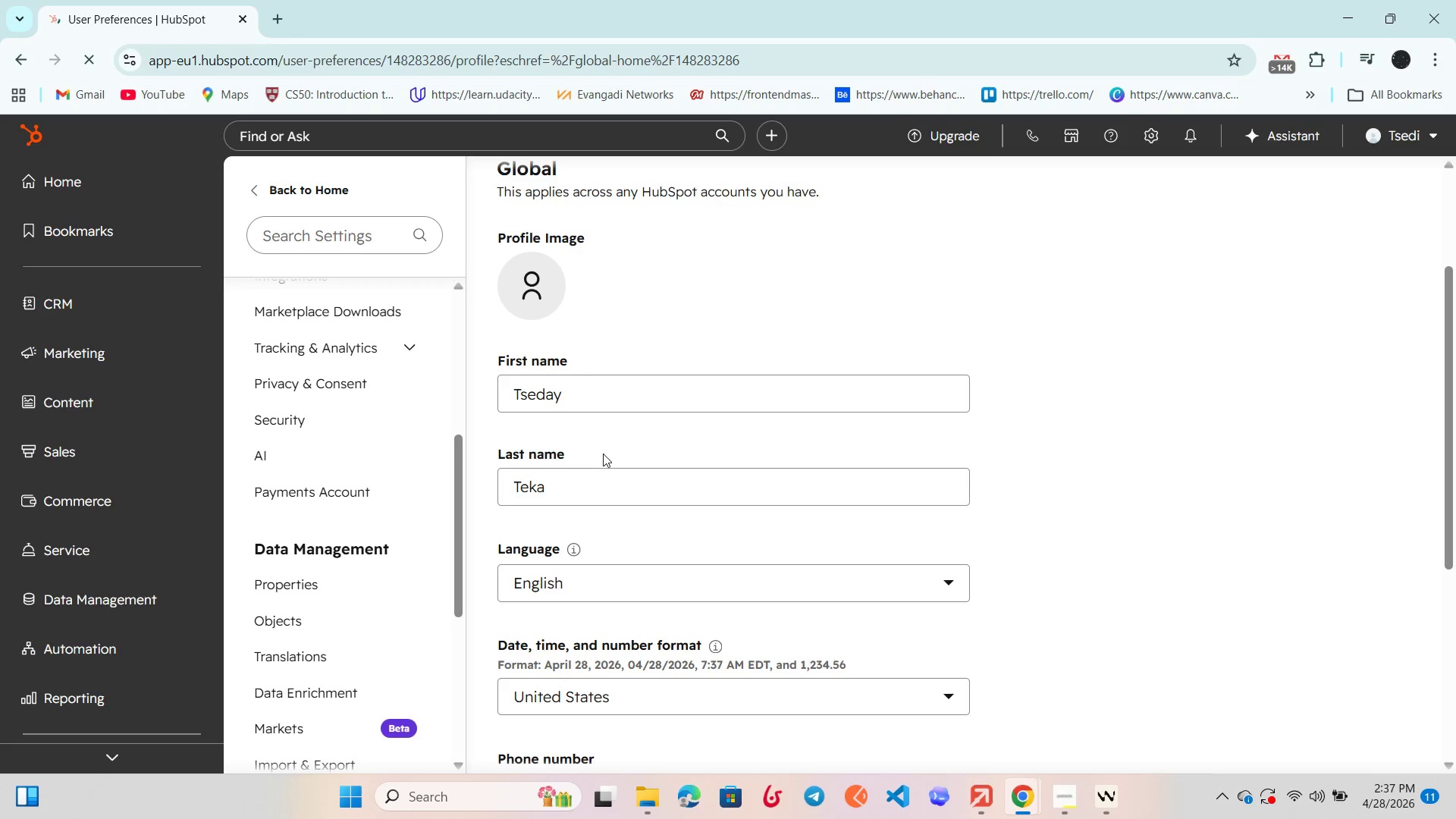 
left_click([332, 590])
 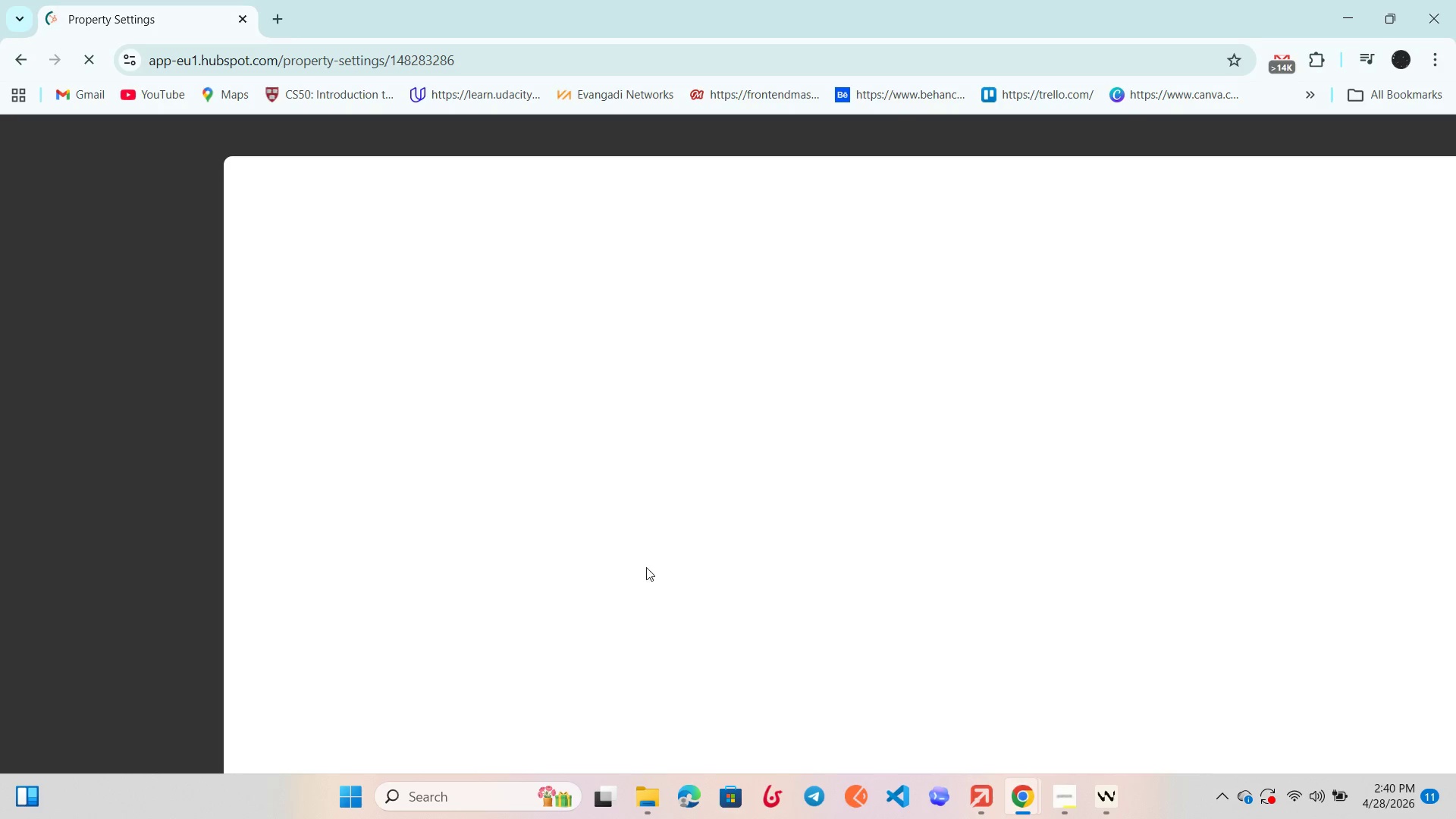 
wait(179.36)
 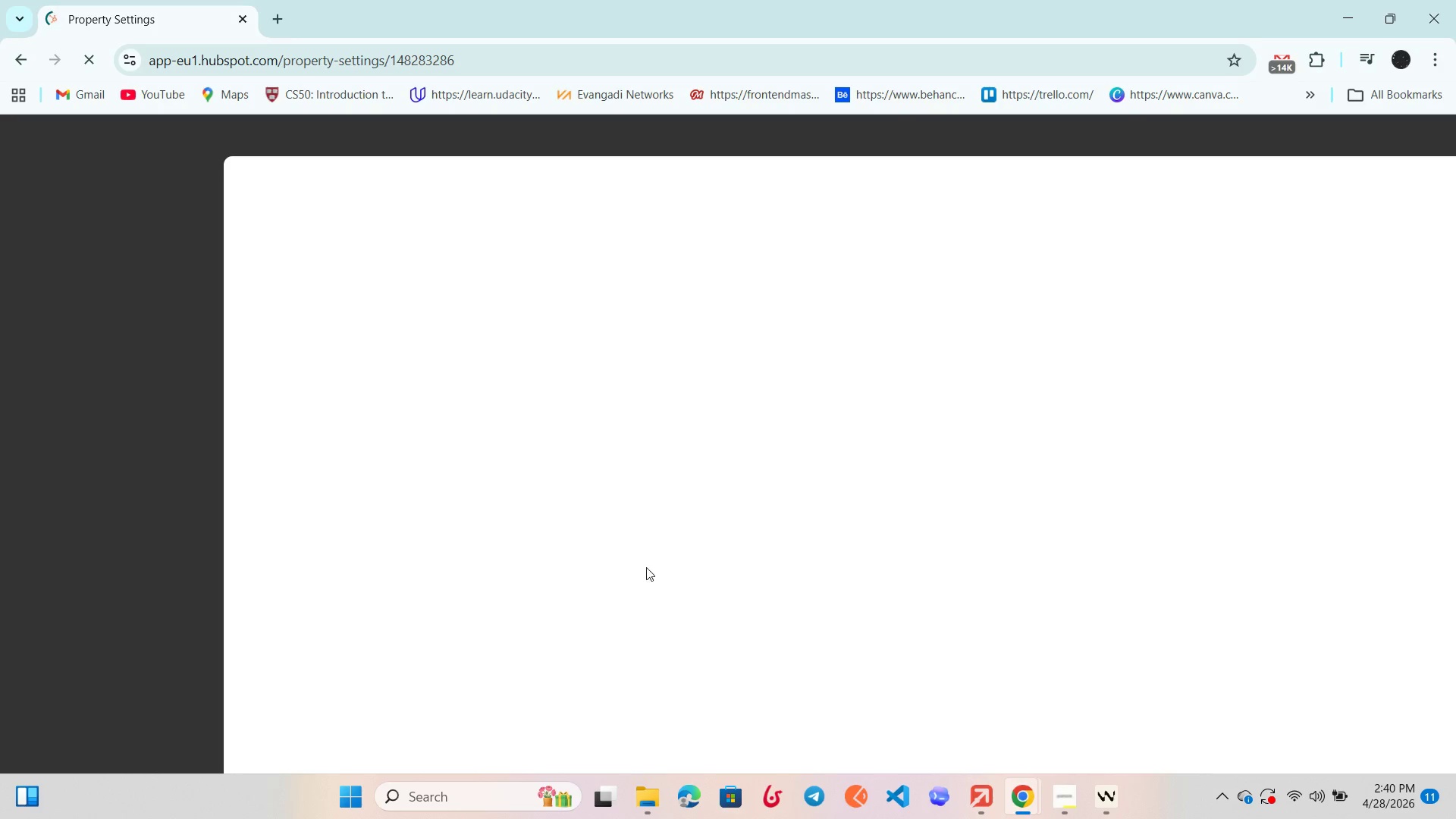 
left_click([18, 65])
 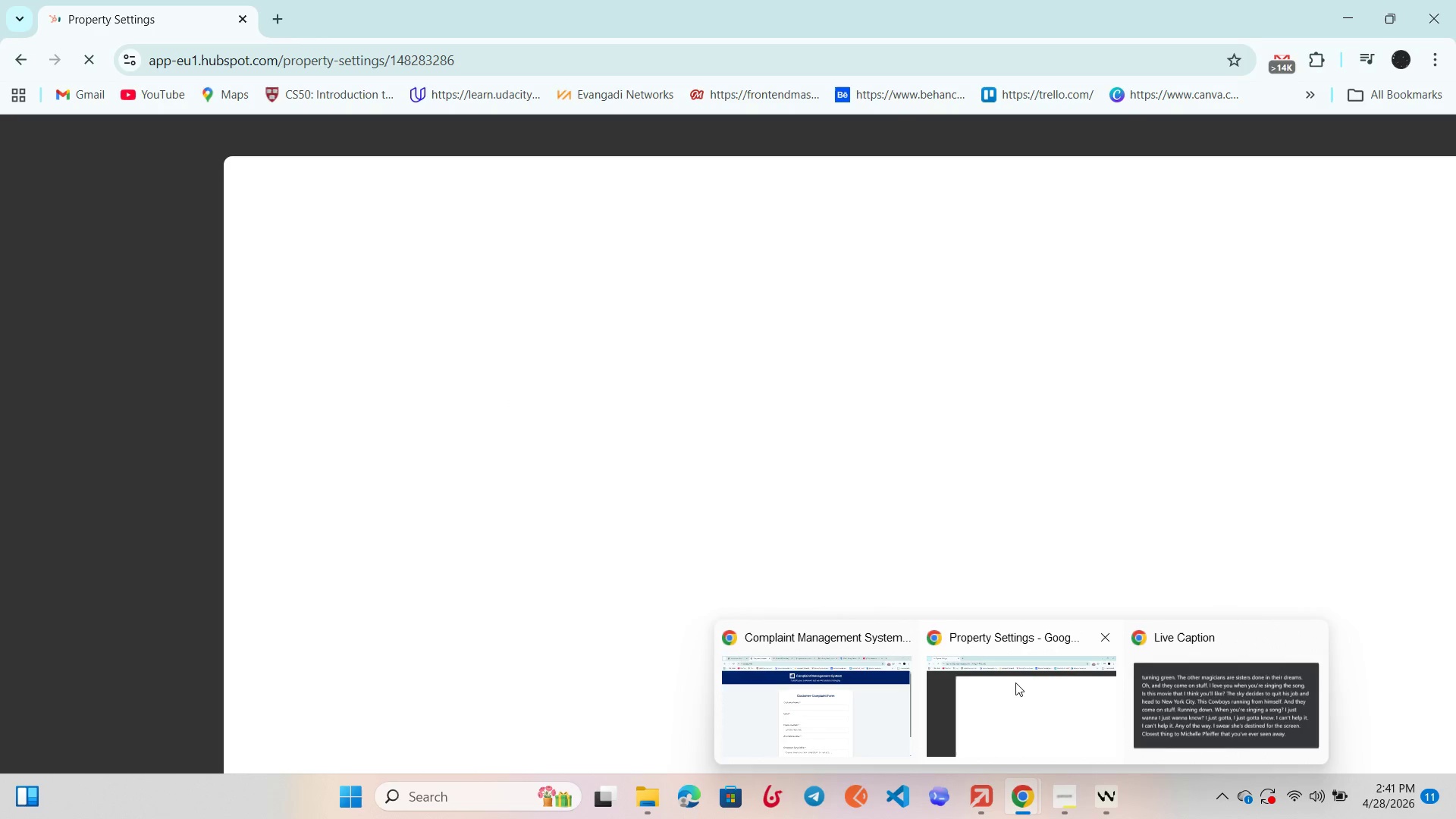 
wait(6.03)
 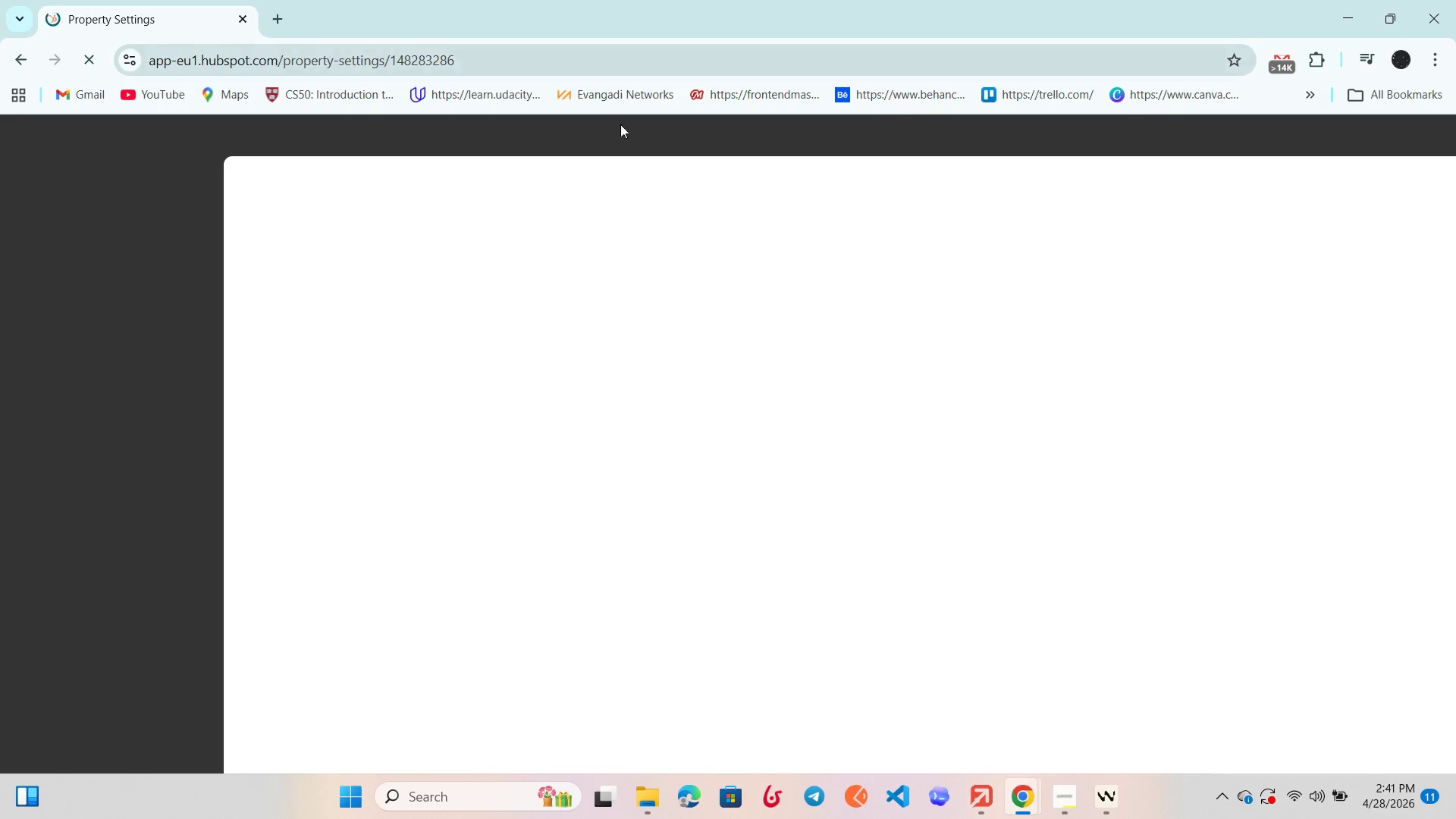 
left_click([836, 683])
 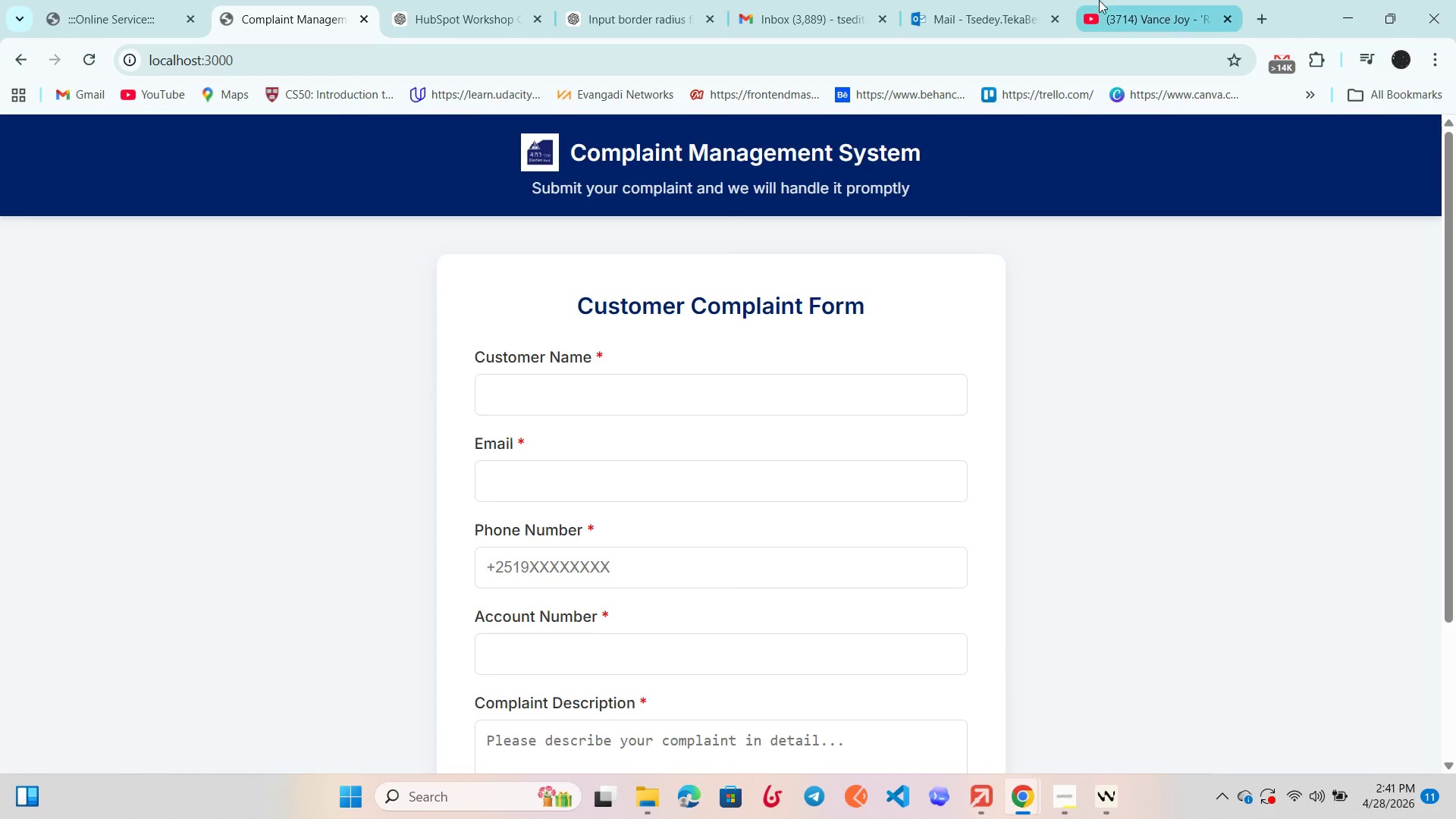 
left_click([1116, 0])
 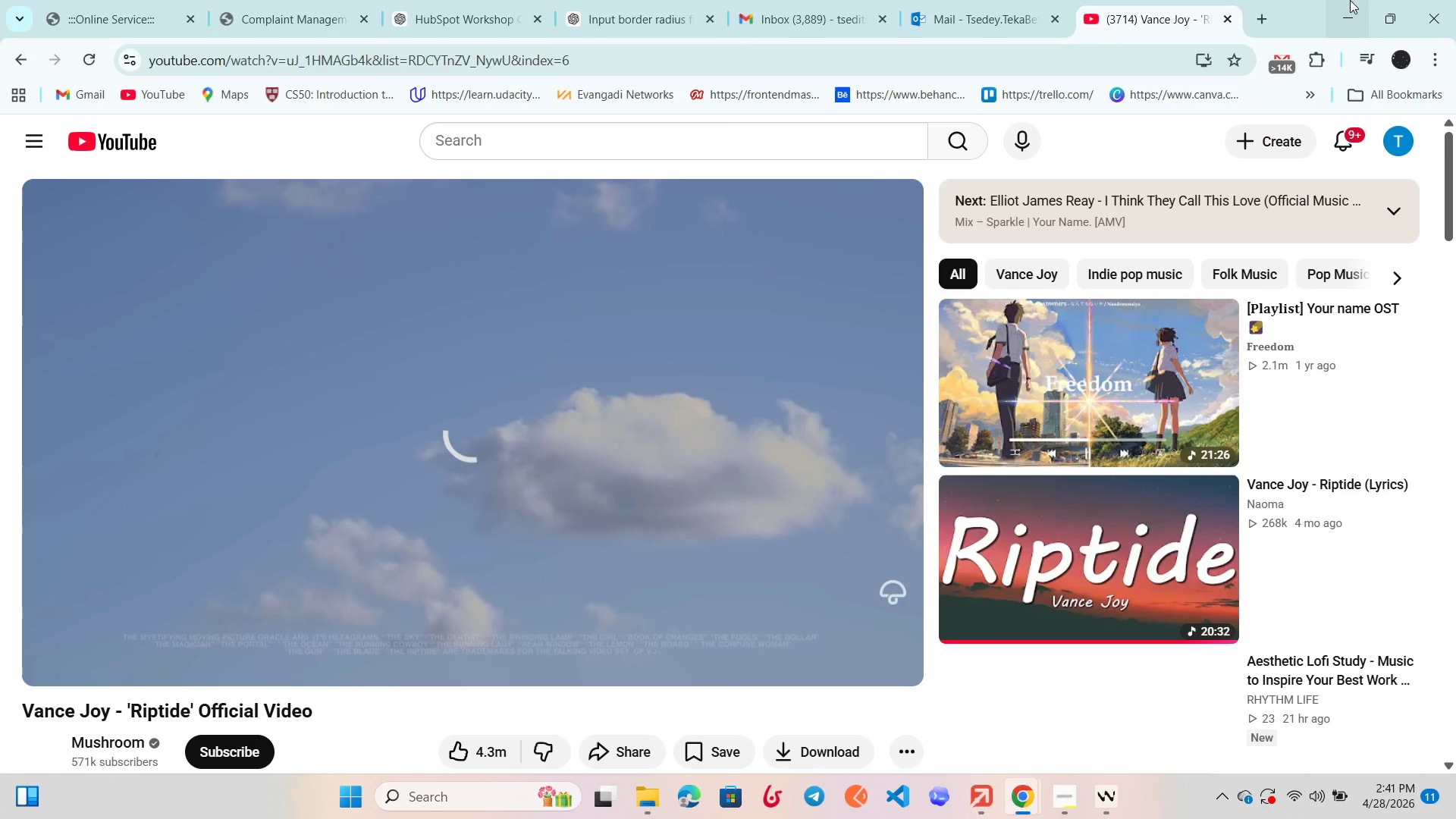 
left_click([1346, 7])
 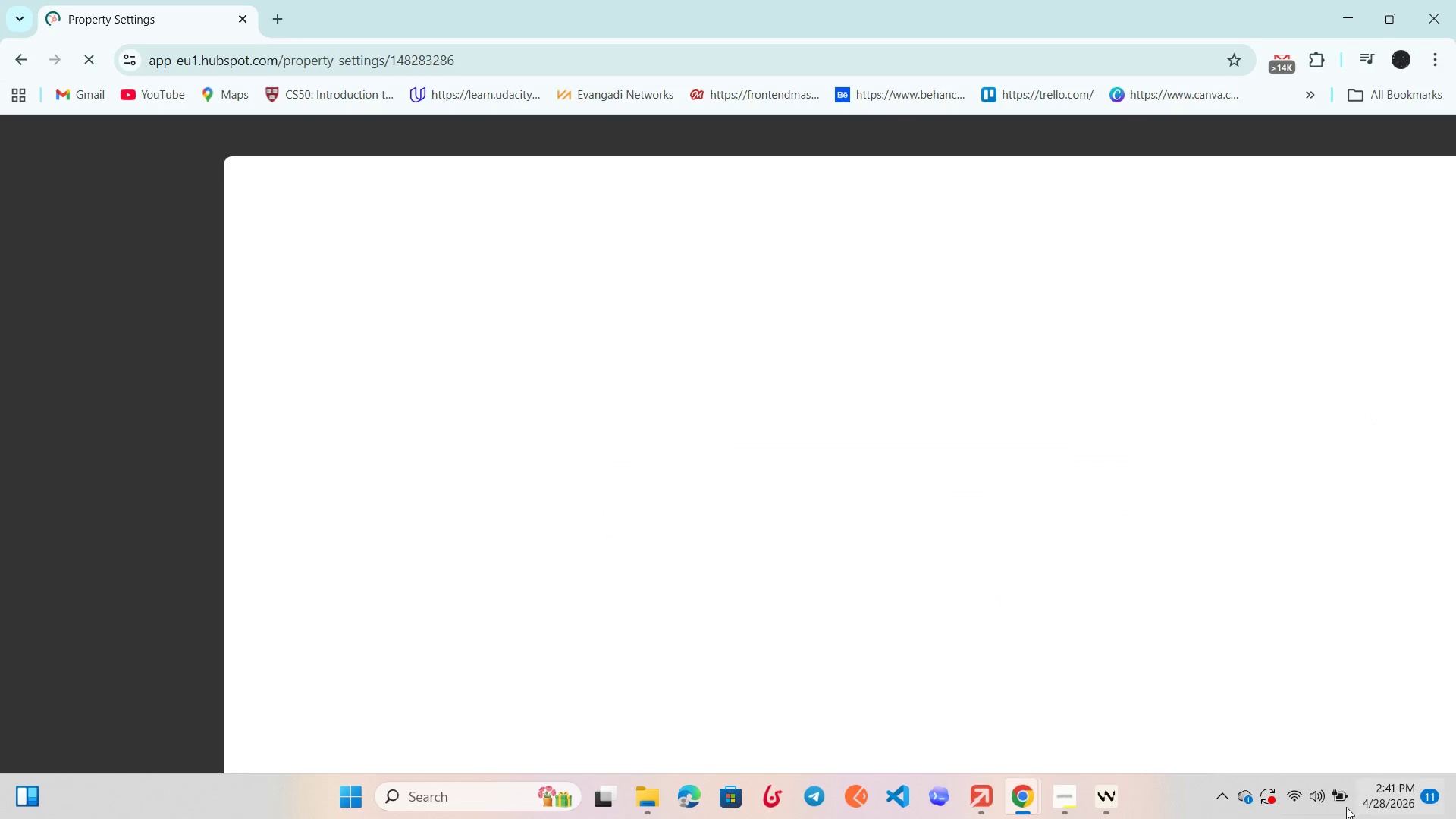 
left_click([1325, 818])
 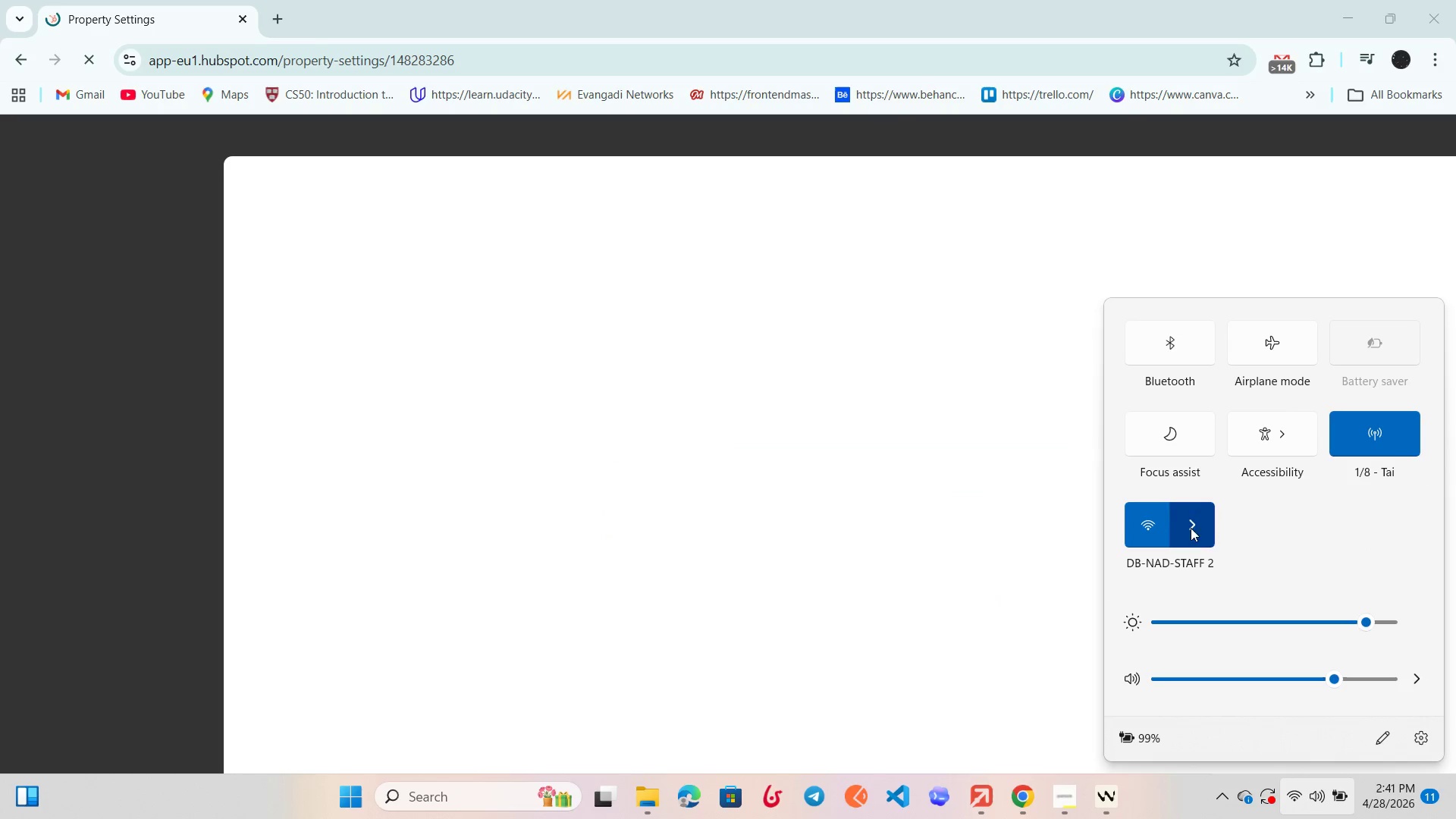 
mouse_move([1336, 594])
 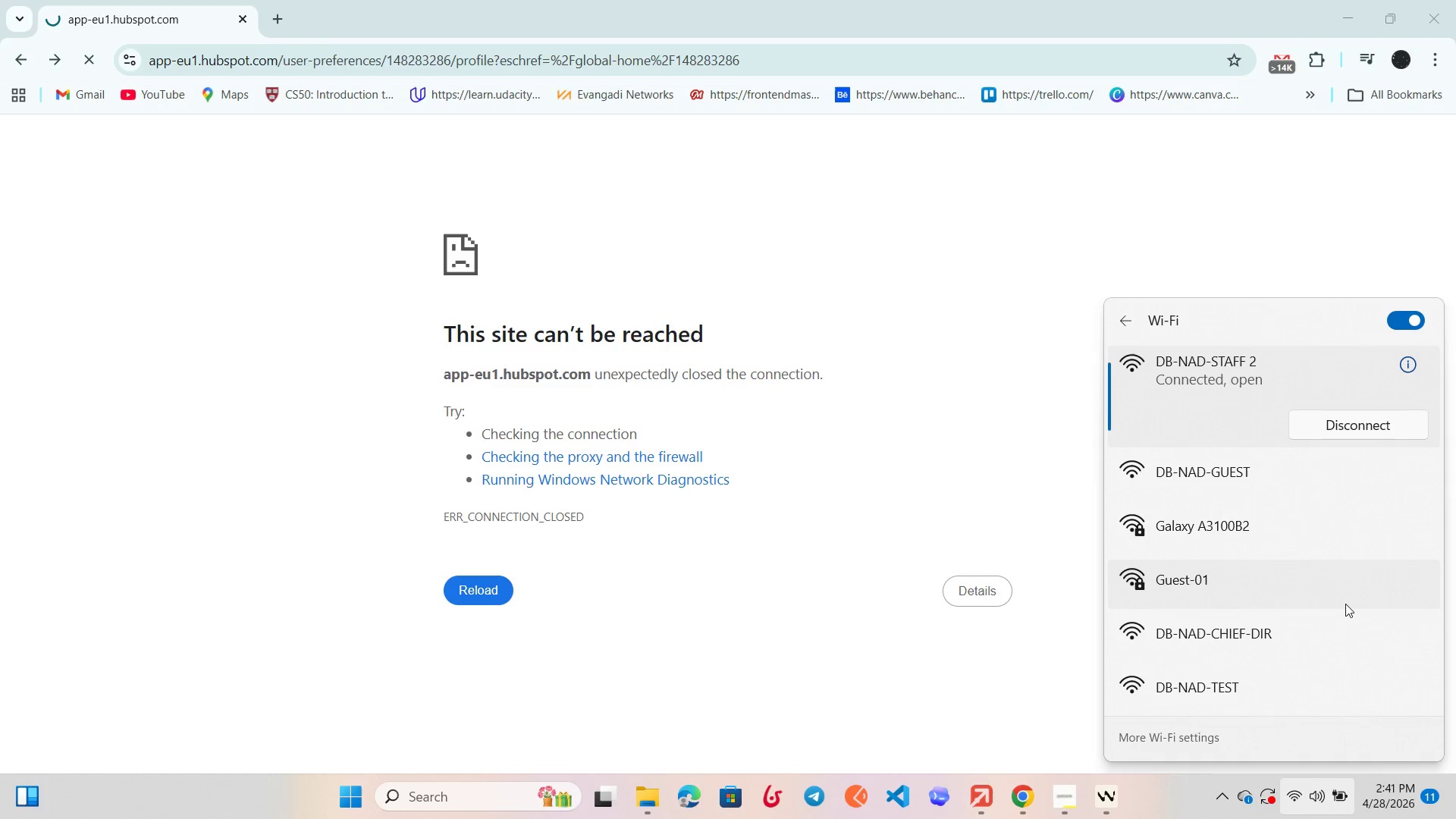 
wait(14.54)
 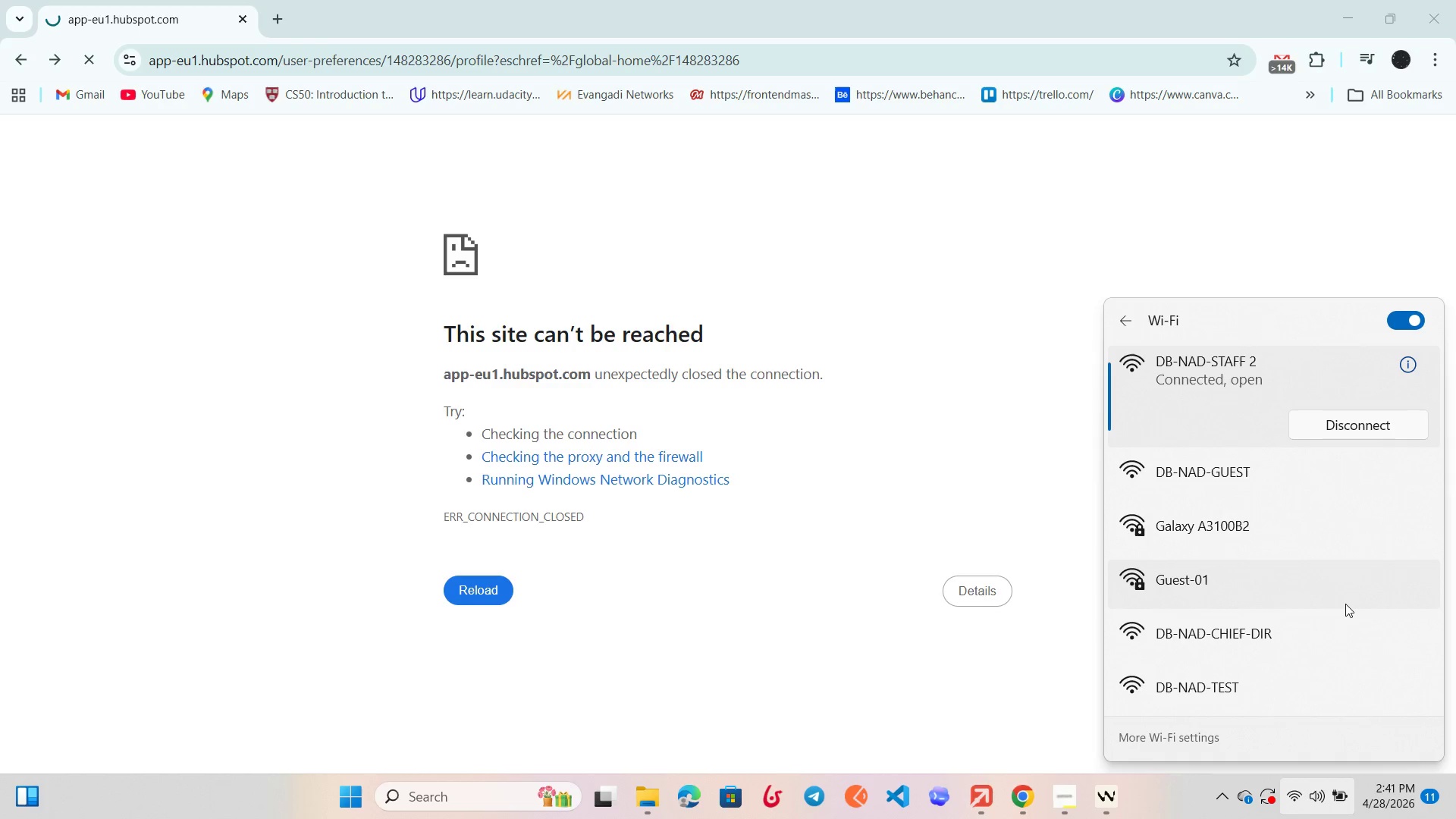 
left_click([1313, 63])
 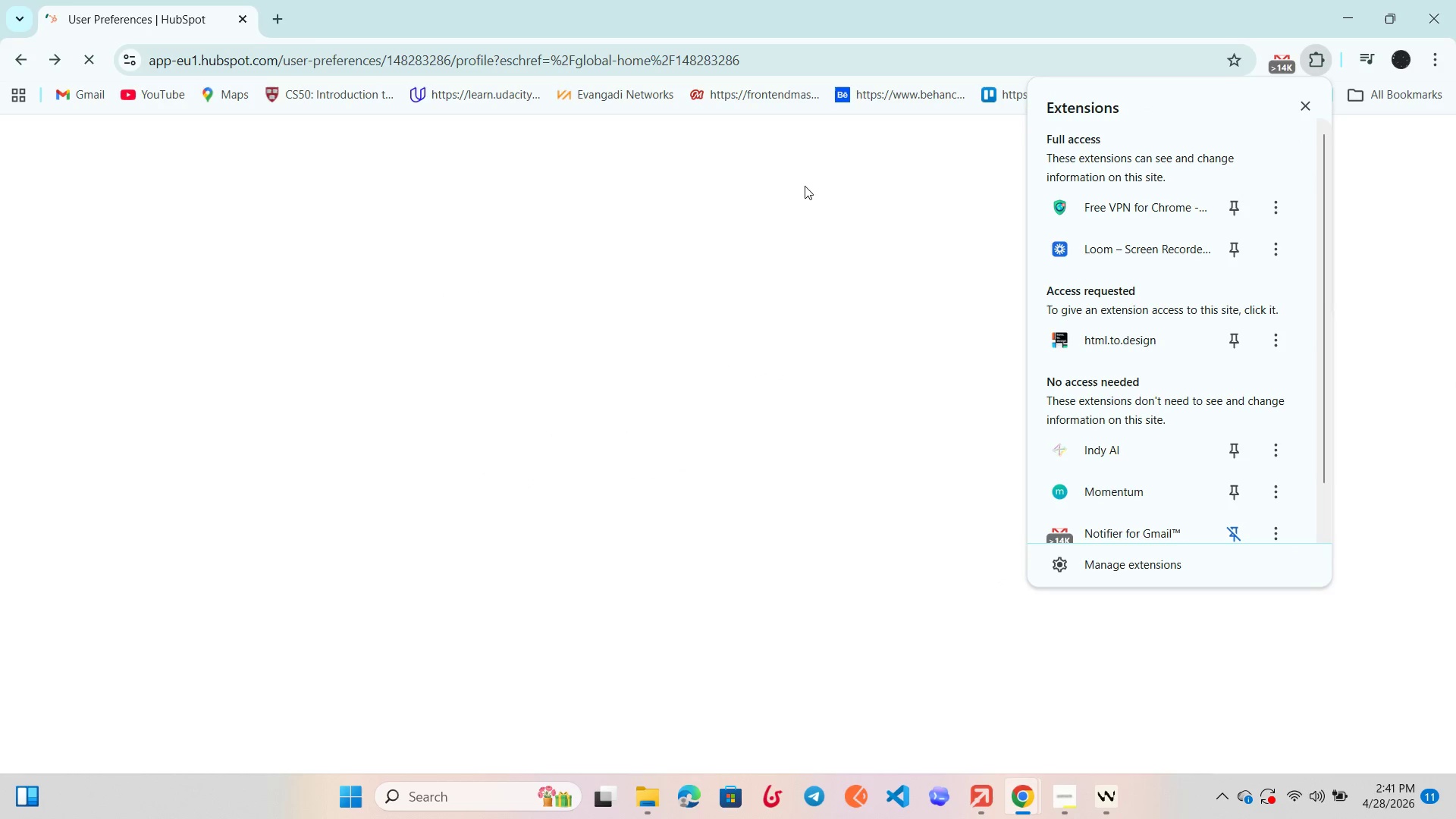 
left_click([635, 0])
 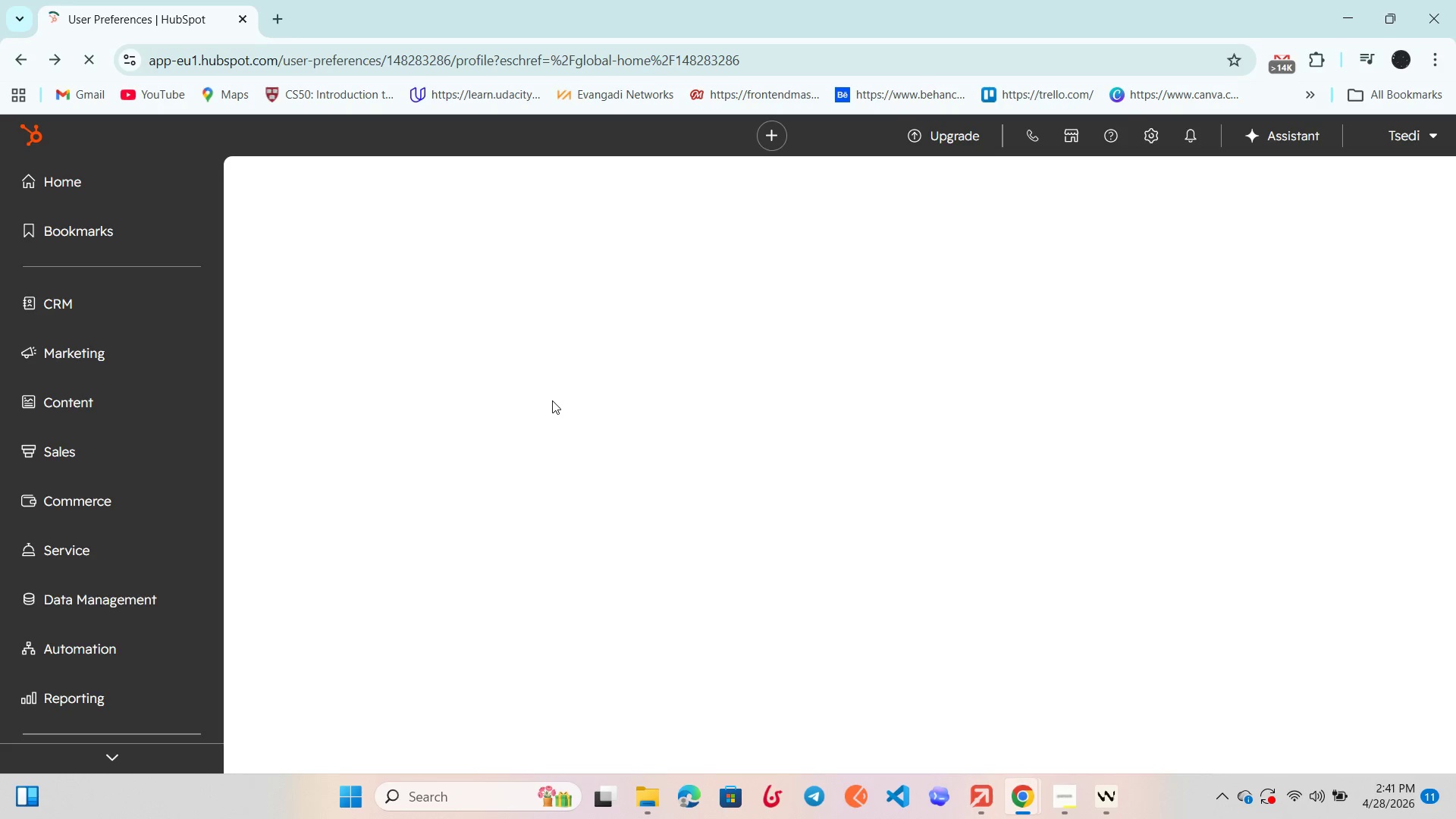 
wait(29.06)
 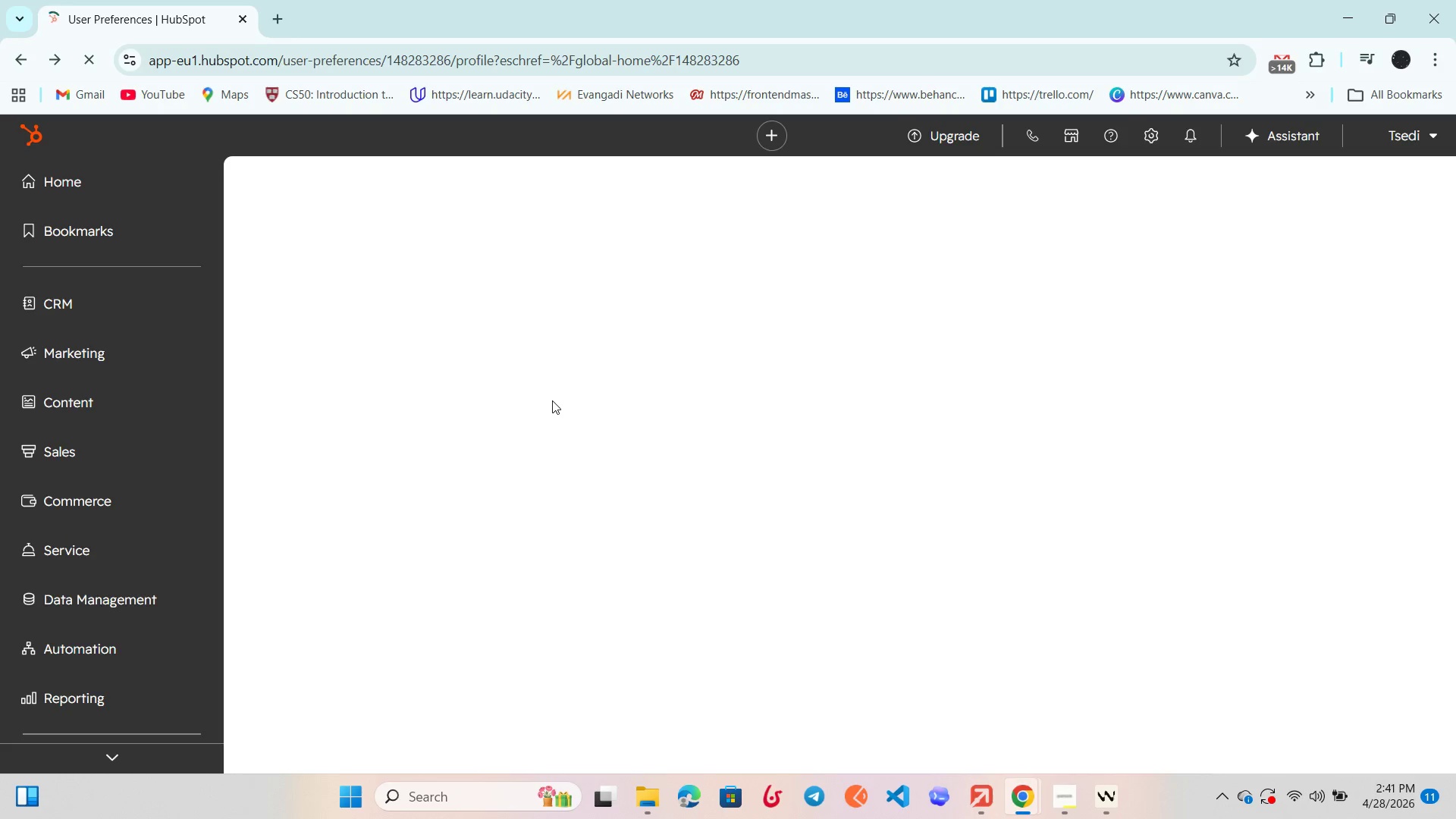 
scroll: coordinate [346, 541], scroll_direction: down, amount: 4.0
 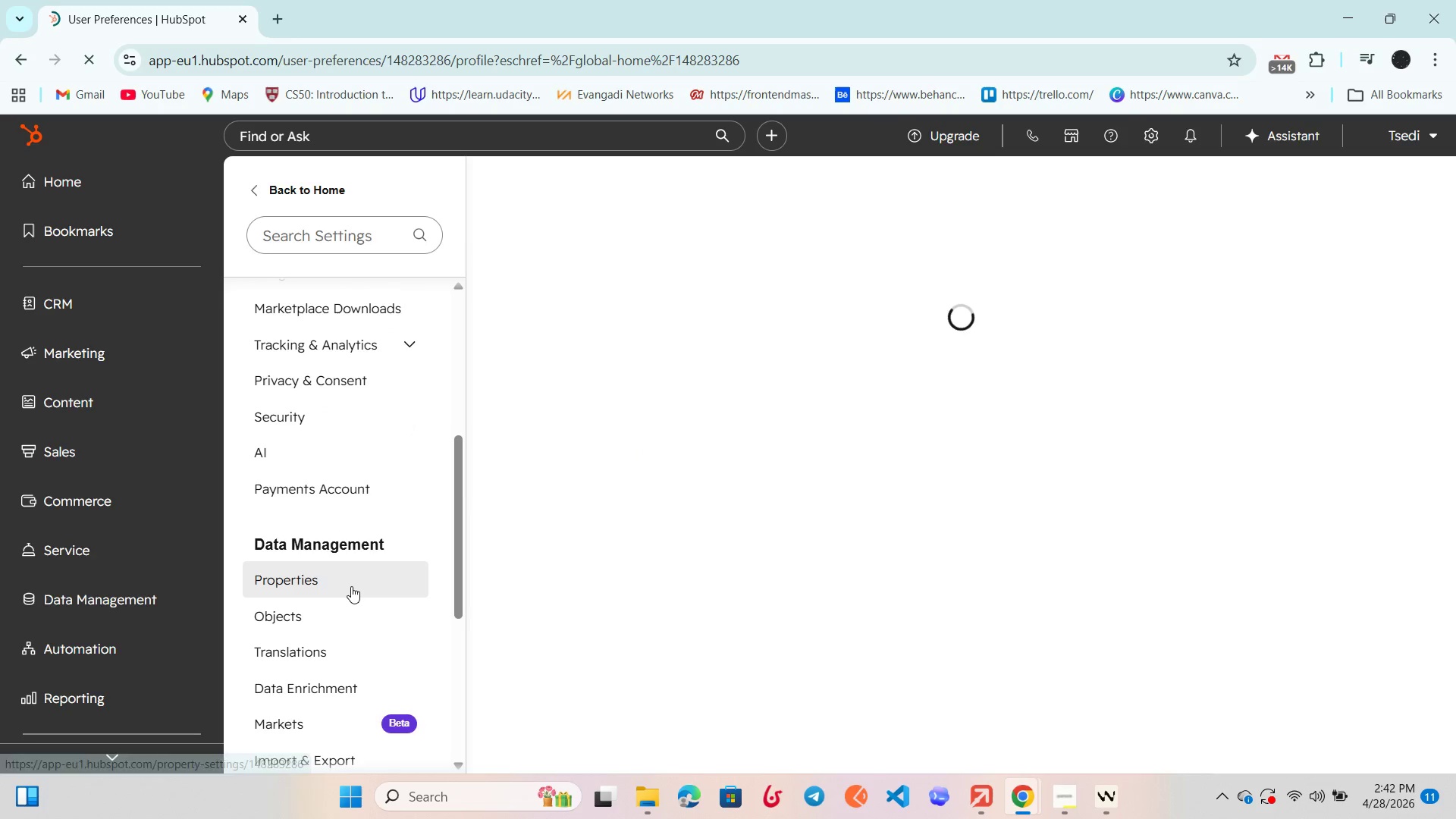 
left_click([351, 584])
 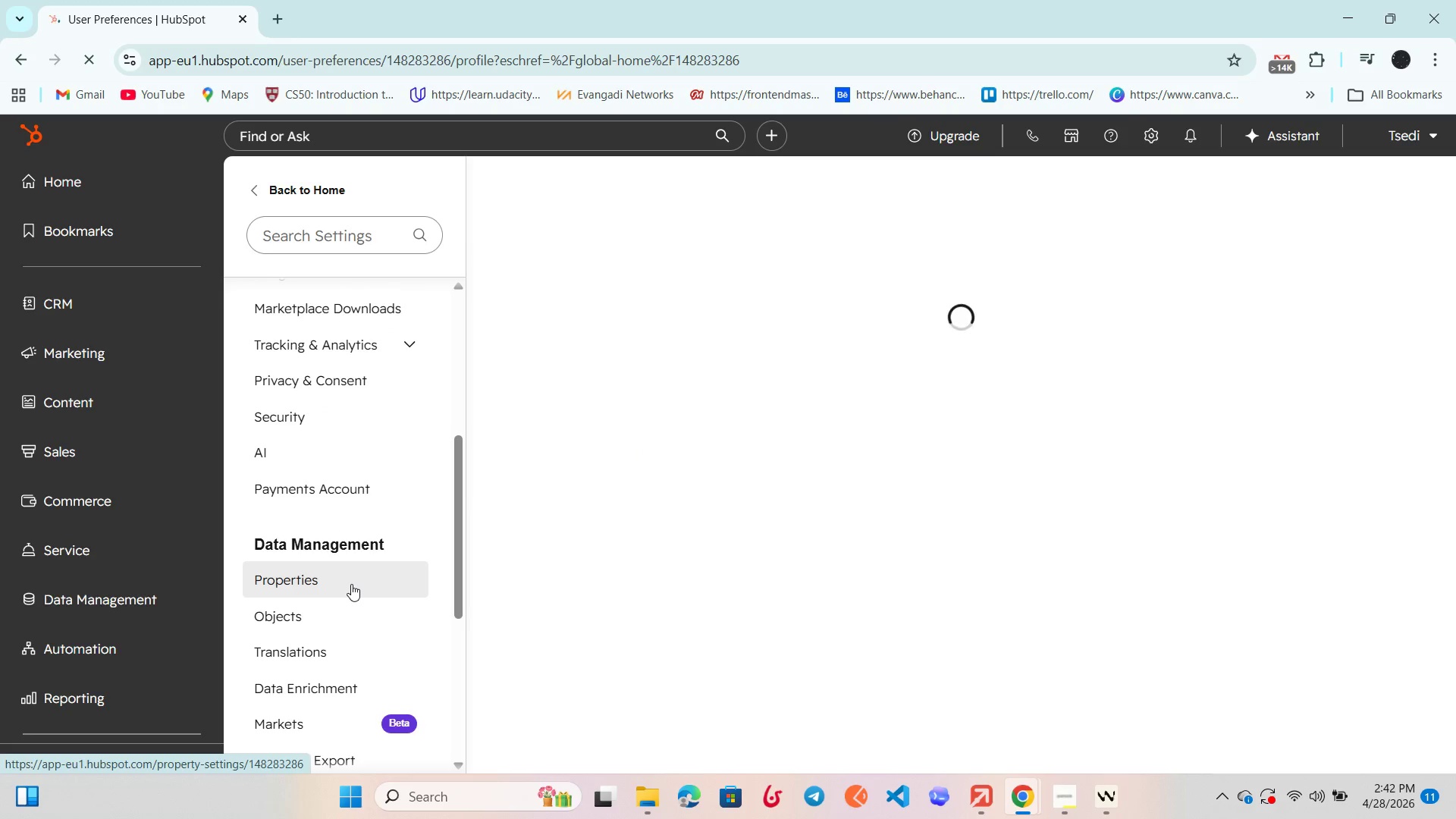 
left_click([351, 584])
 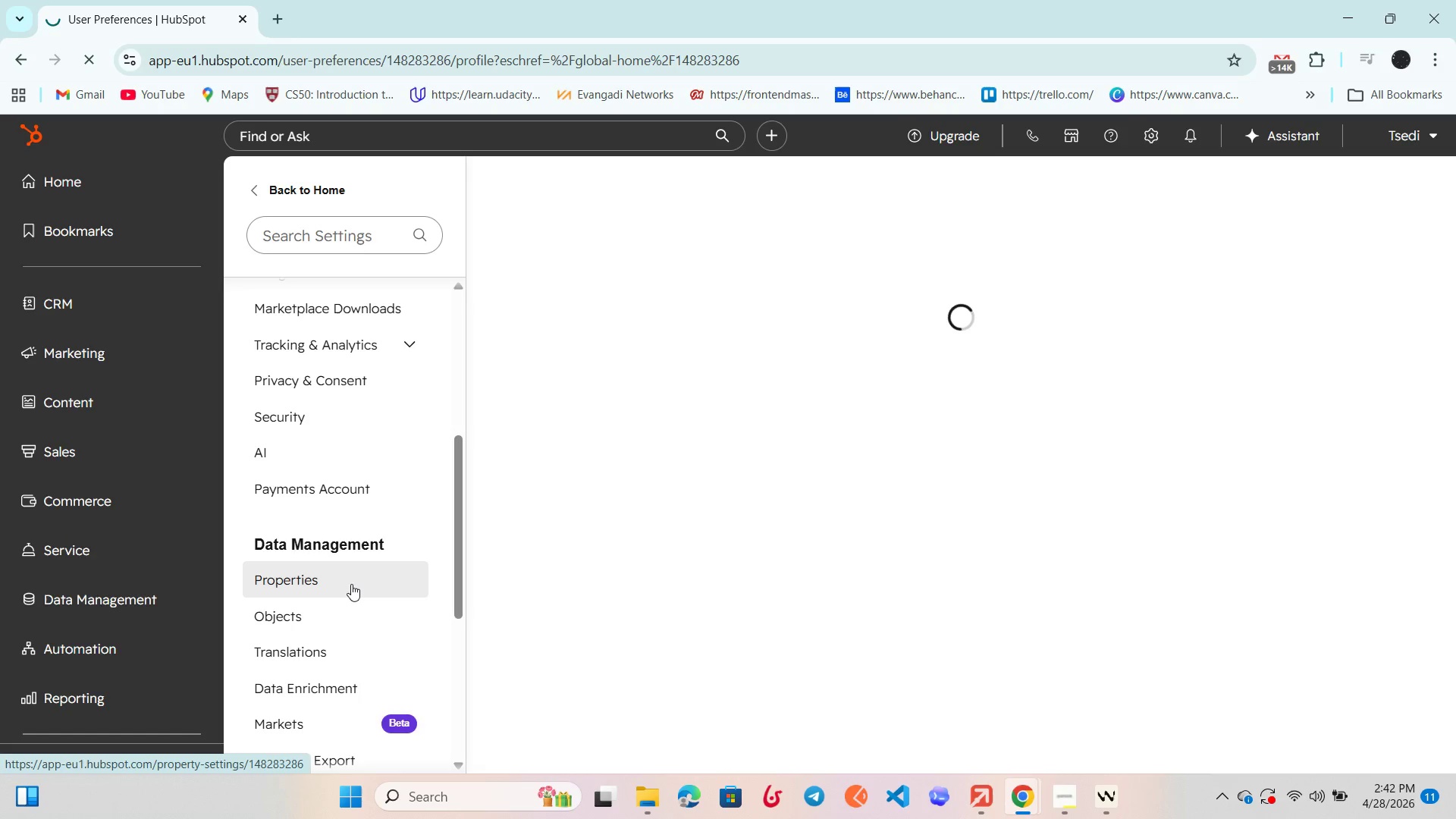 
wait(12.39)
 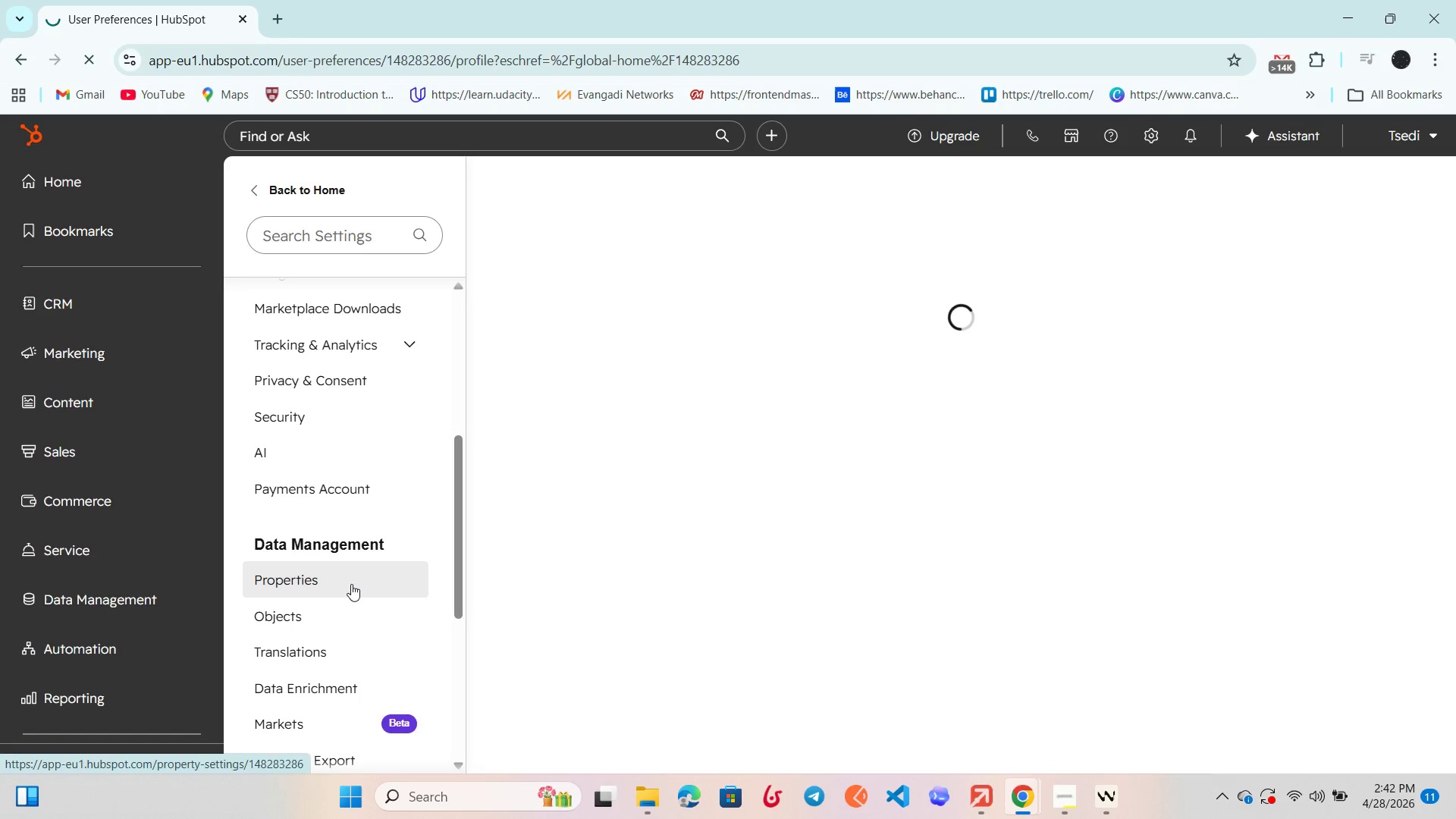 
left_click([337, 584])
 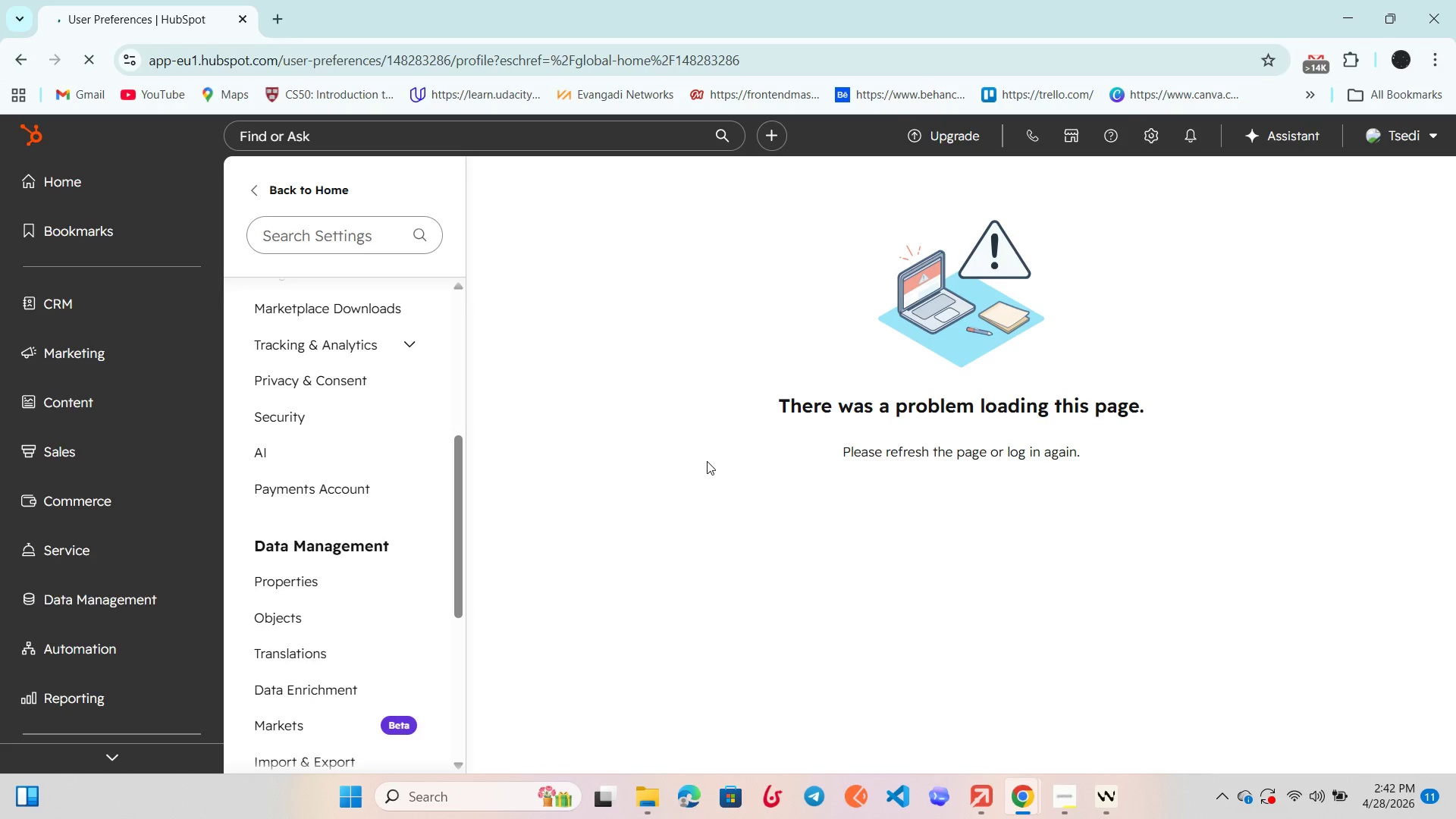 
wait(18.92)
 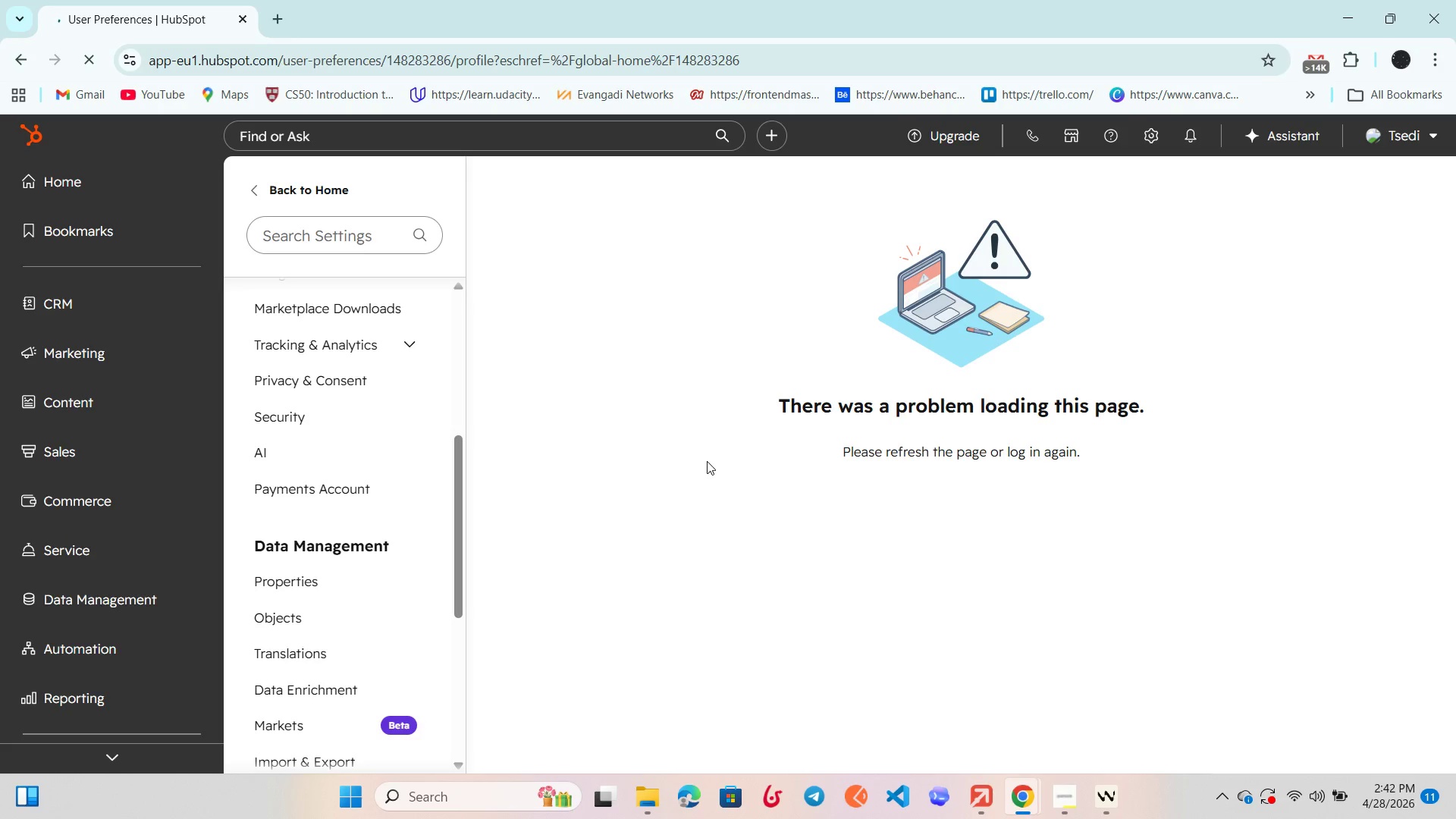 
double_click([350, 585])
 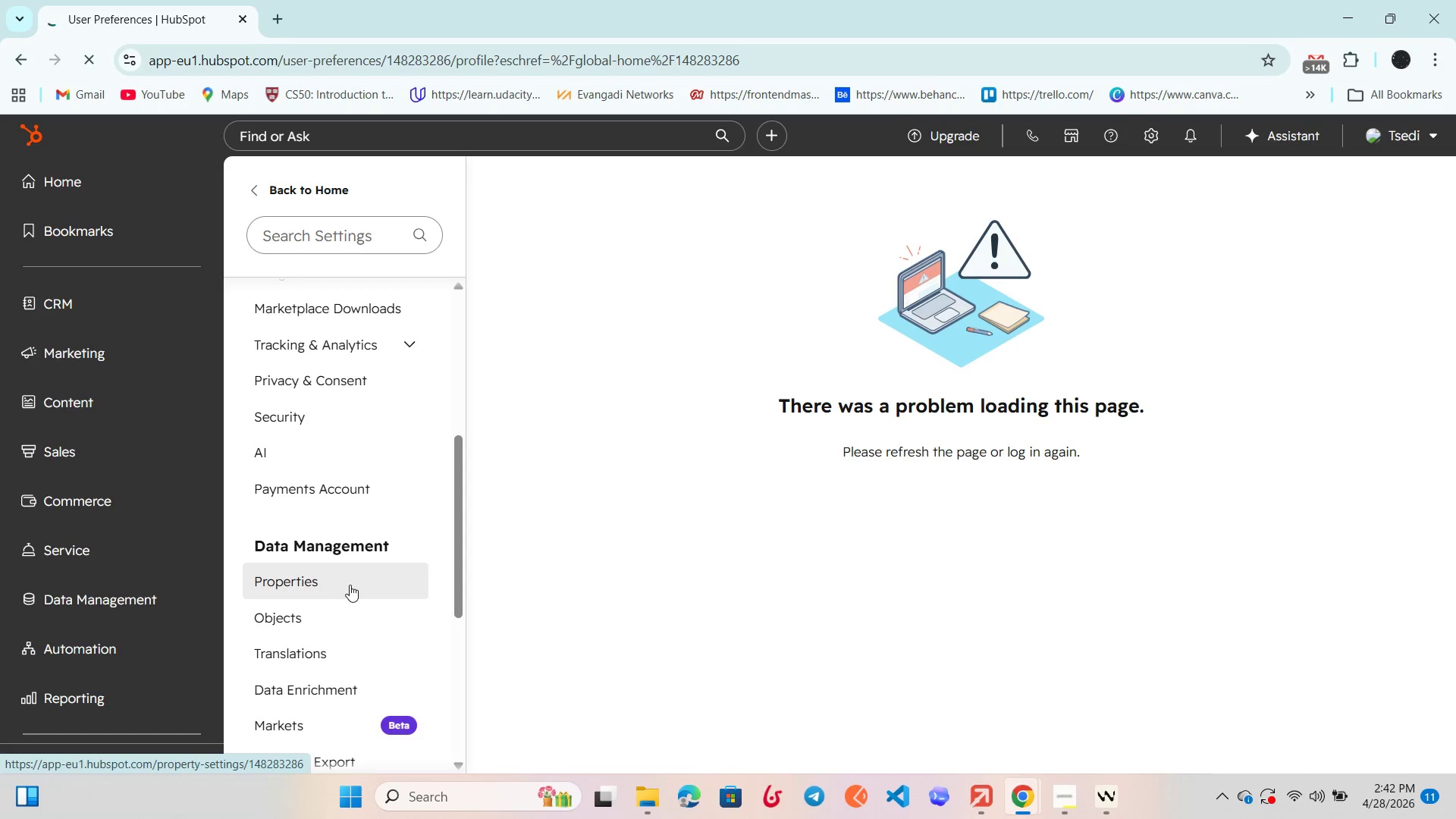 
triple_click([350, 585])
 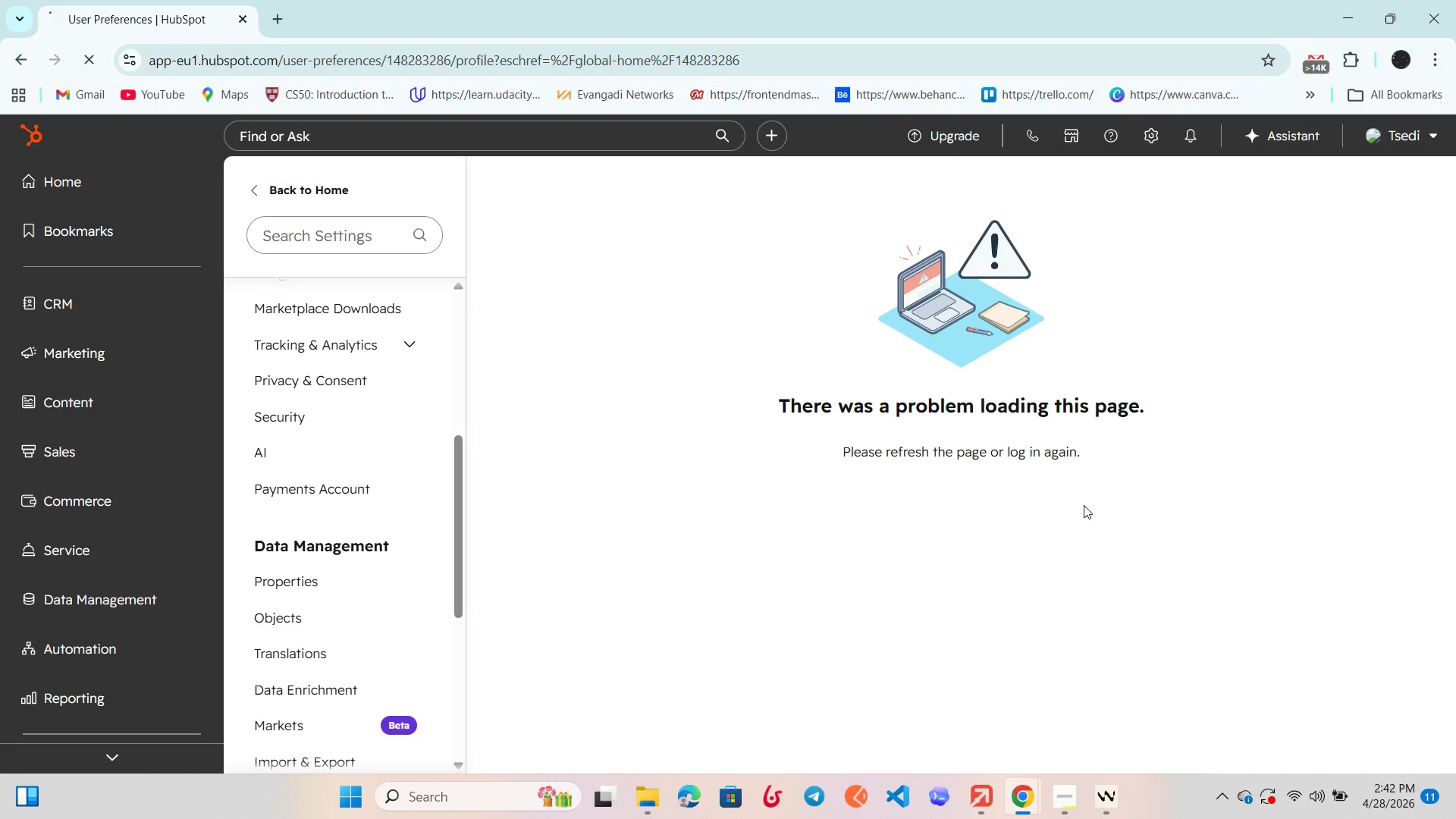 
left_click([1303, 792])
 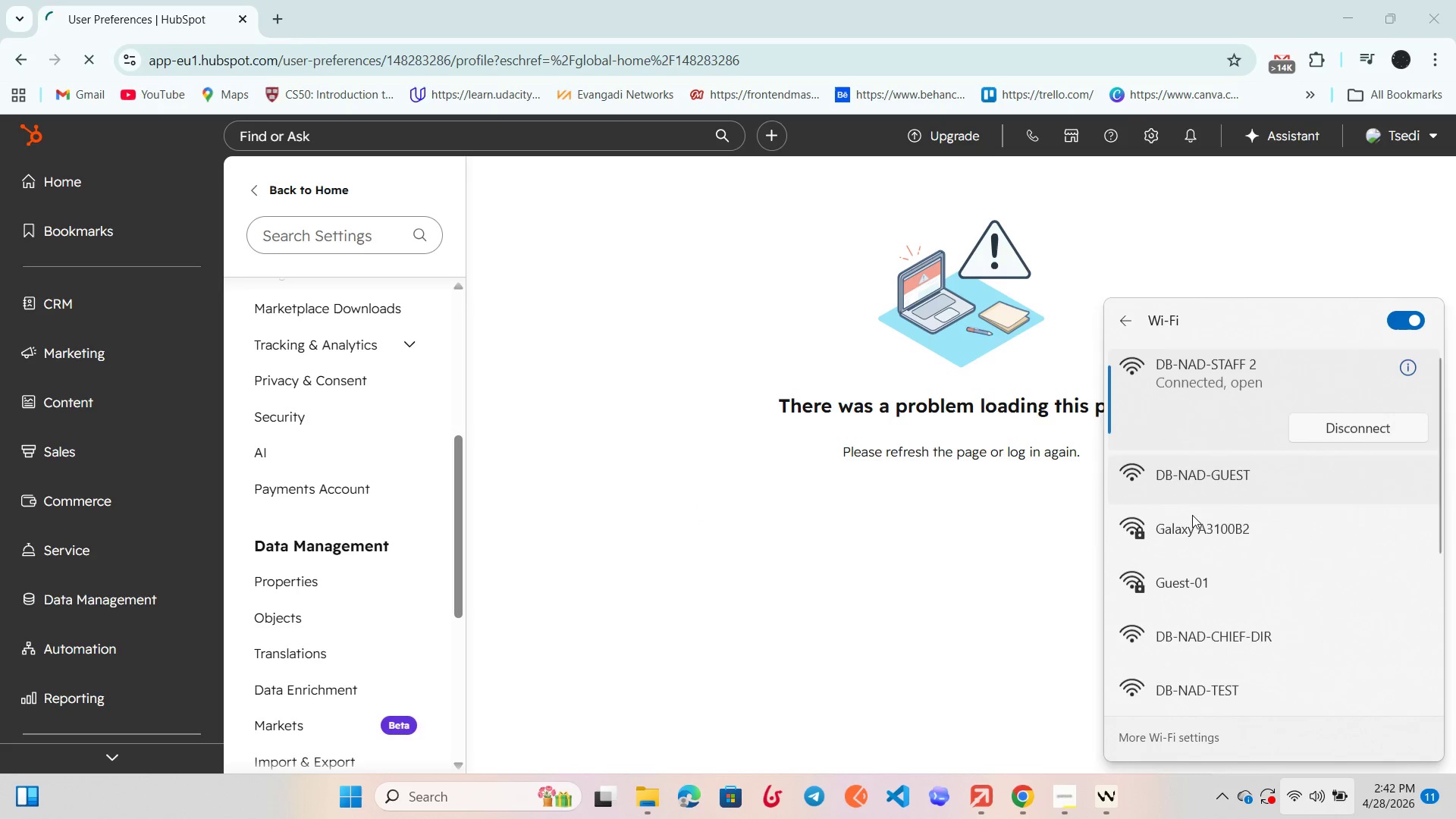 
scroll: coordinate [1247, 500], scroll_direction: up, amount: 3.0
 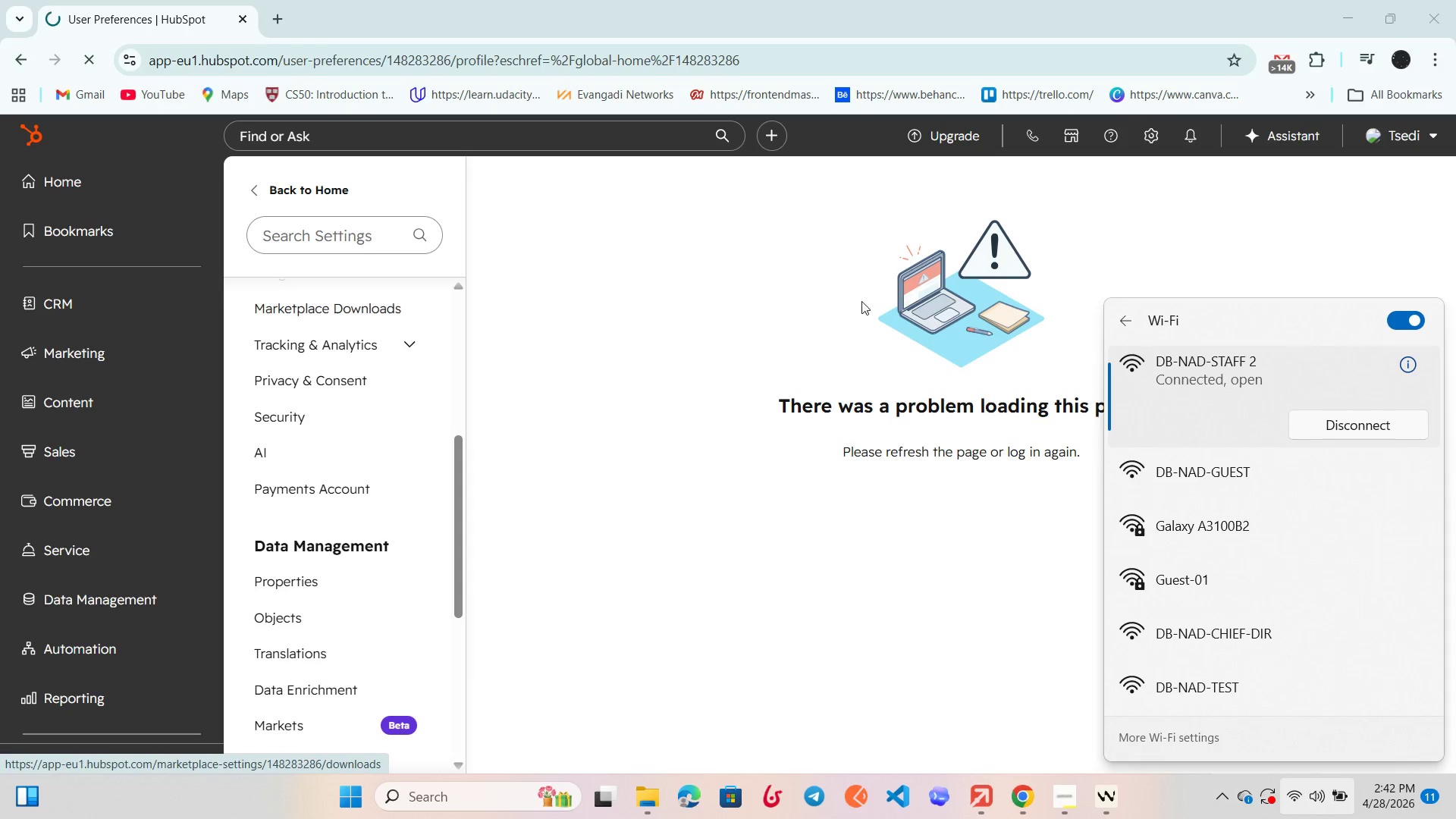 
left_click([1311, 814])
 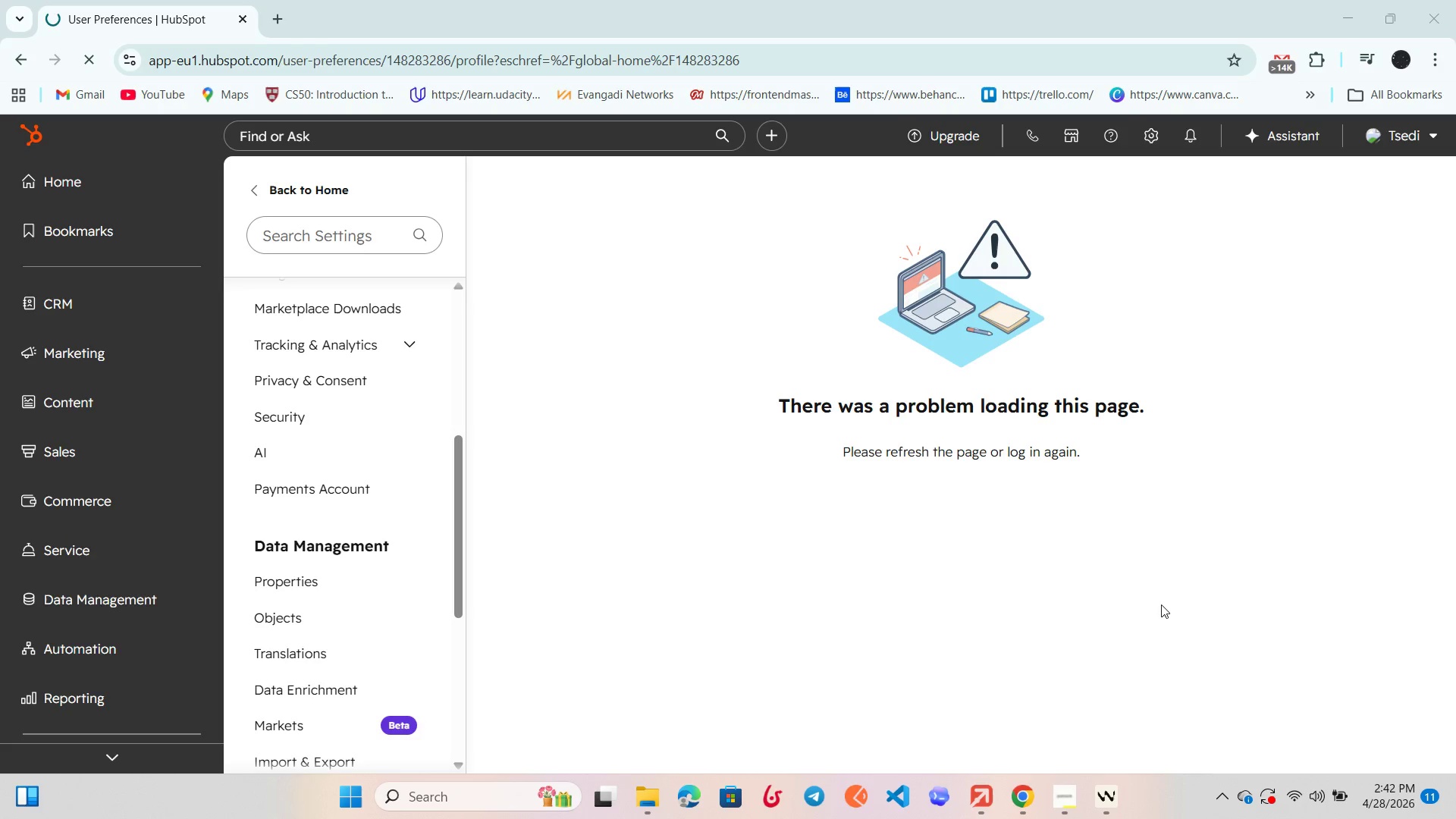 
wait(14.92)
 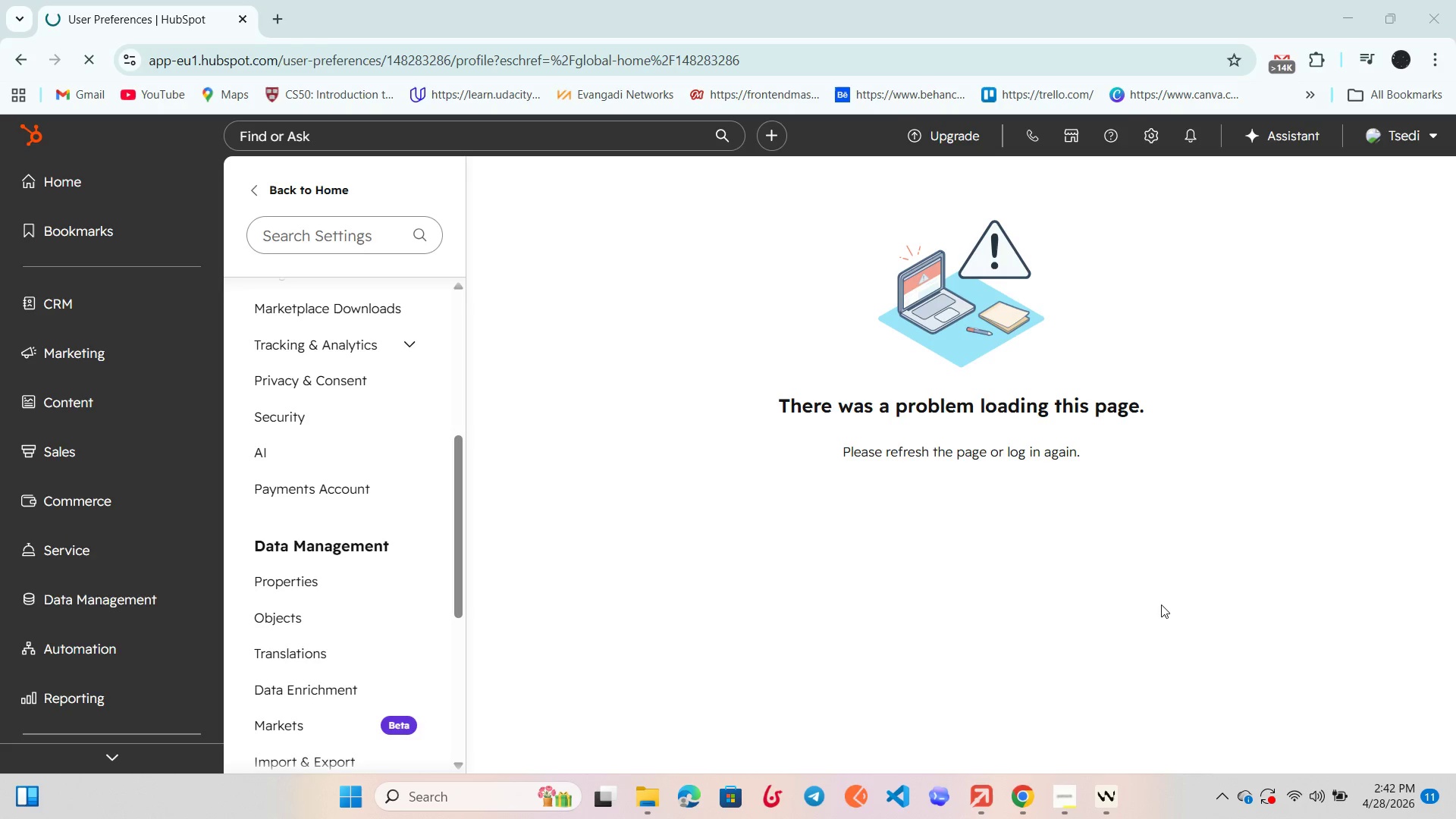 
left_click([337, 588])
 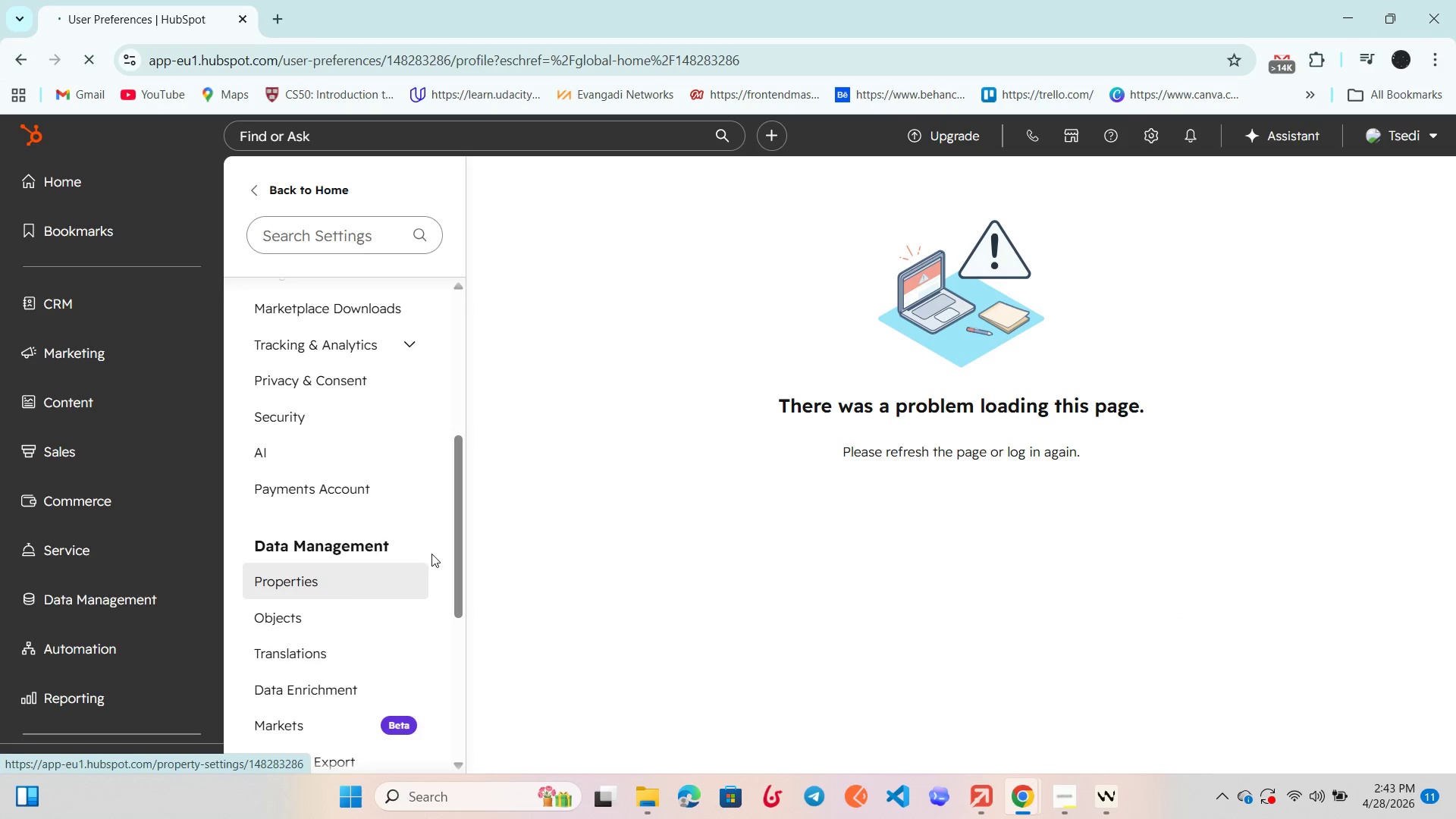 
scroll: coordinate [795, 403], scroll_direction: down, amount: 5.0
 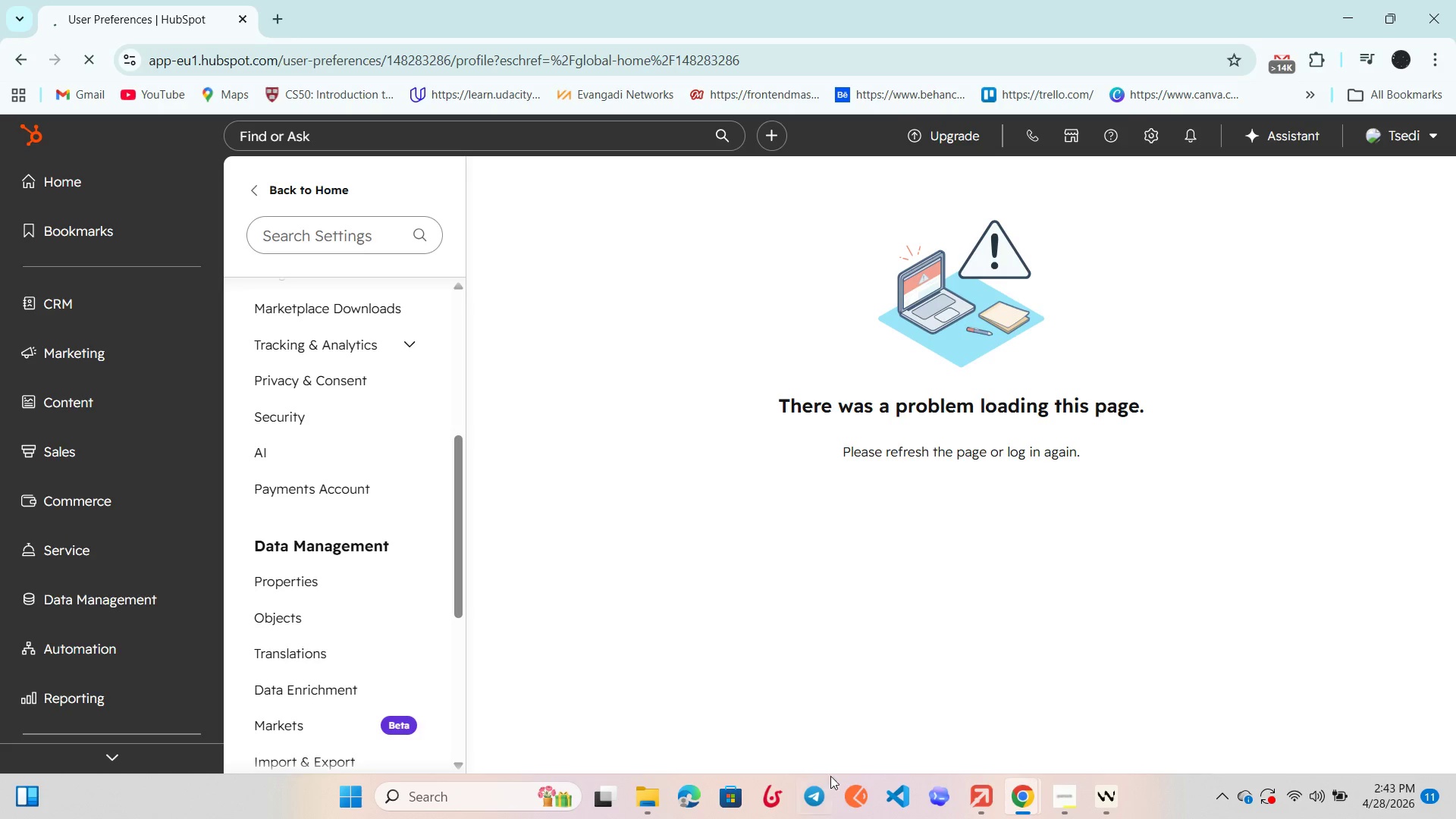 
left_click([816, 799])
 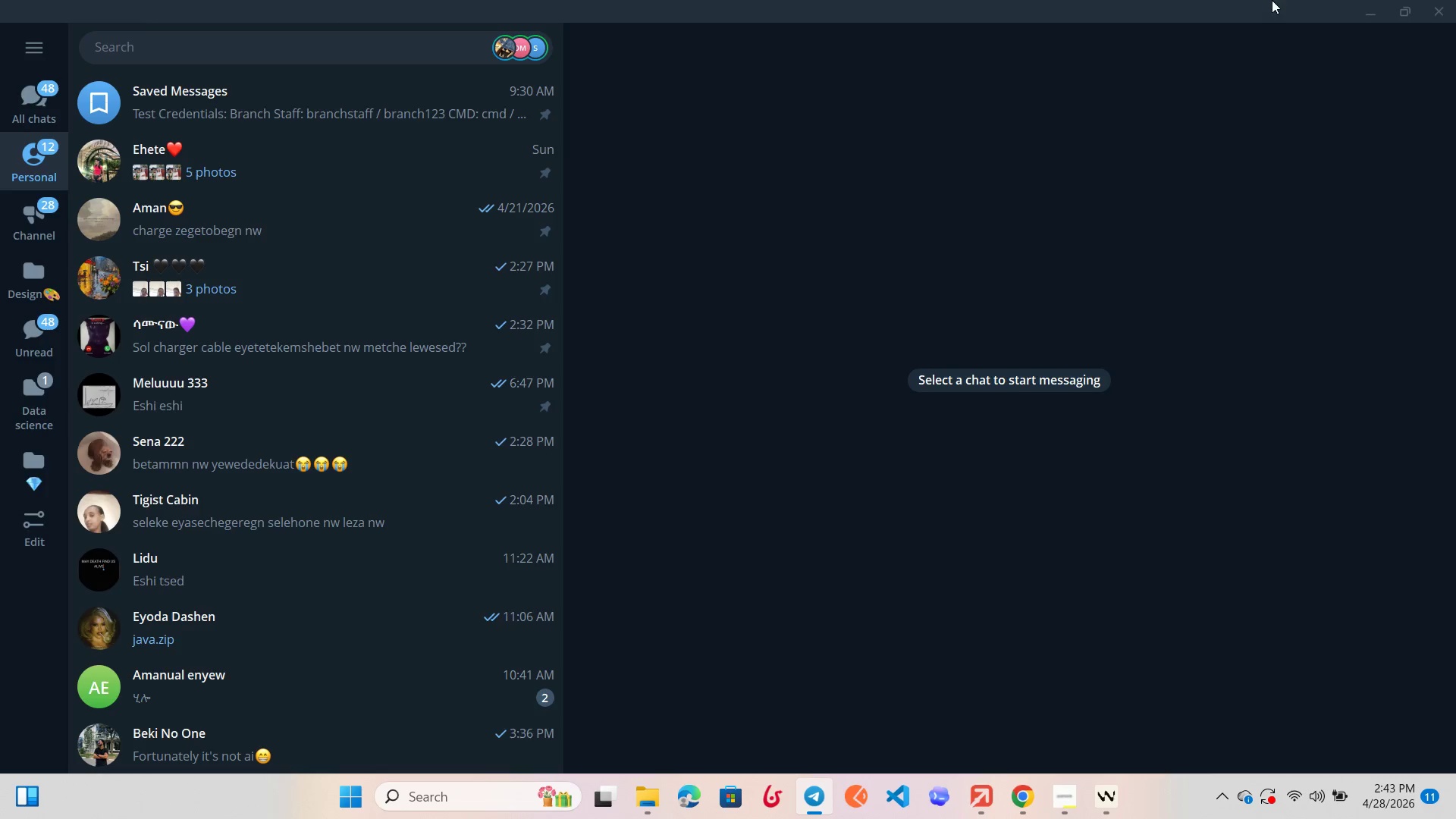 
left_click([1455, 0])
 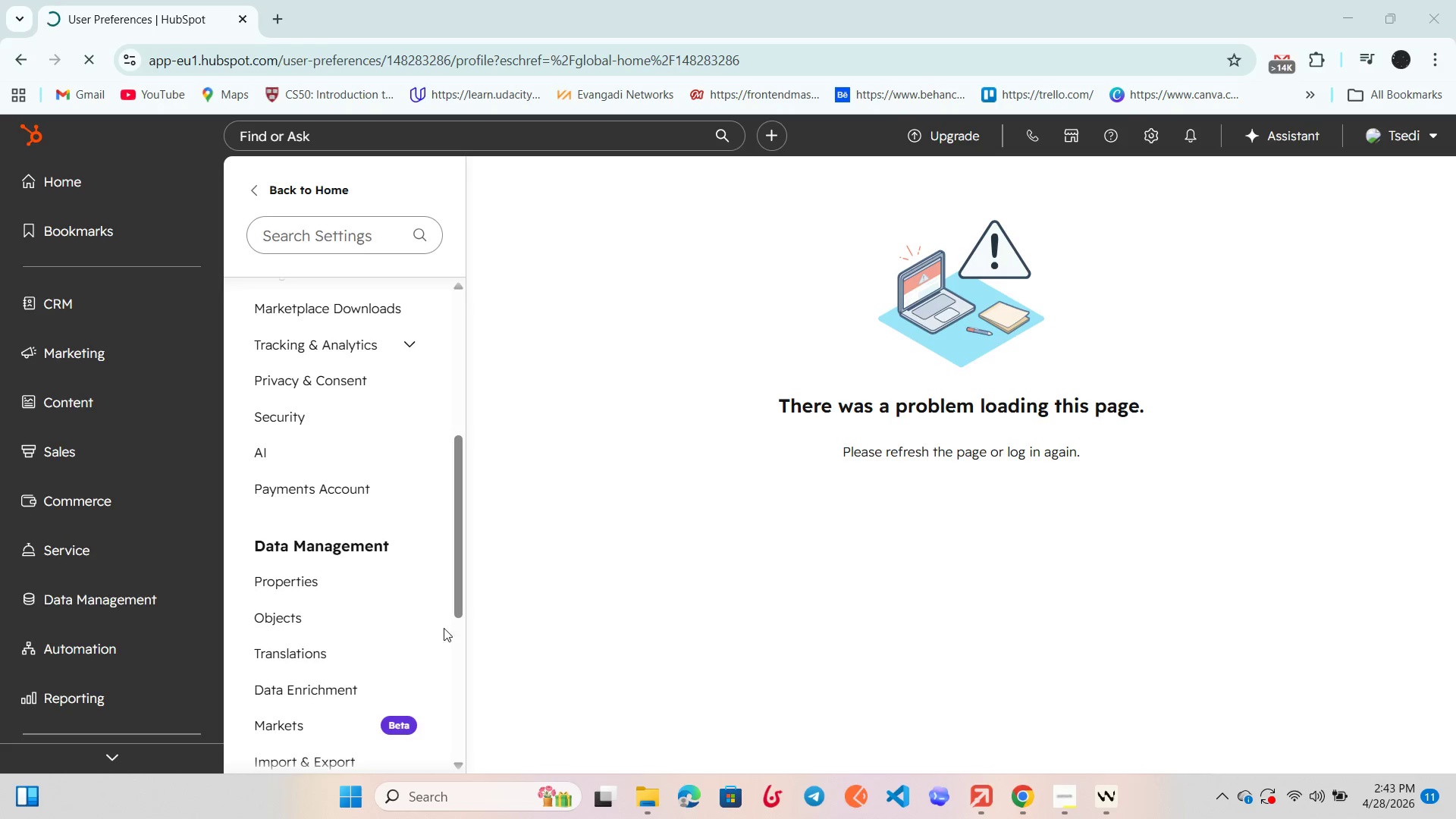 
left_click([350, 584])
 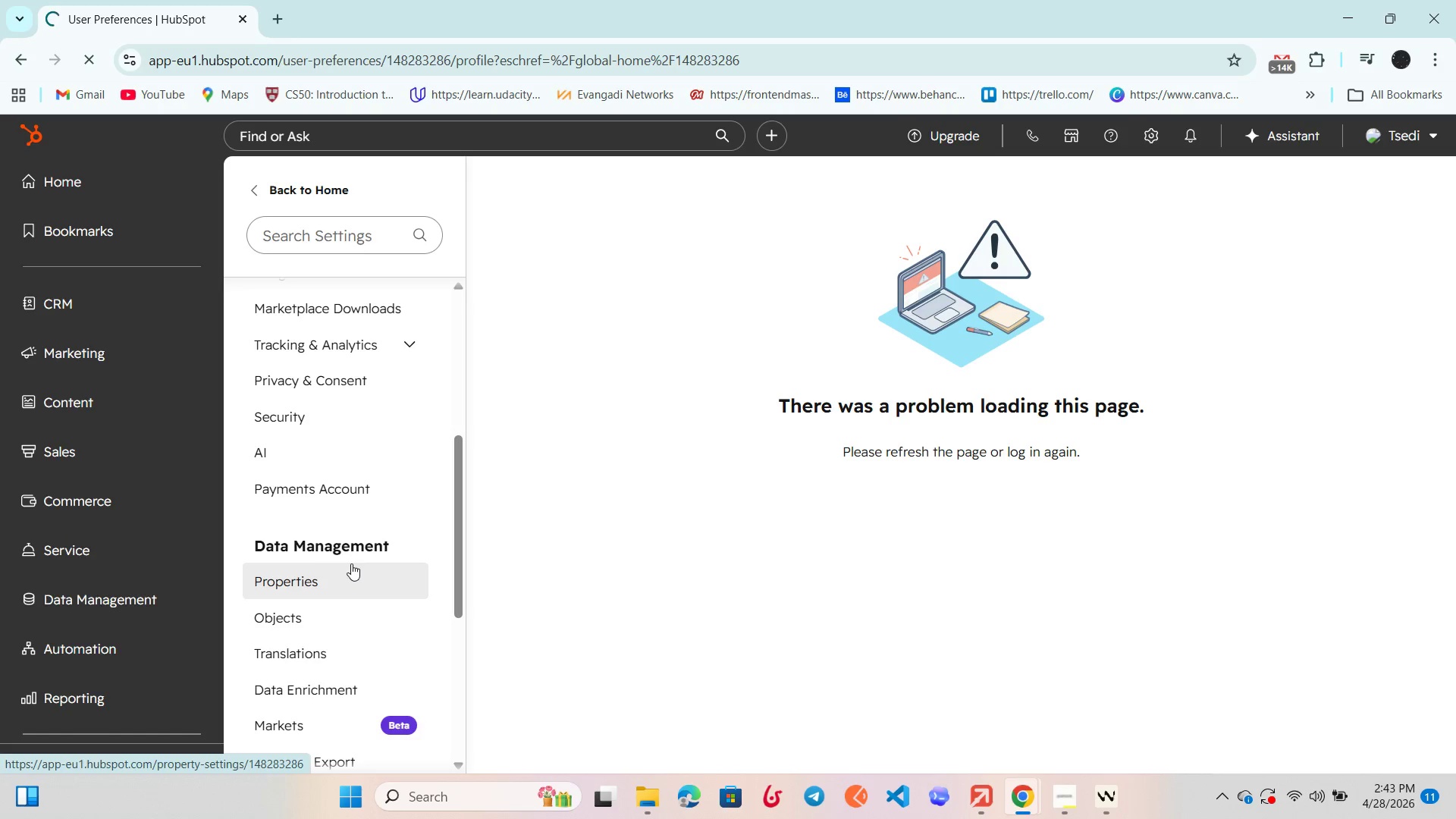 
wait(19.12)
 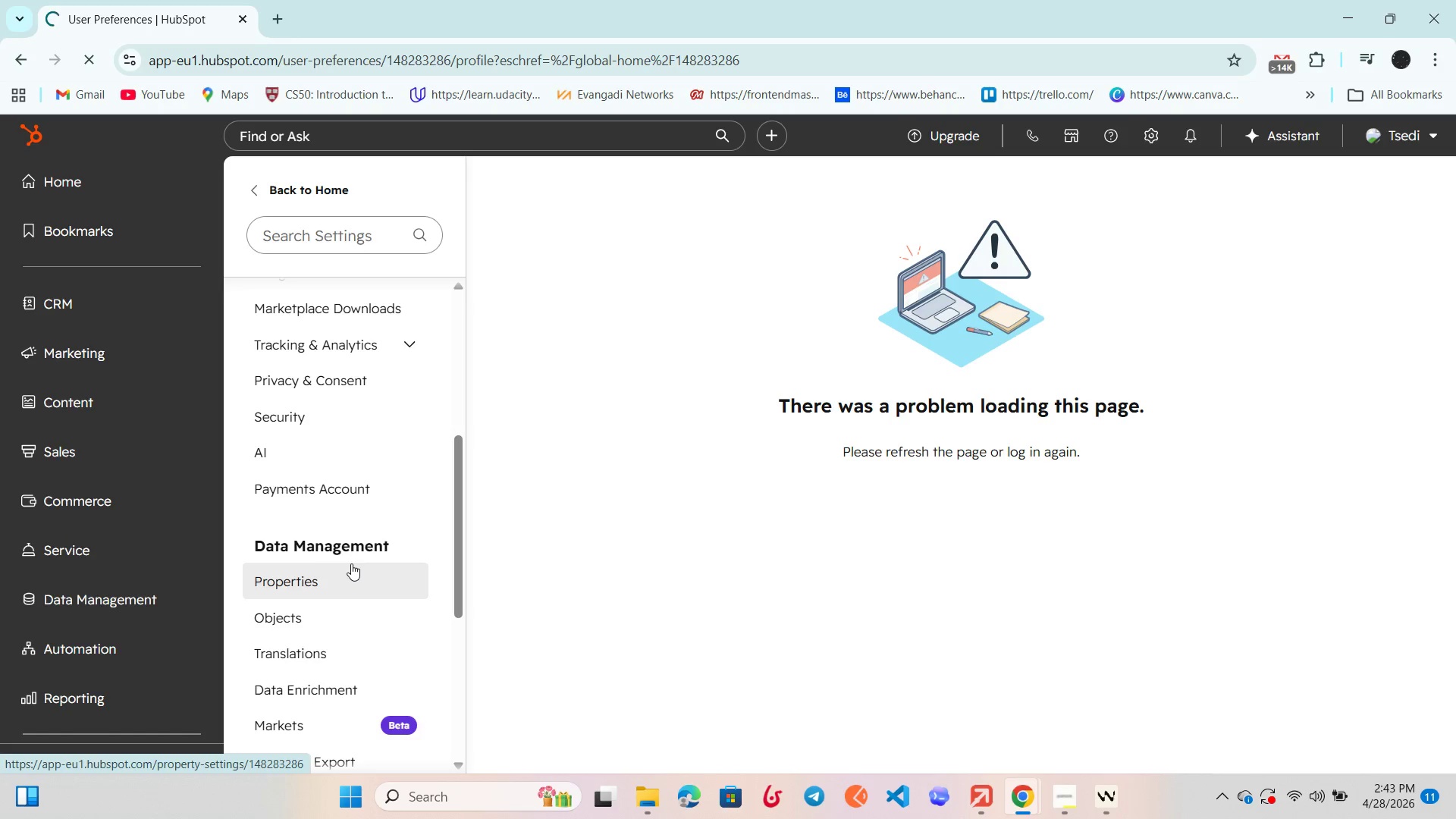 
left_click([332, 592])
 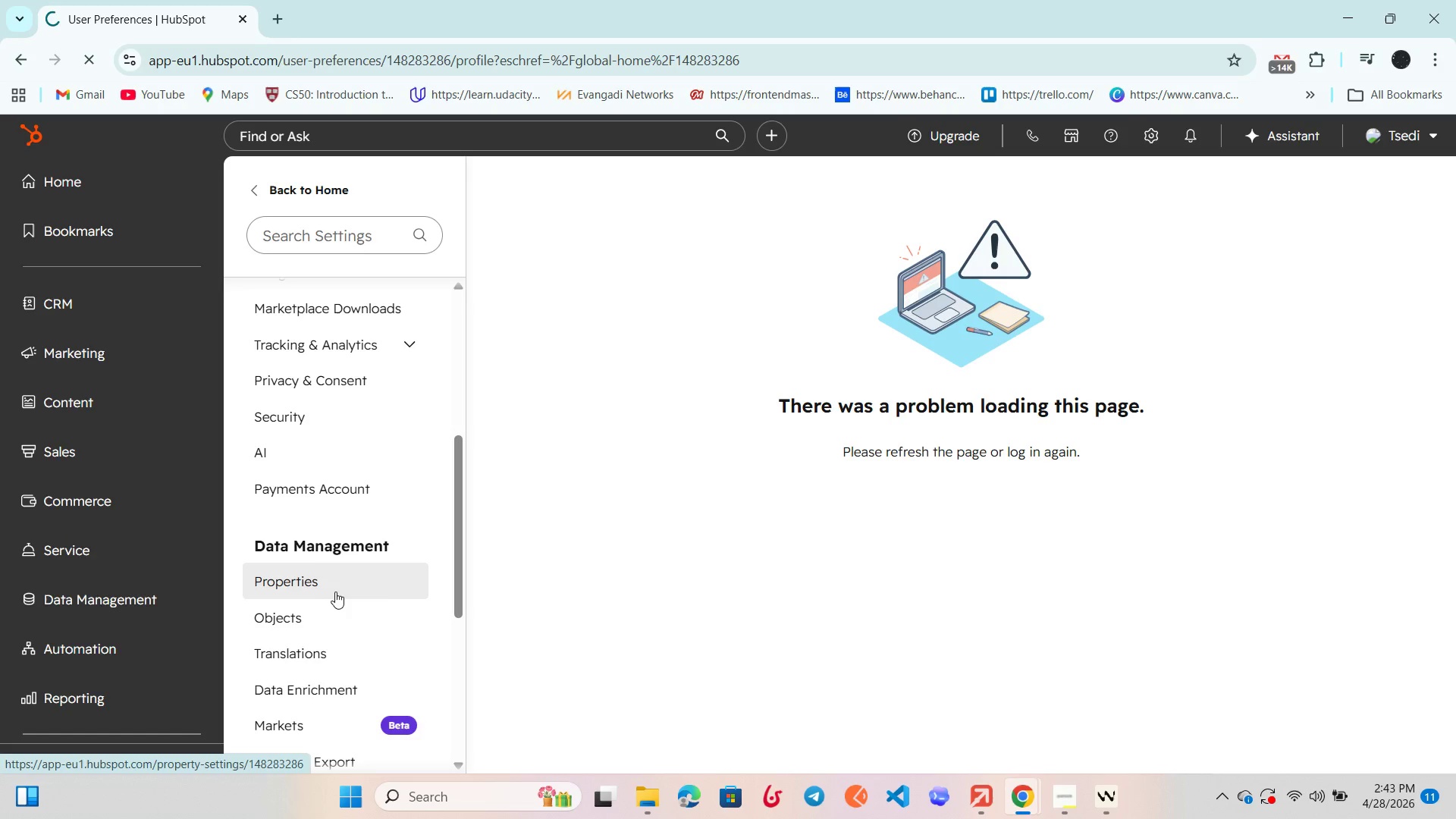 
wait(7.72)
 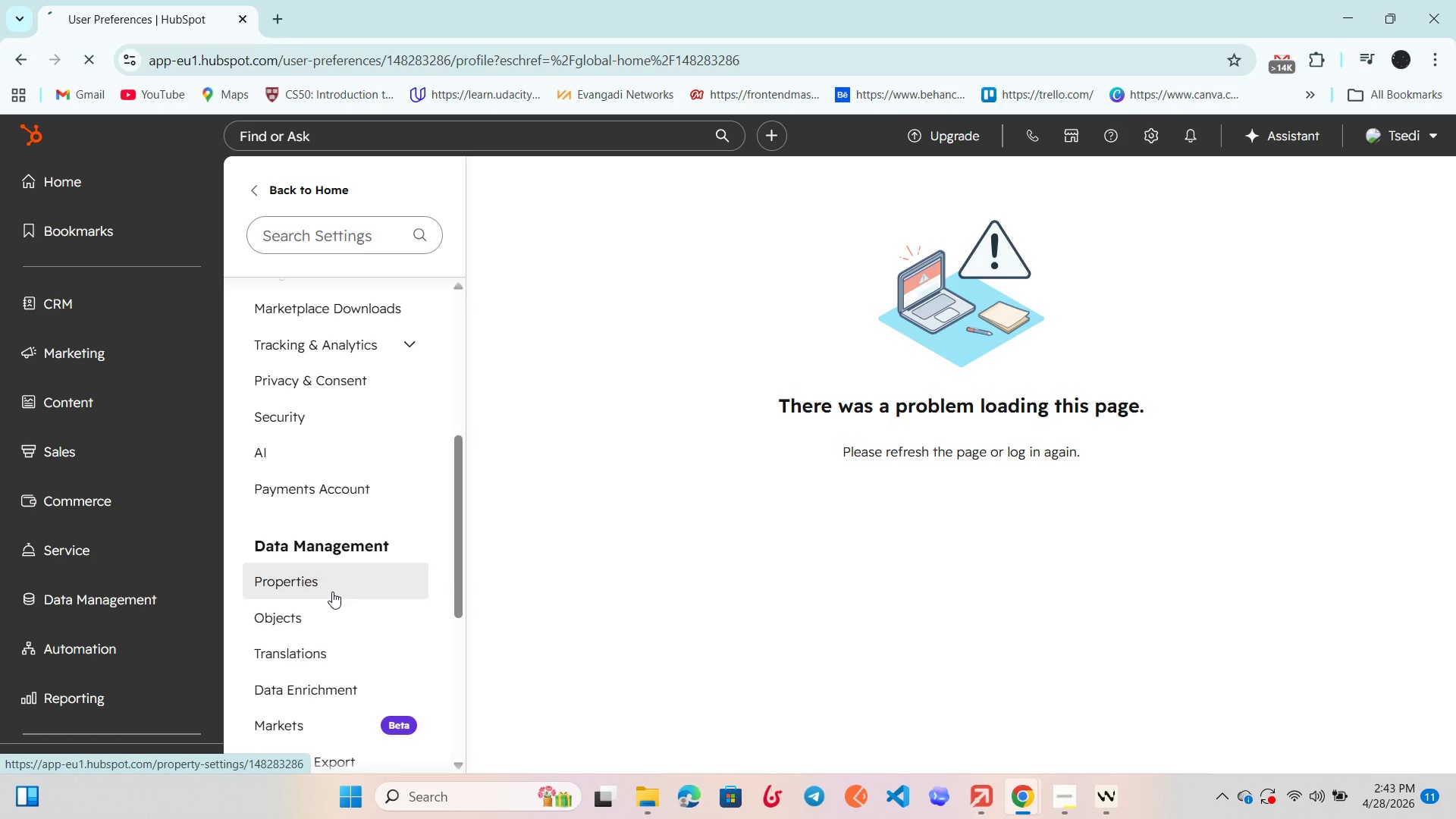 
left_click([329, 573])
 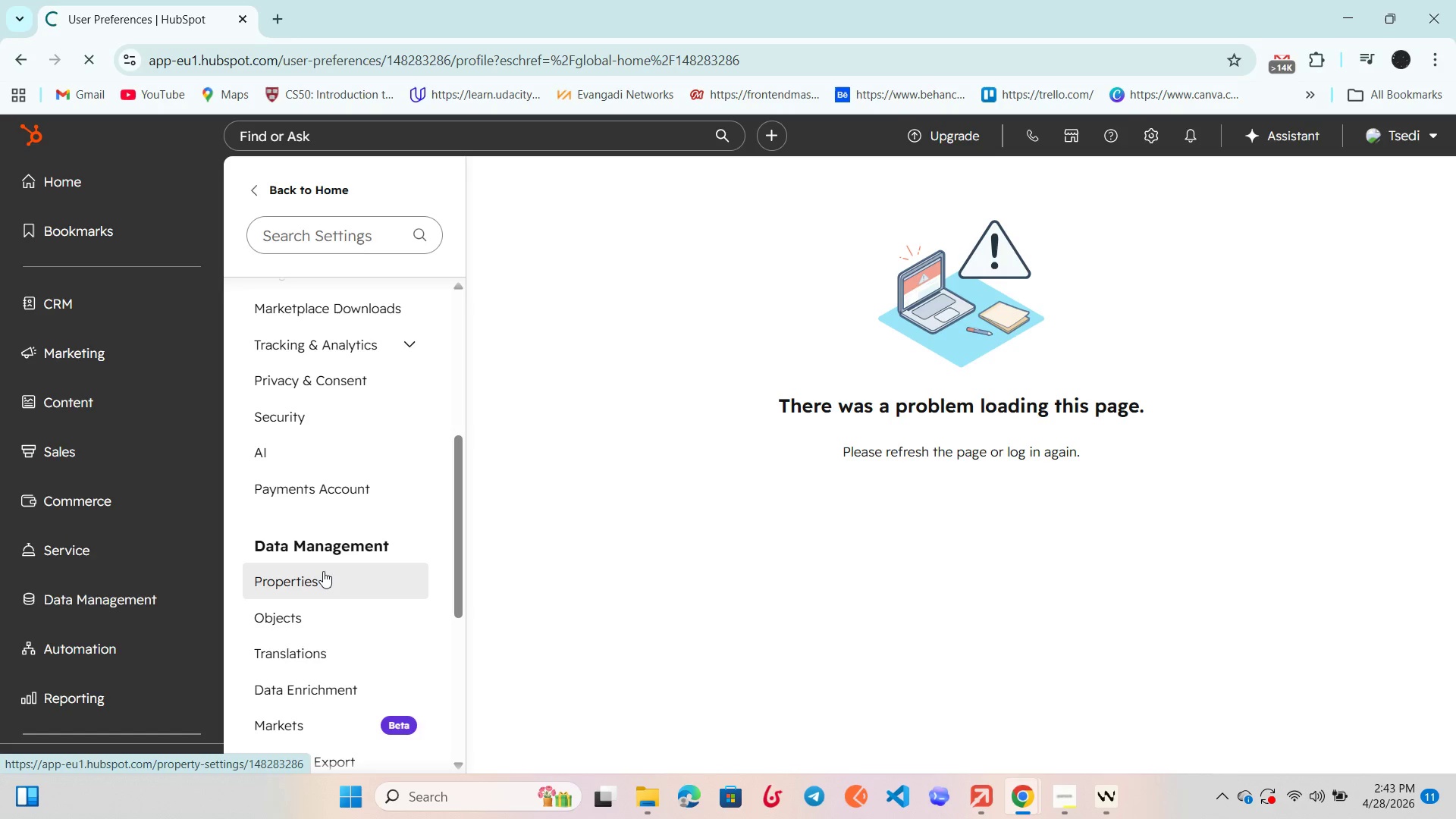 
wait(14.06)
 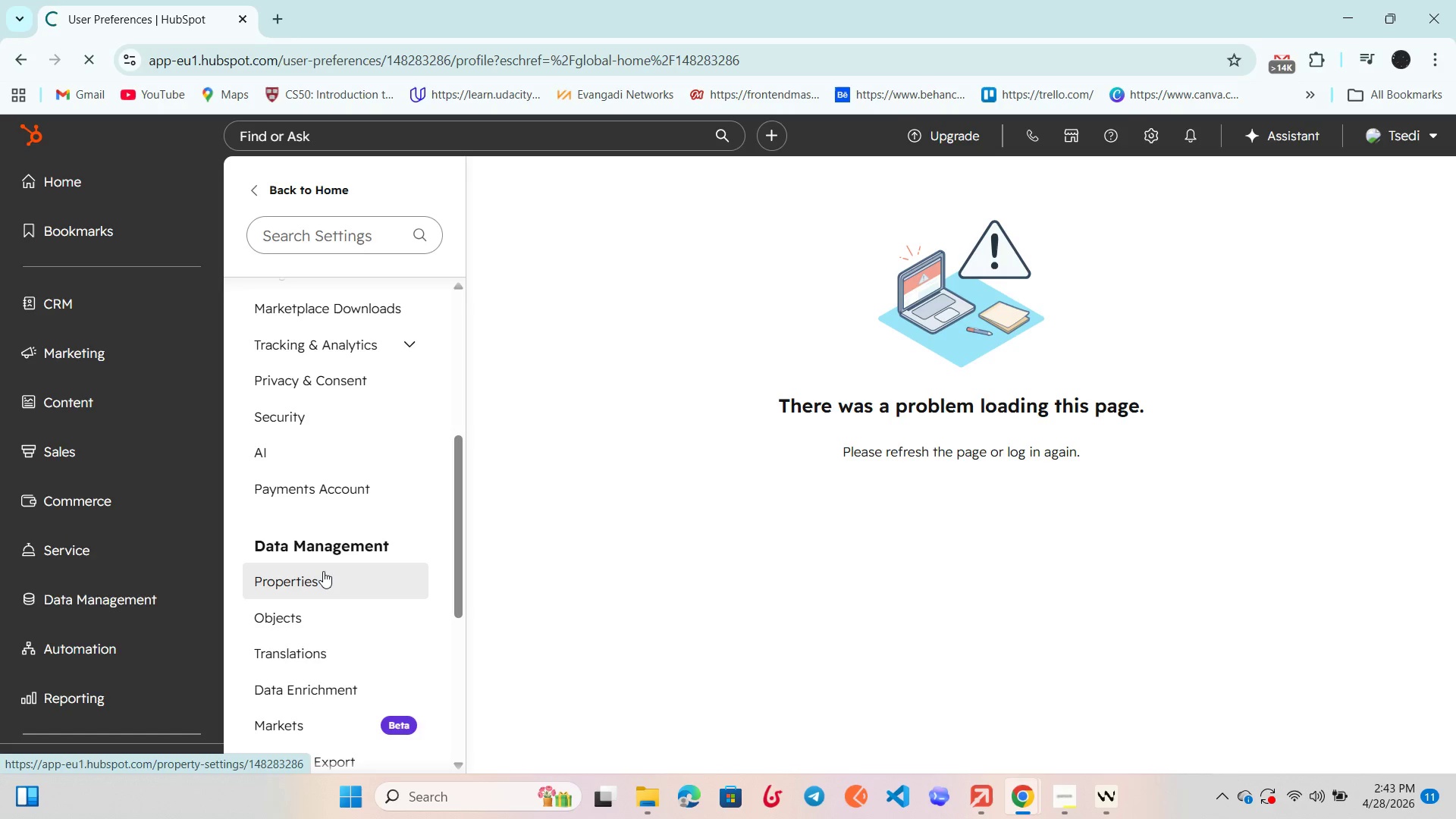 
left_click([357, 585])
 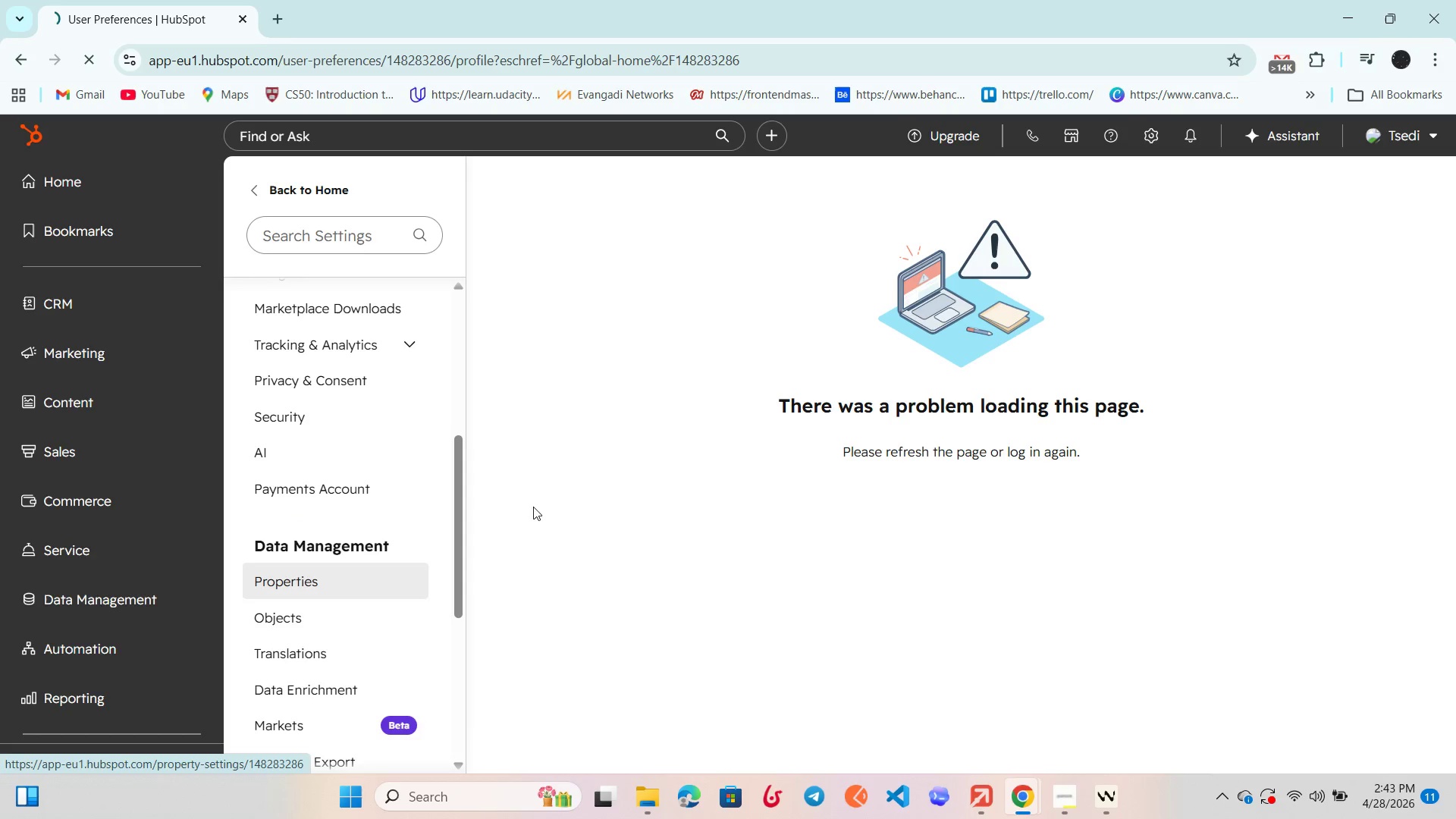 
wait(5.83)
 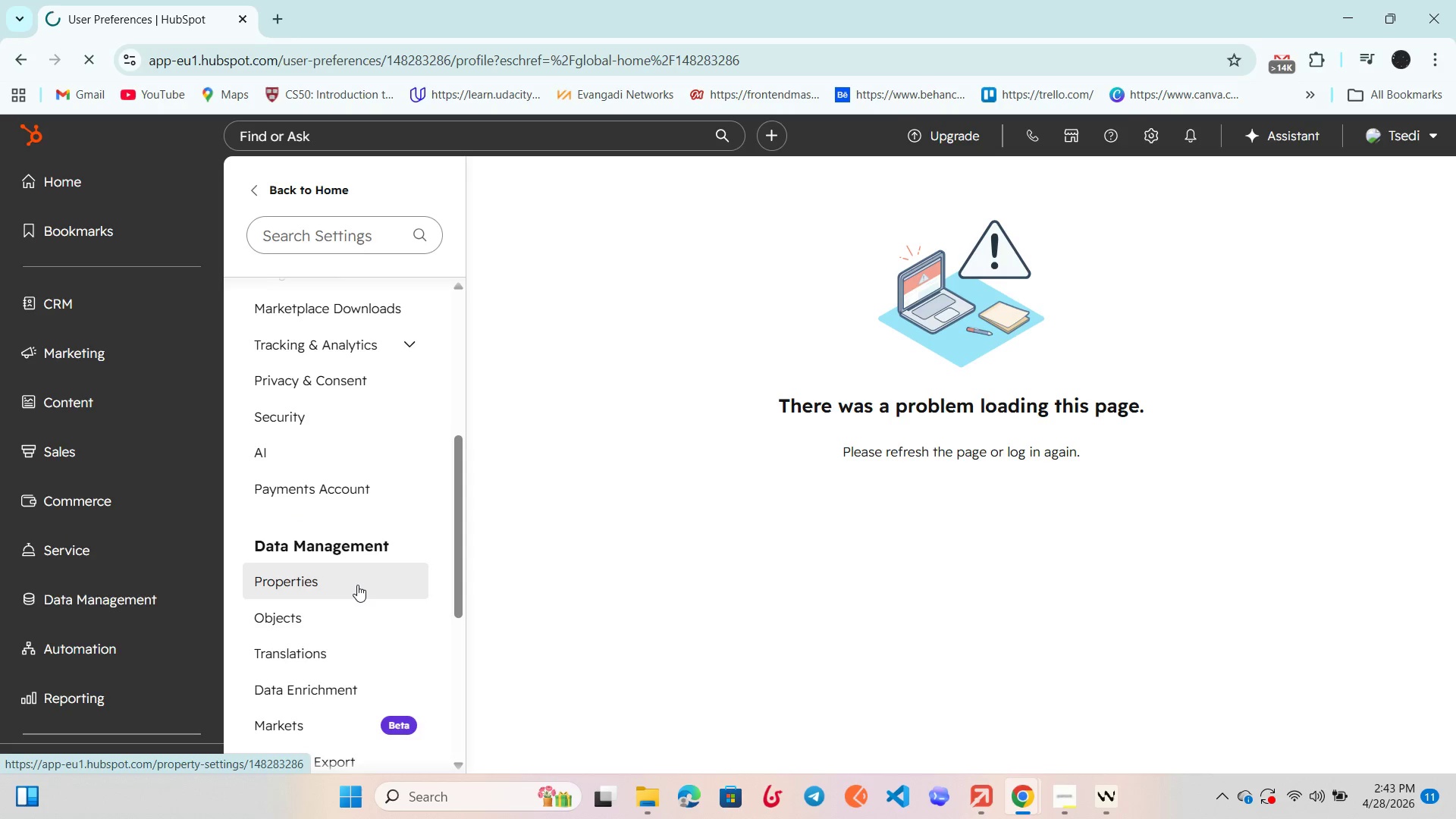 
left_click([1318, 801])
 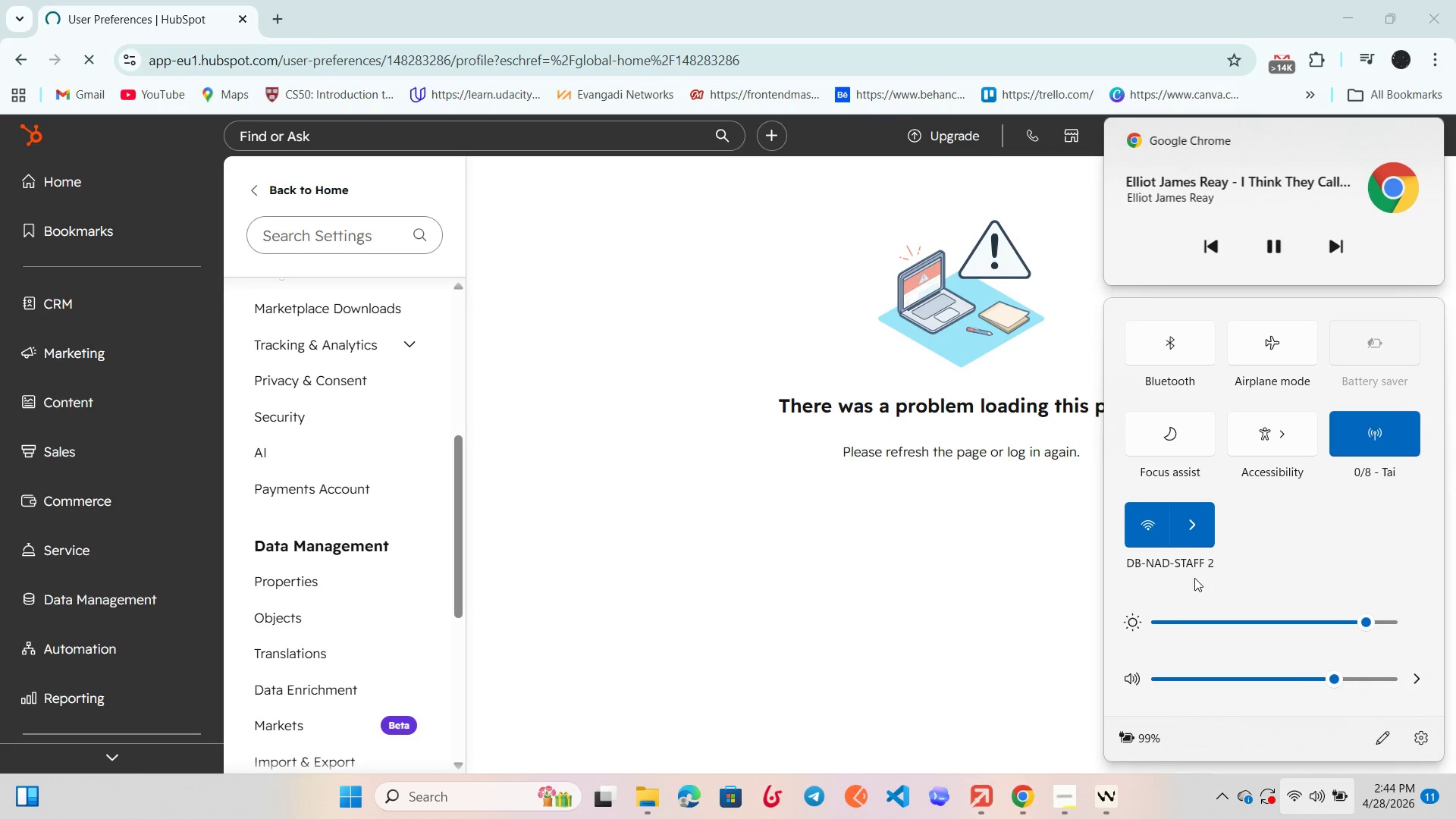 
left_click([1189, 516])
 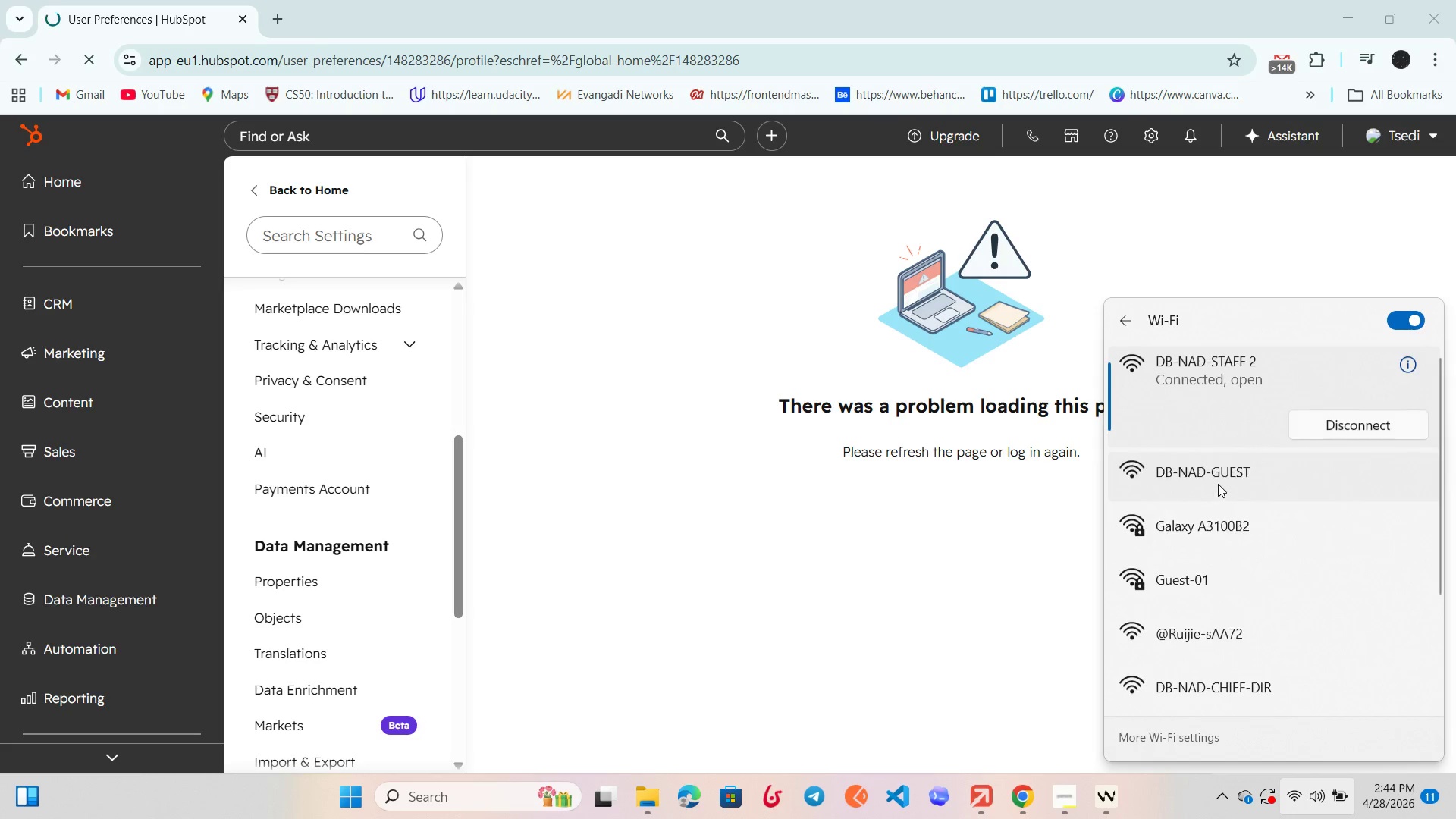 
scroll: coordinate [1218, 484], scroll_direction: up, amount: 2.0
 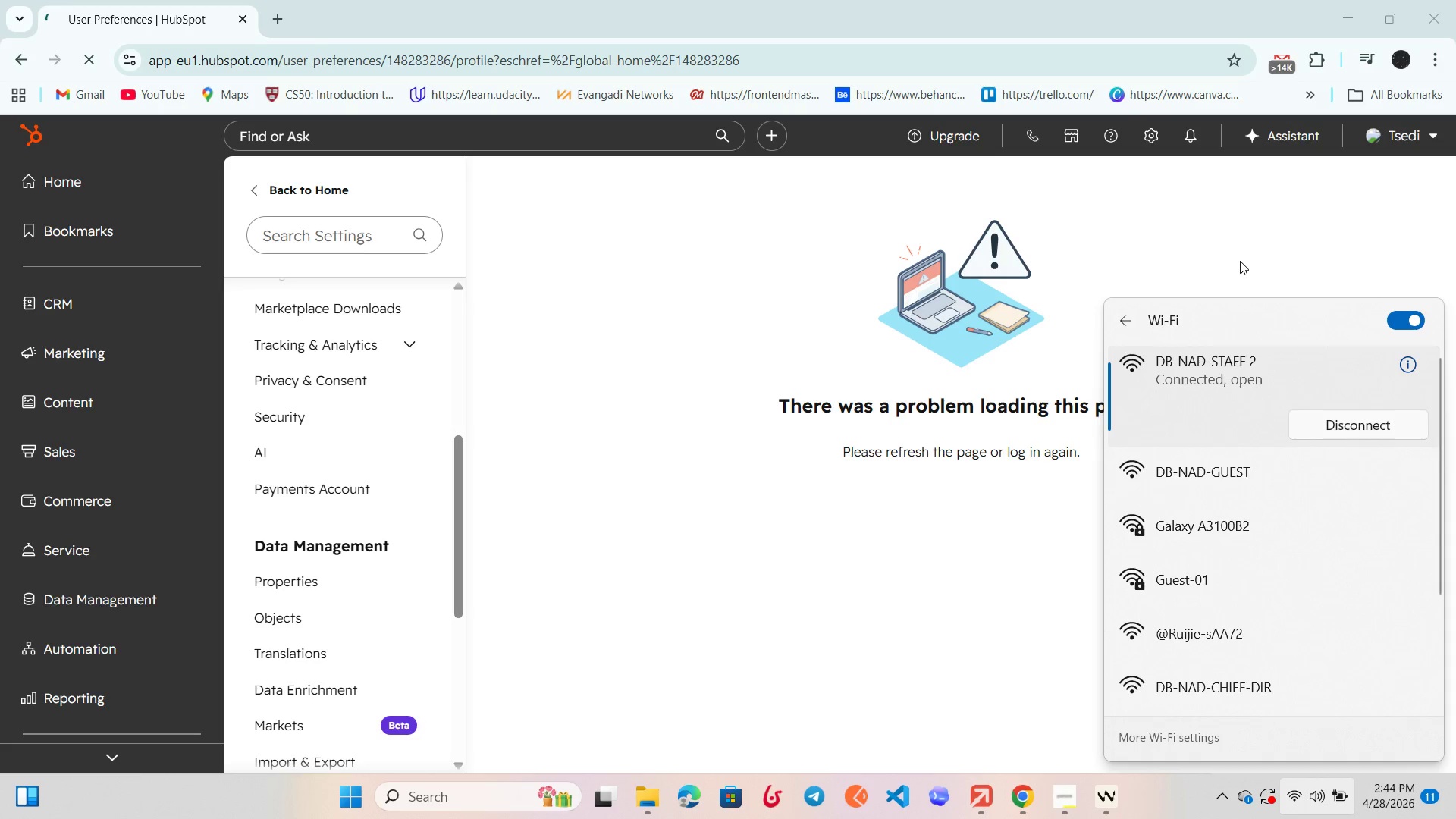 
left_click([1241, 260])
 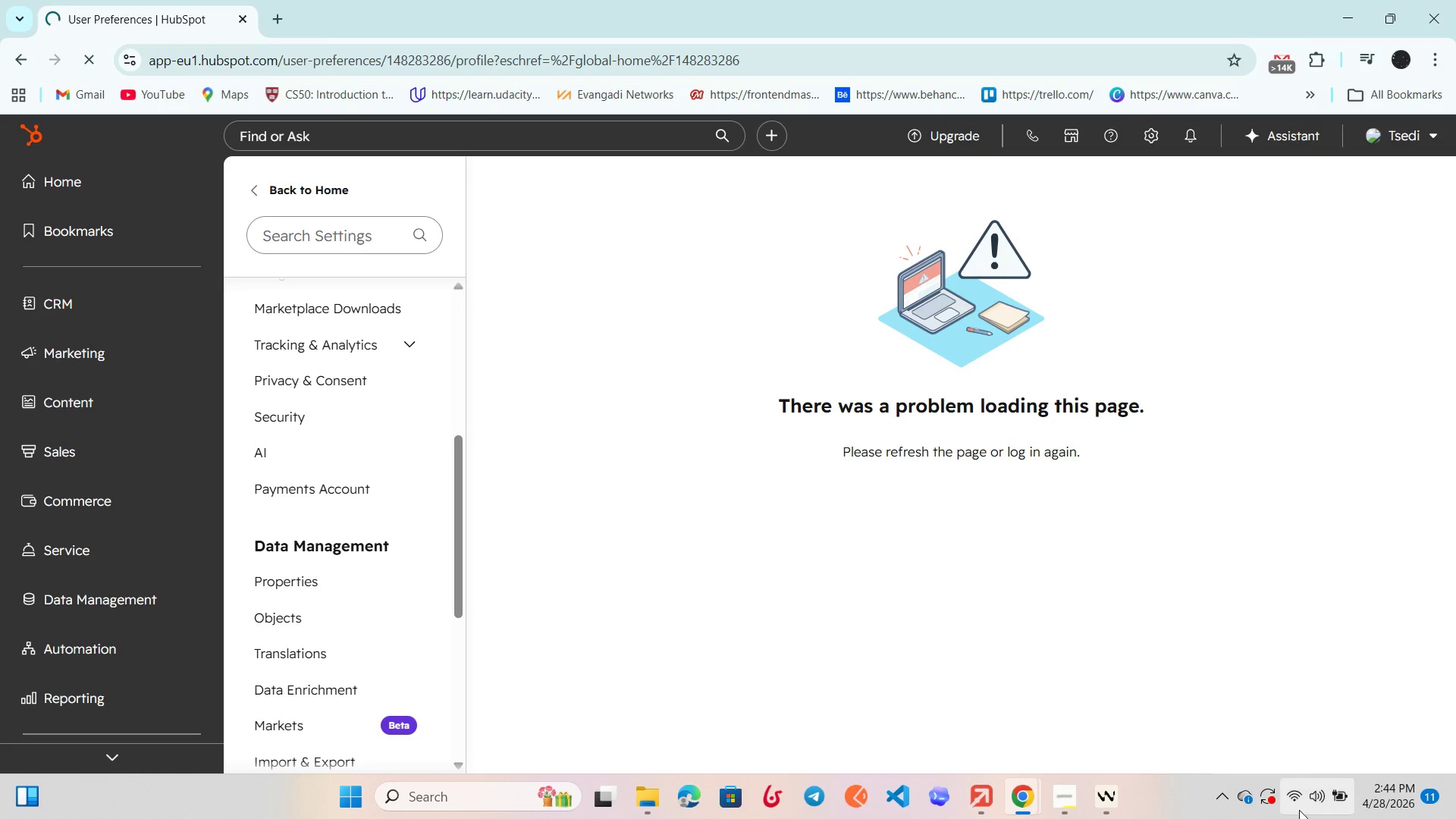 
left_click([1300, 814])
 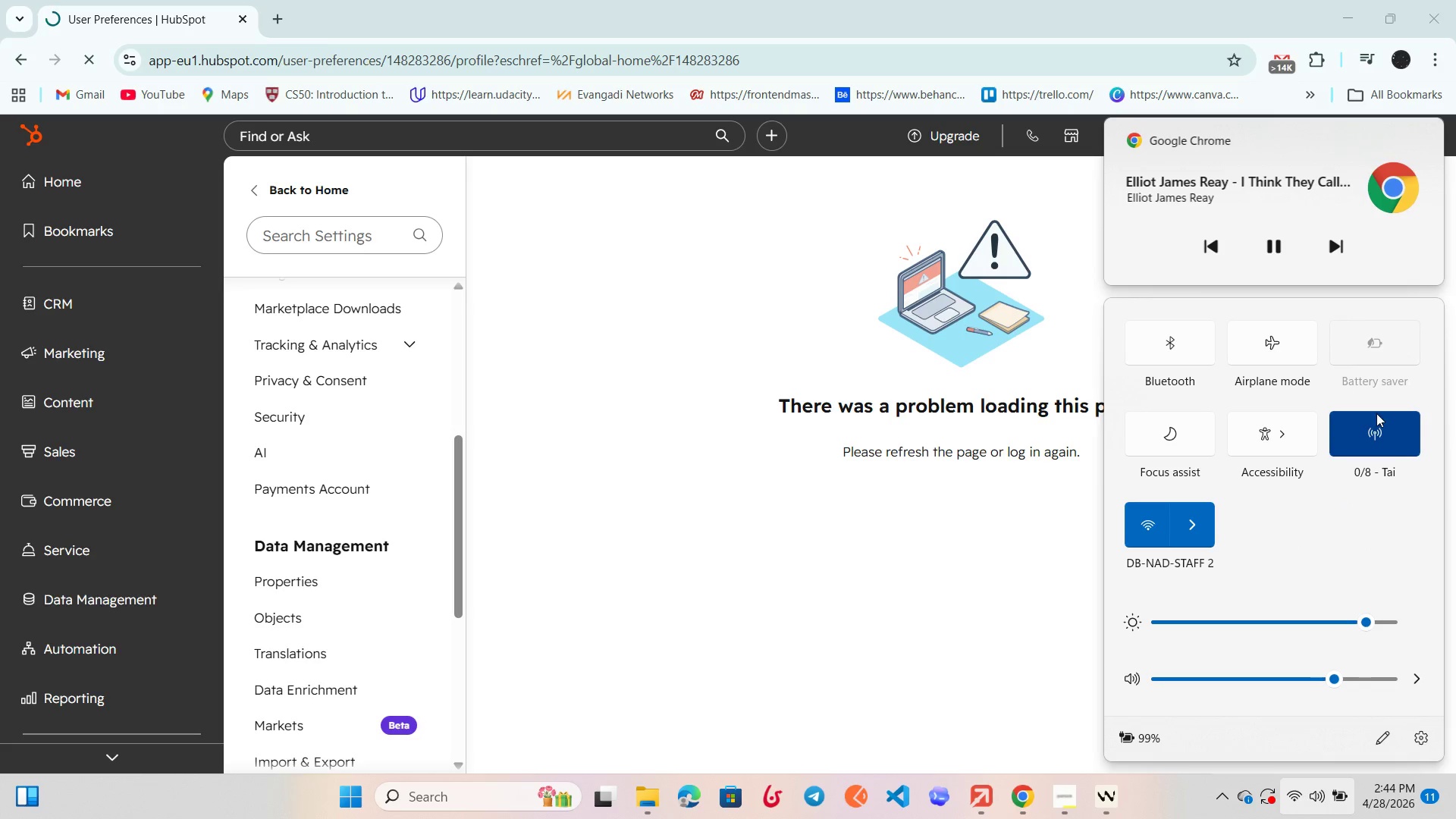 
left_click([1376, 413])
 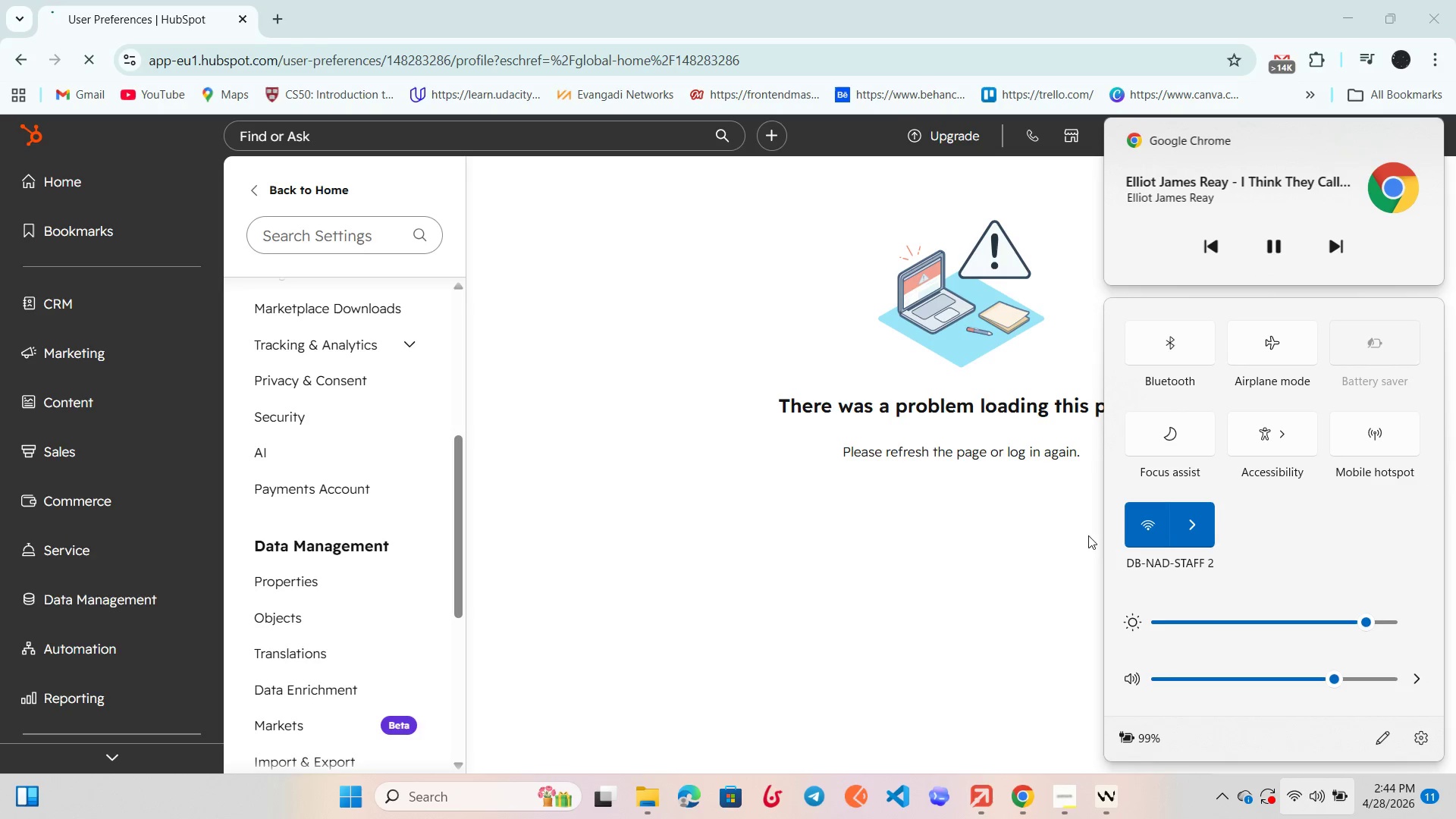 
wait(5.97)
 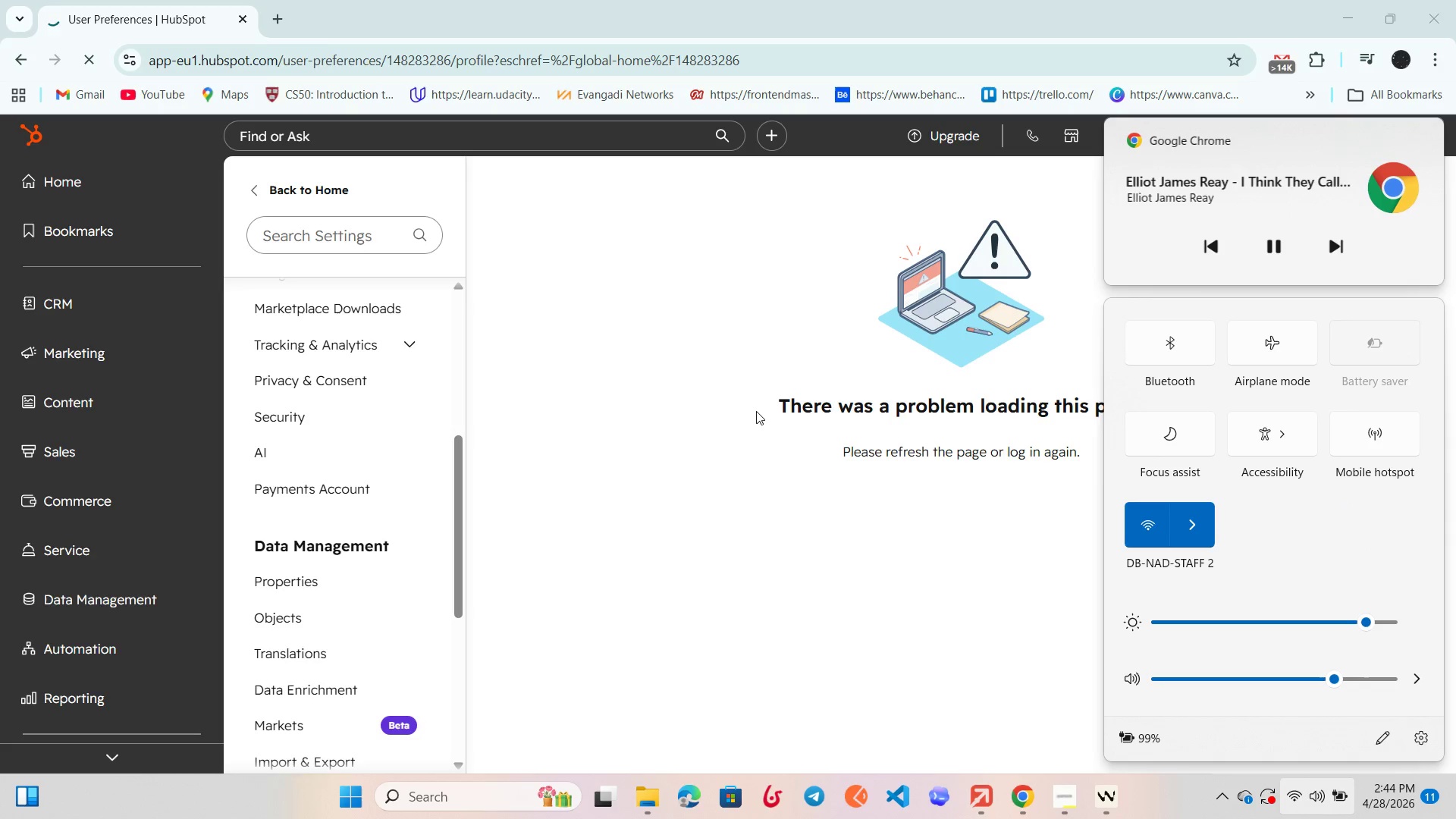 
left_click([1346, 818])
 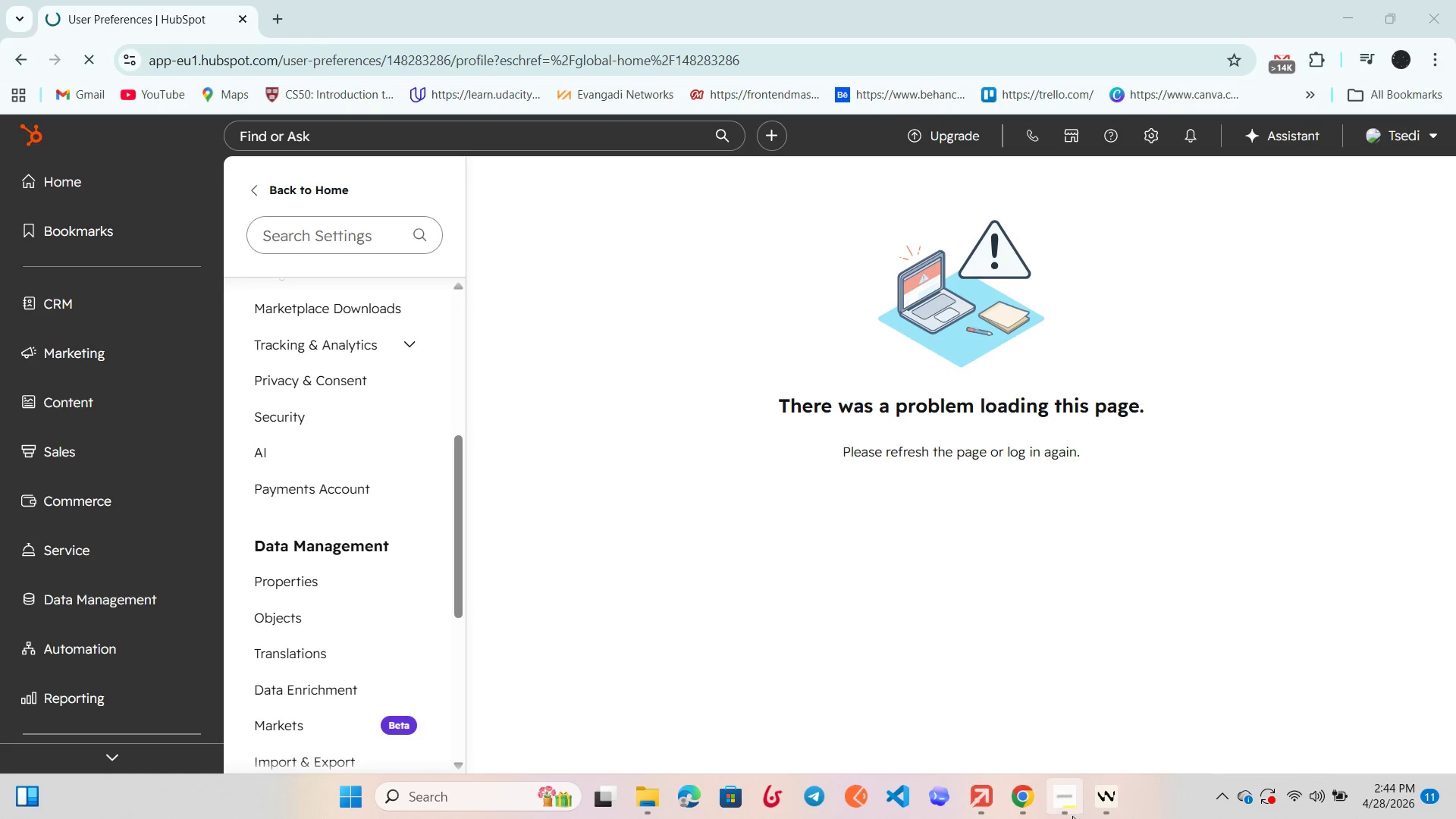 
mouse_move([1023, 790])
 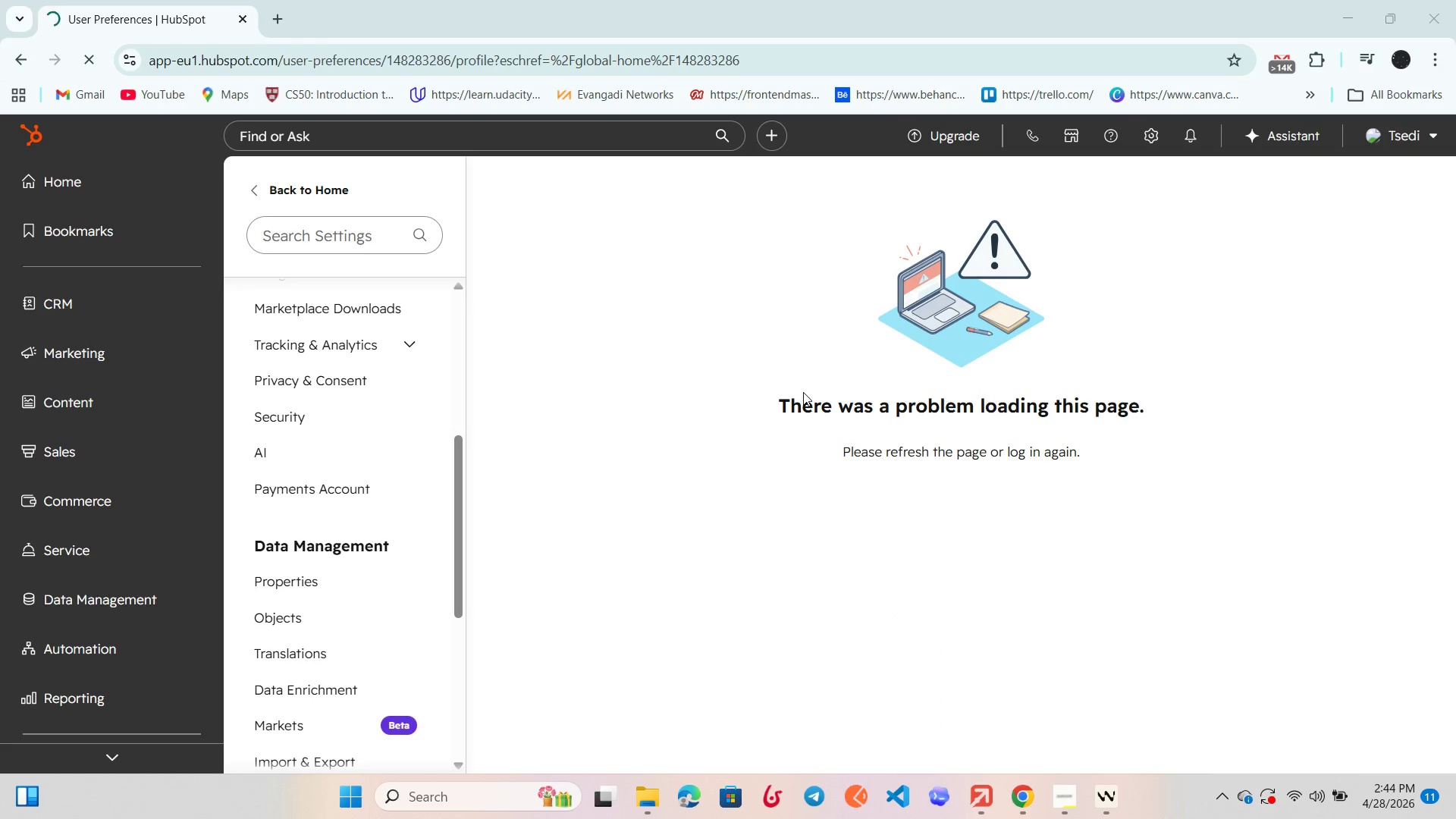 
wait(9.35)
 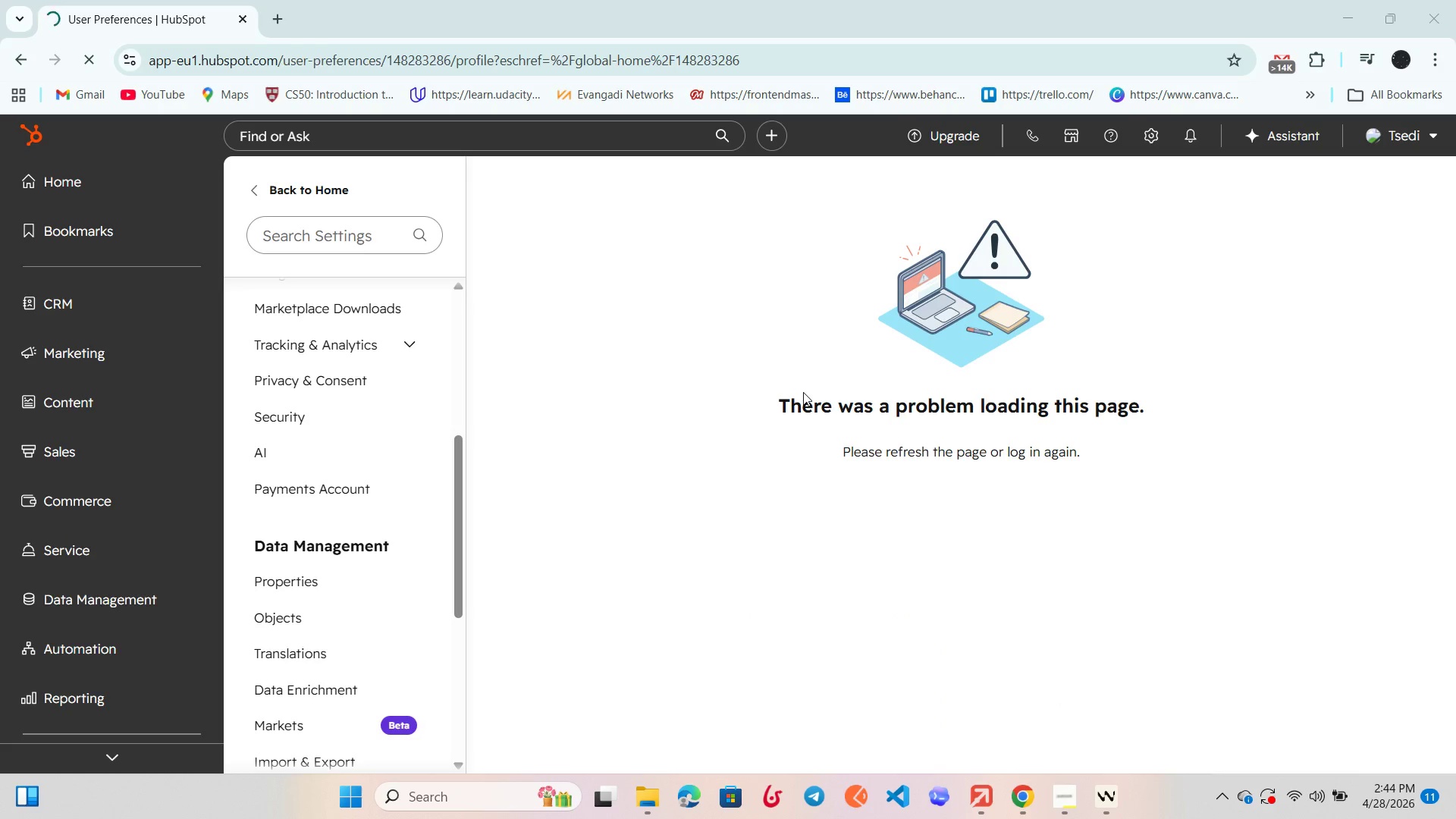 
left_click([273, 569])
 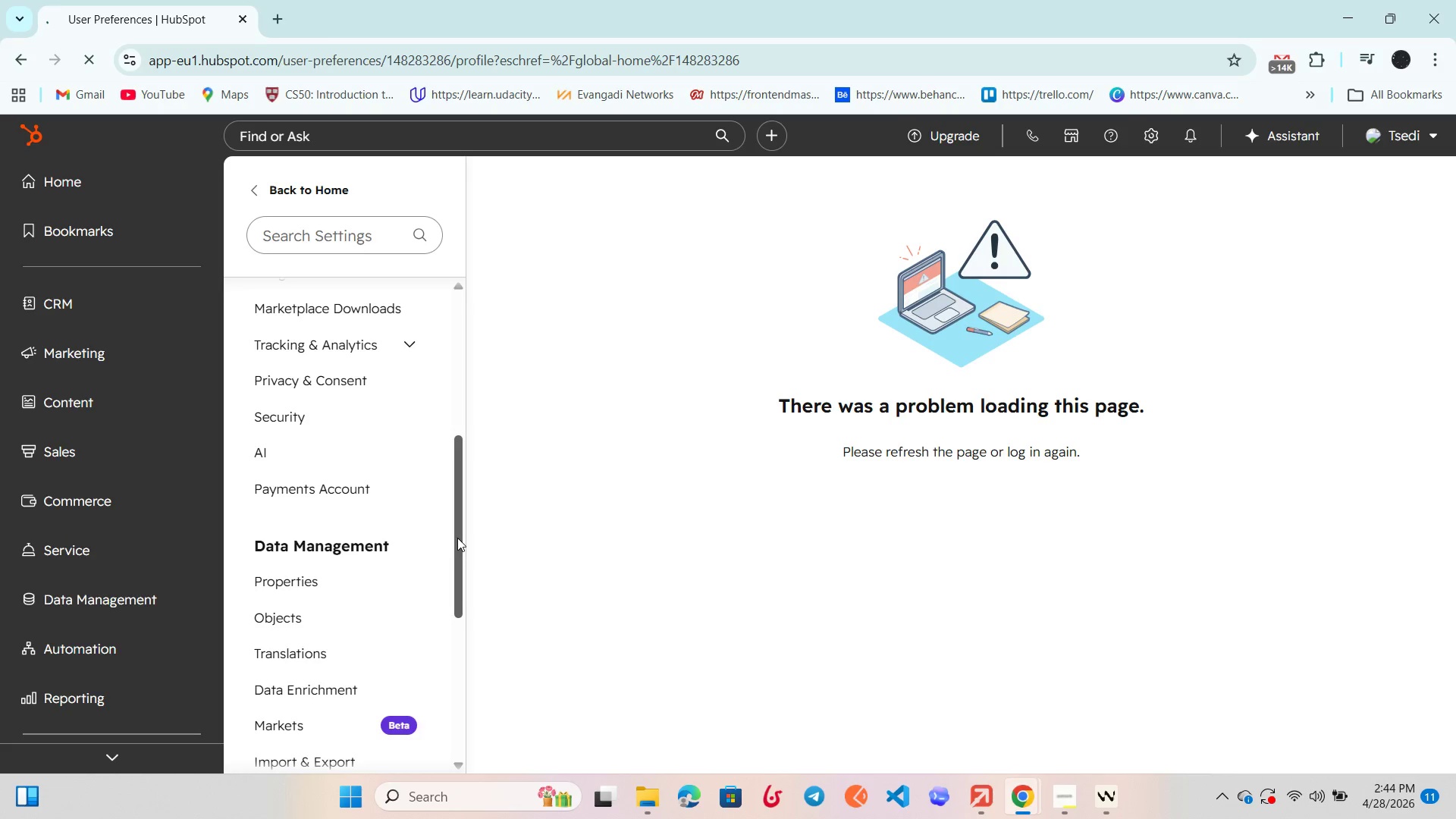 
mouse_move([428, 559])
 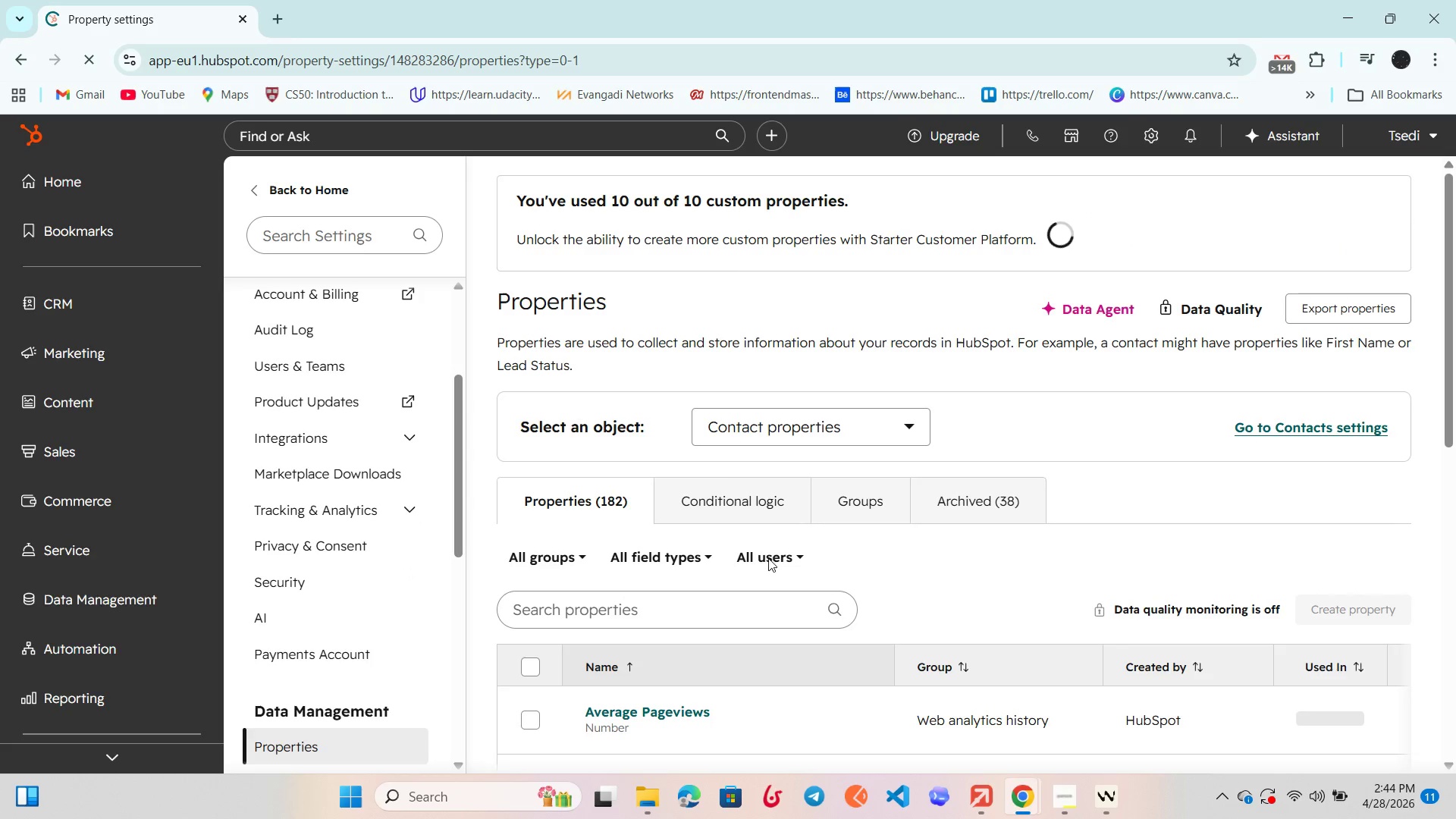 
left_click([768, 558])
 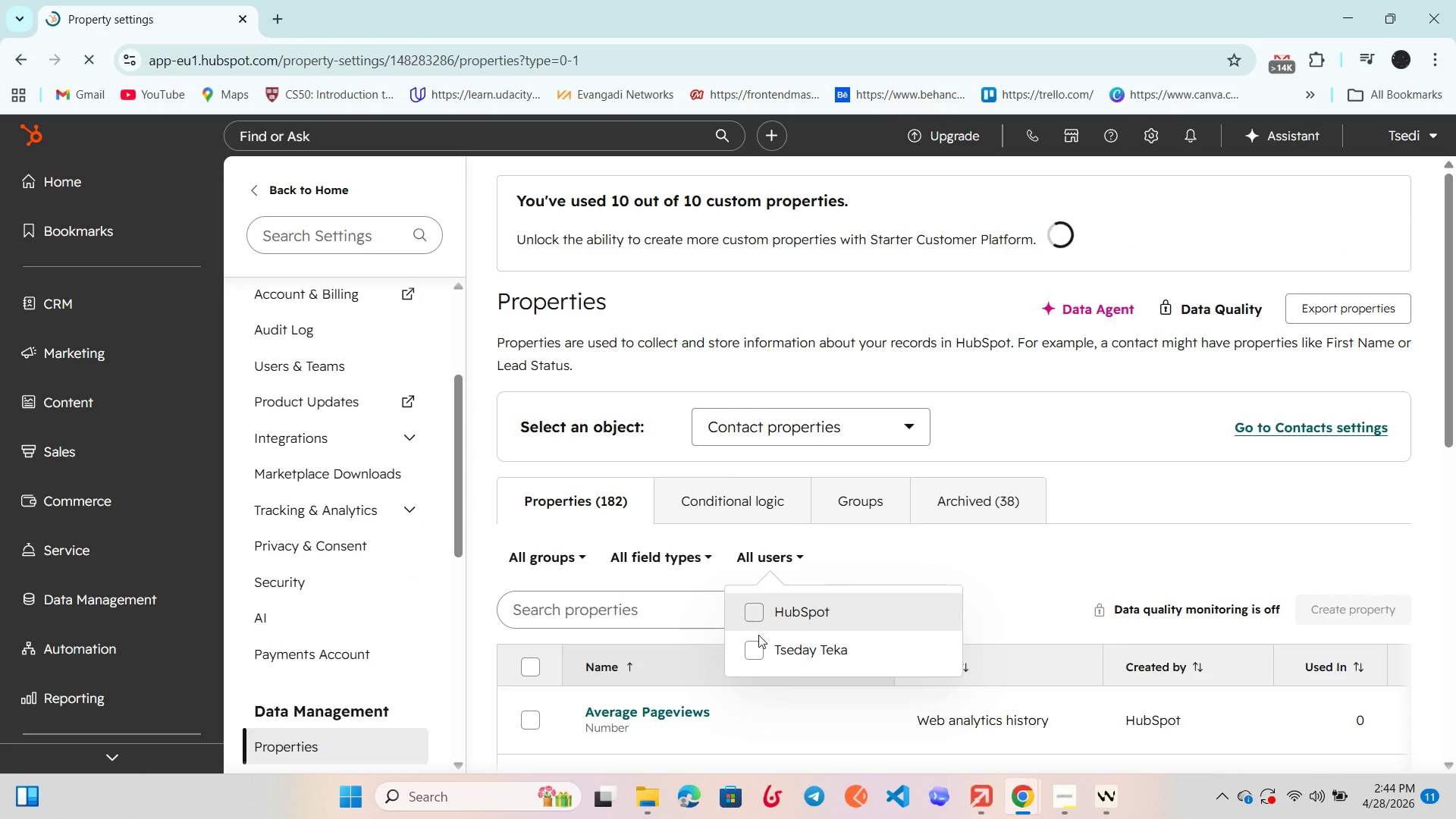 
left_click([752, 653])
 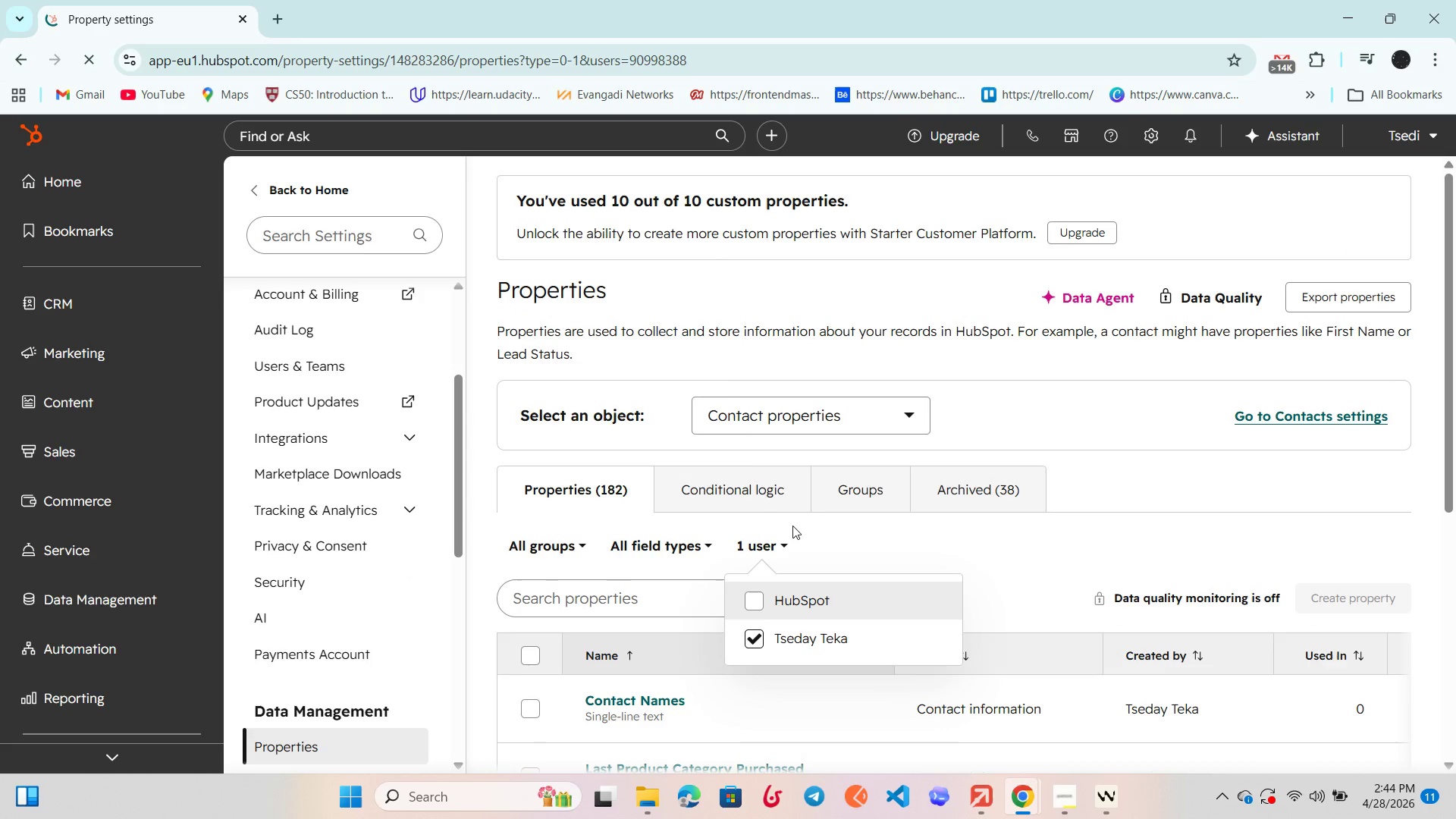 
scroll: coordinate [790, 519], scroll_direction: down, amount: 5.0
 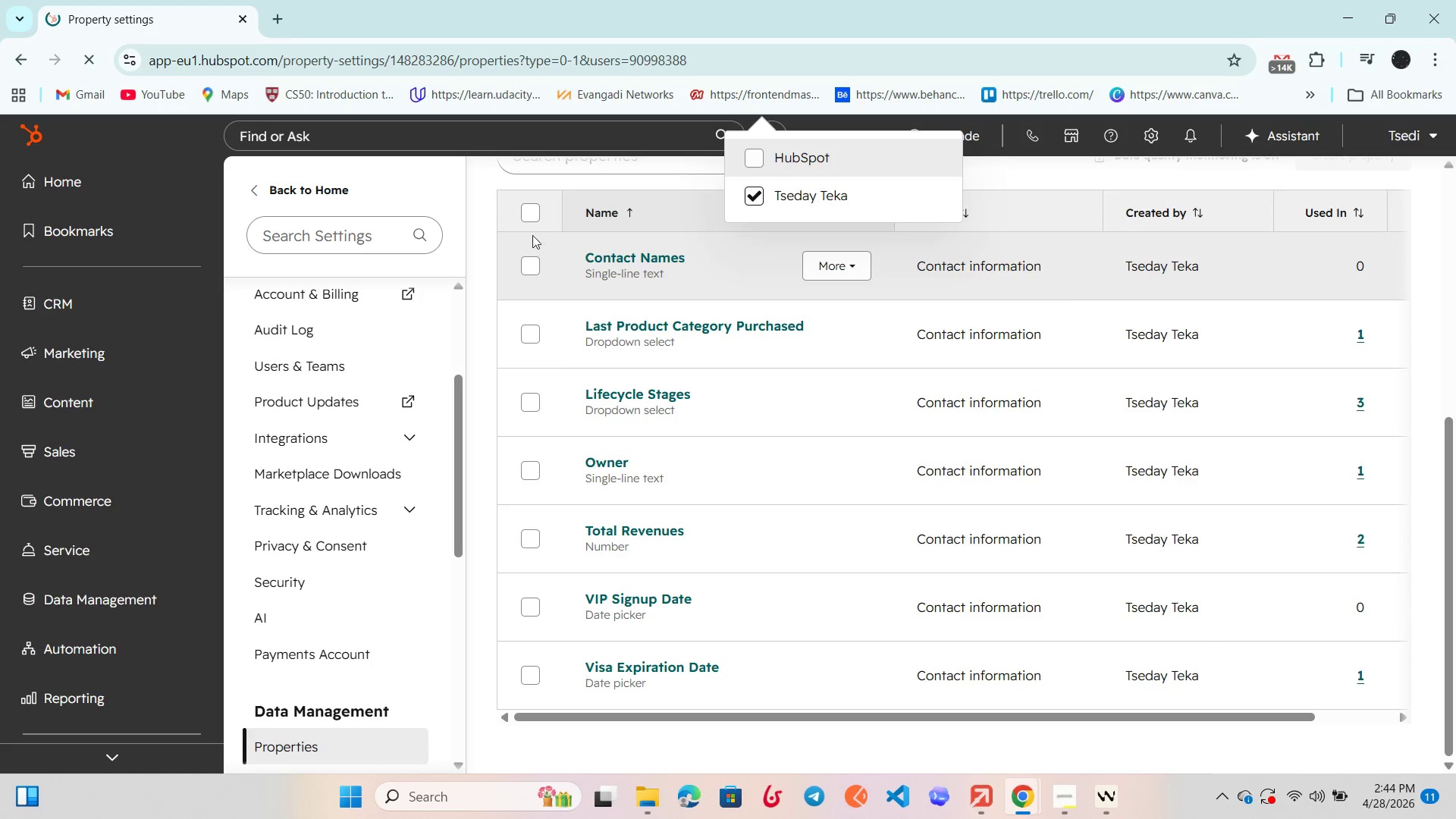 
left_click([525, 212])
 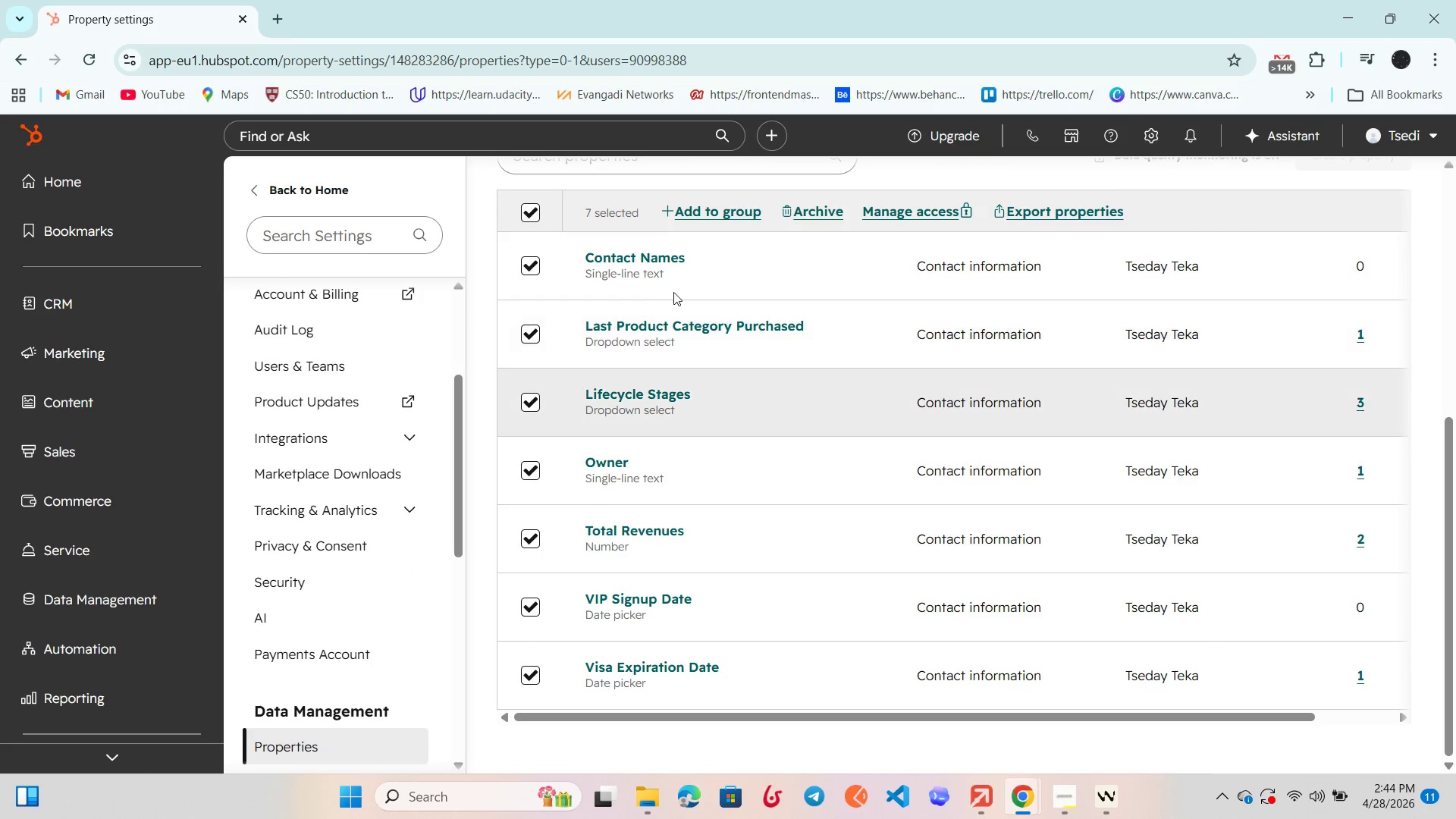 
scroll: coordinate [675, 292], scroll_direction: up, amount: 1.0
 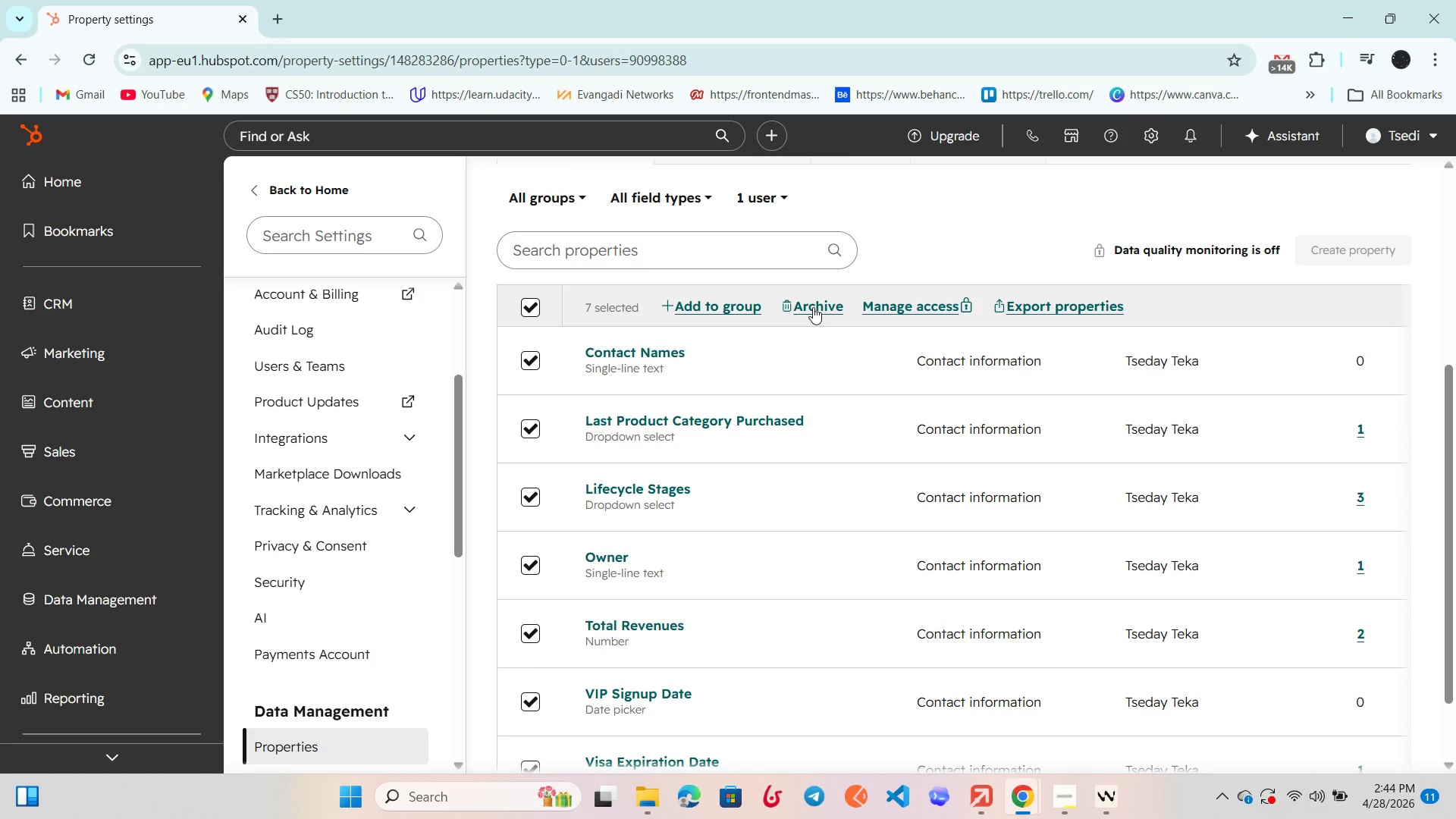 
left_click([813, 307])
 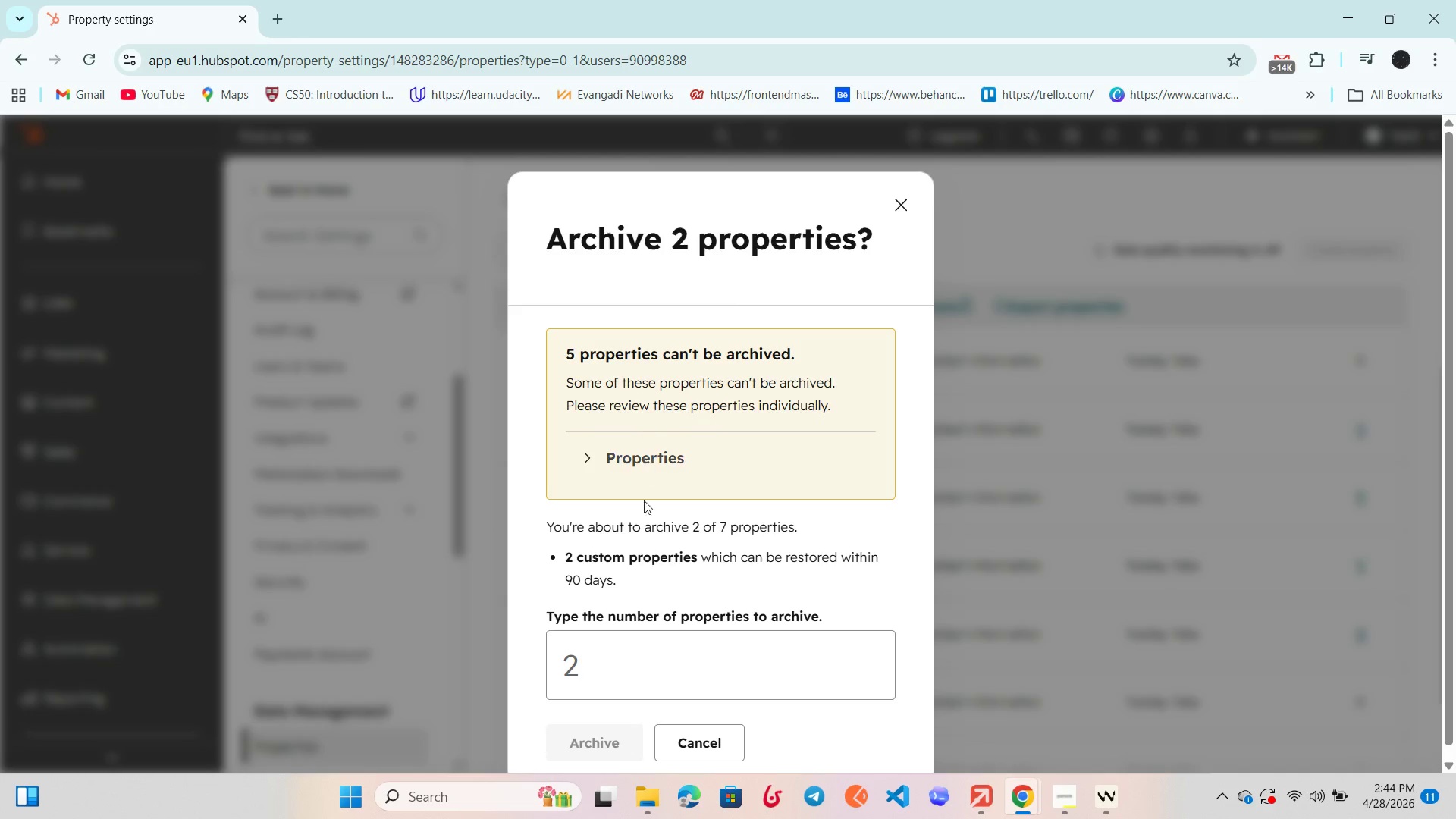 
left_click([634, 676])
 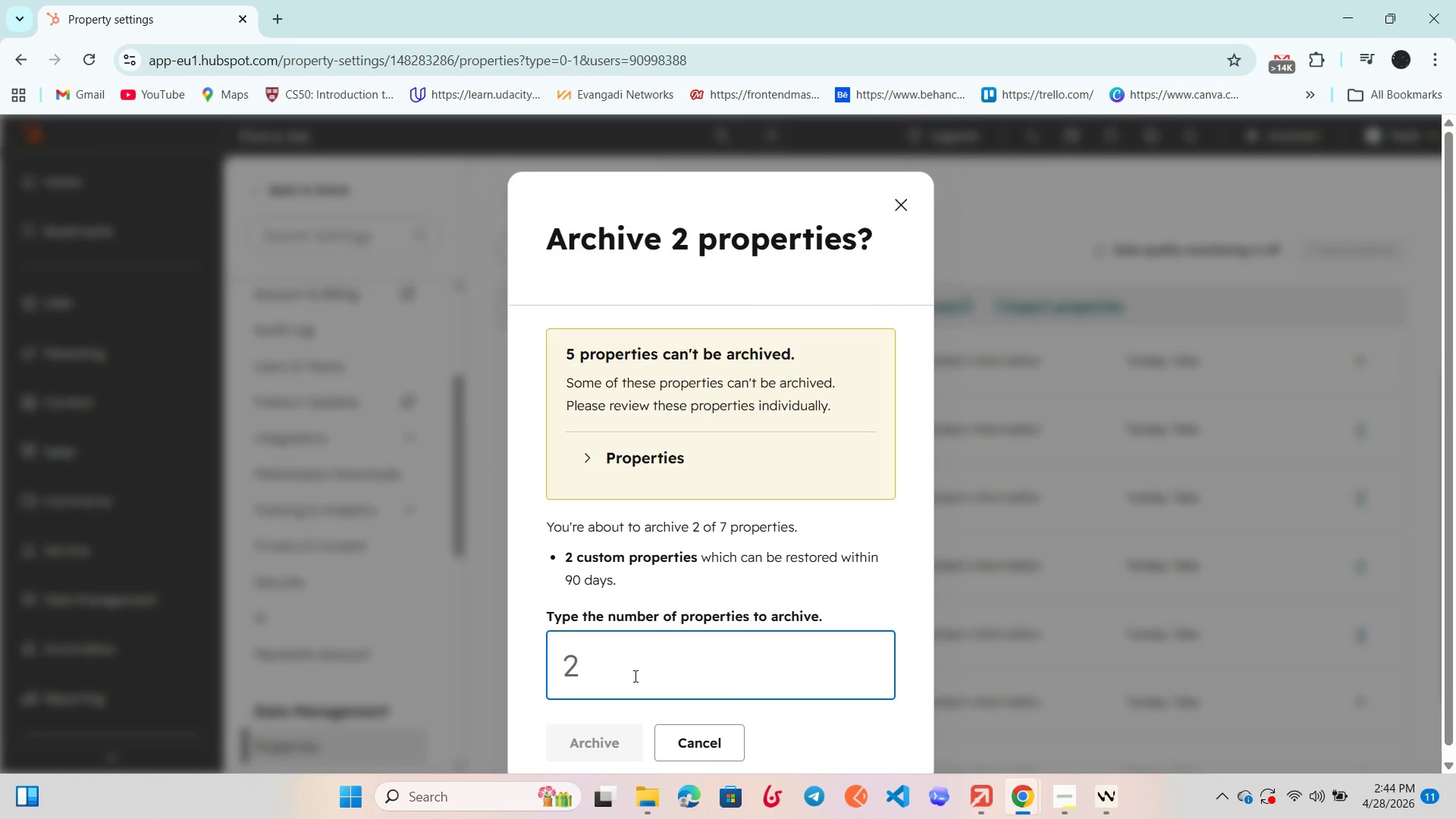 
key(2)
 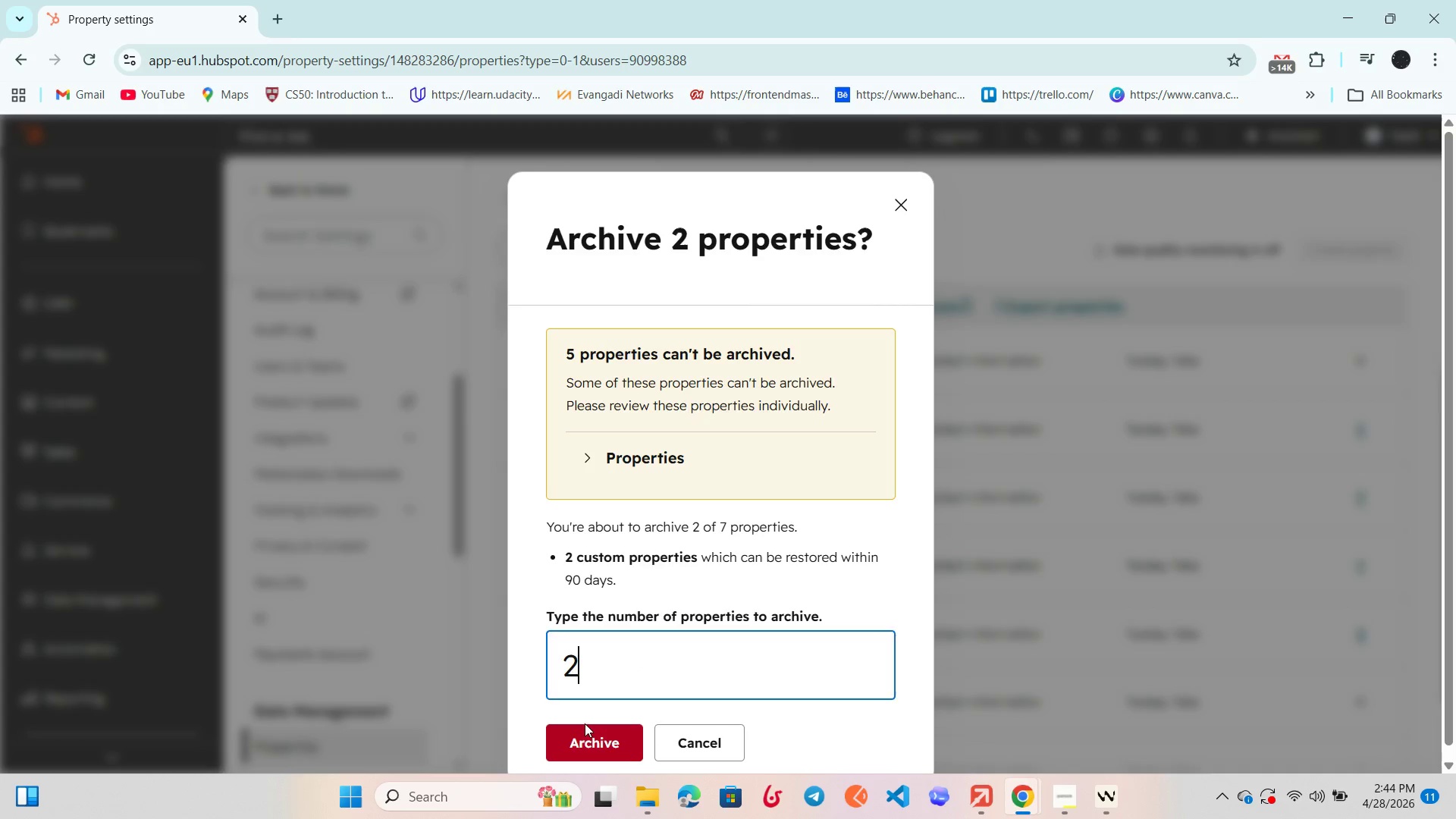 
double_click([580, 736])
 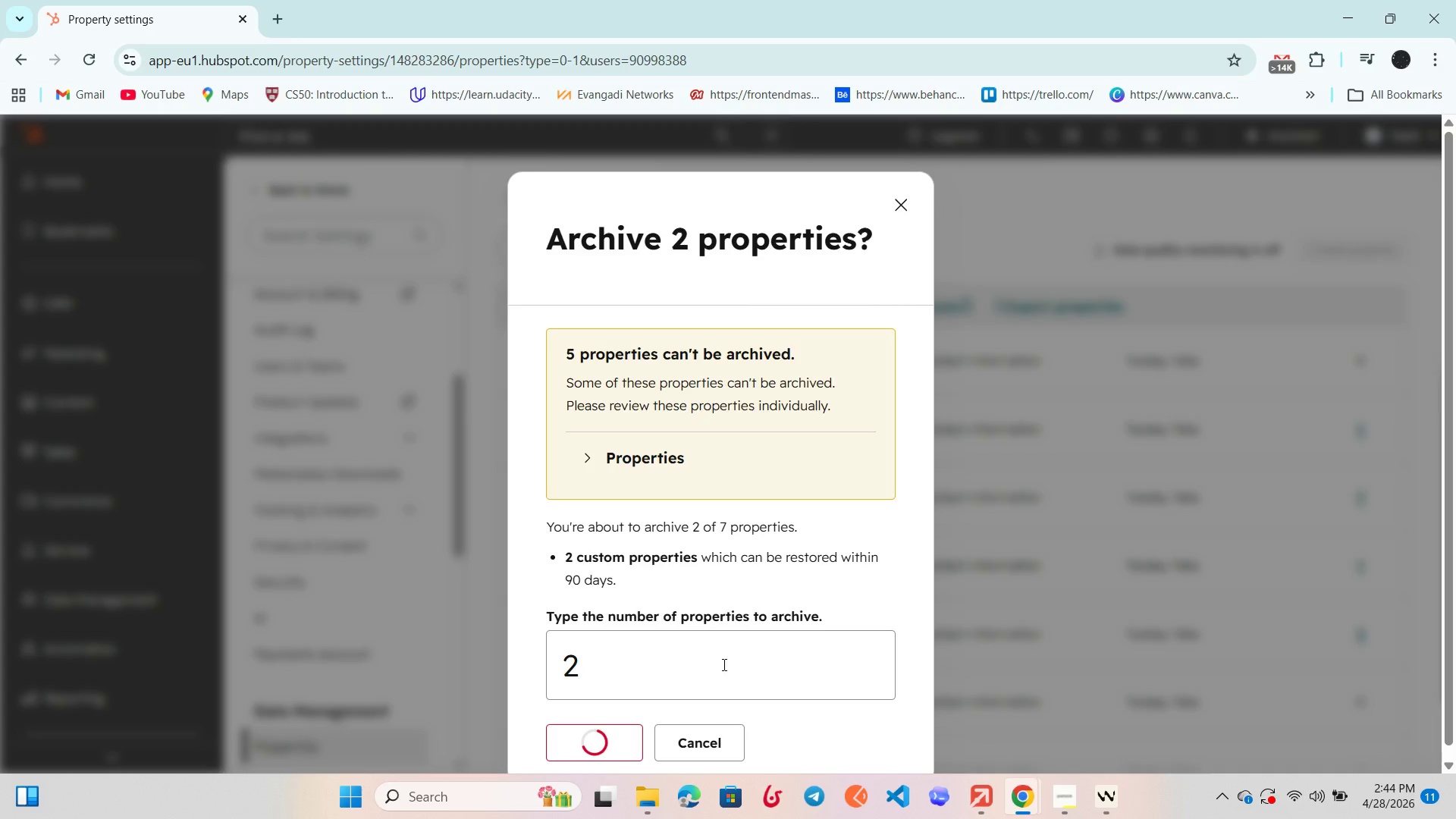 
mouse_move([786, 562])
 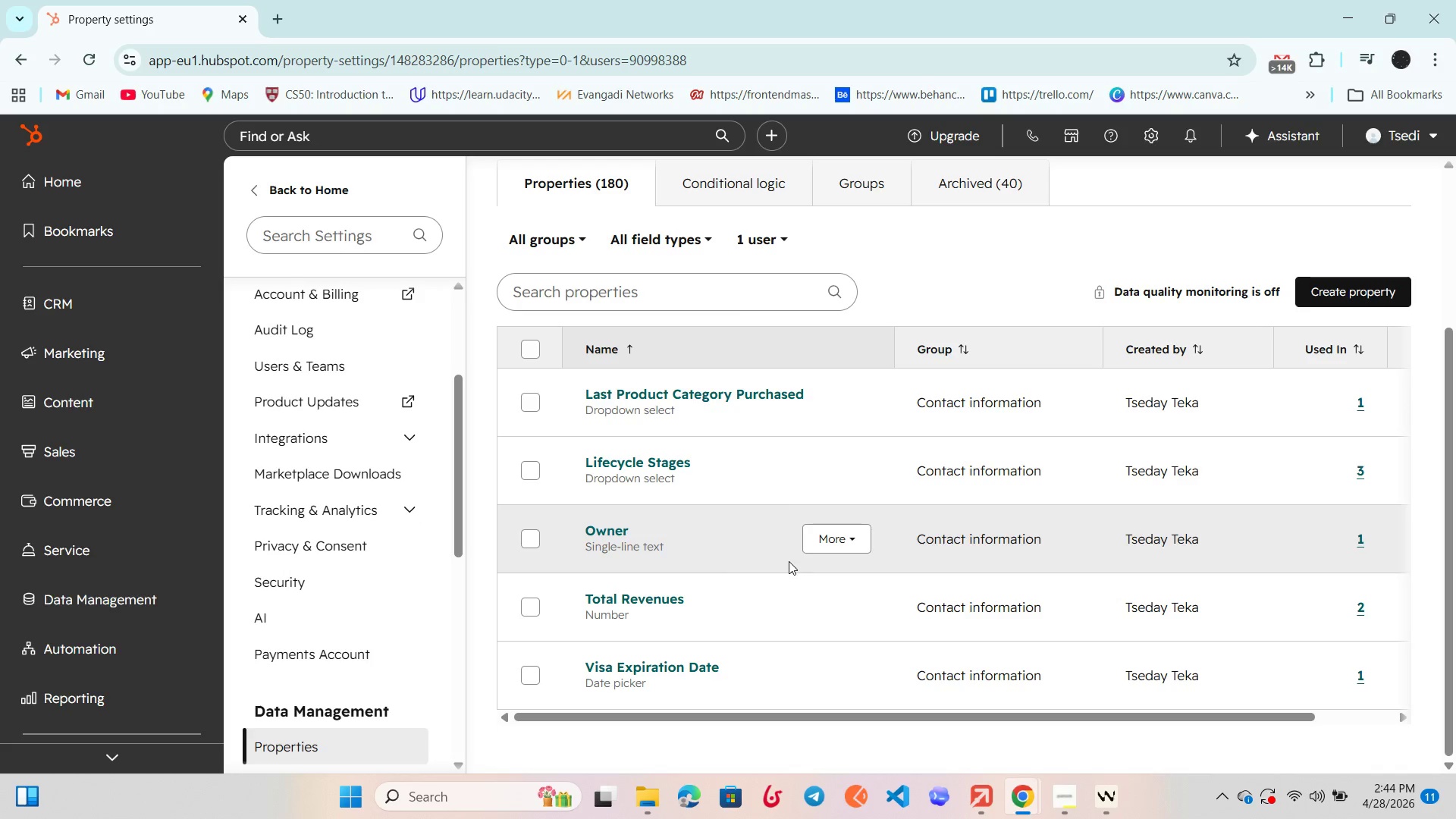 
wait(11.26)
 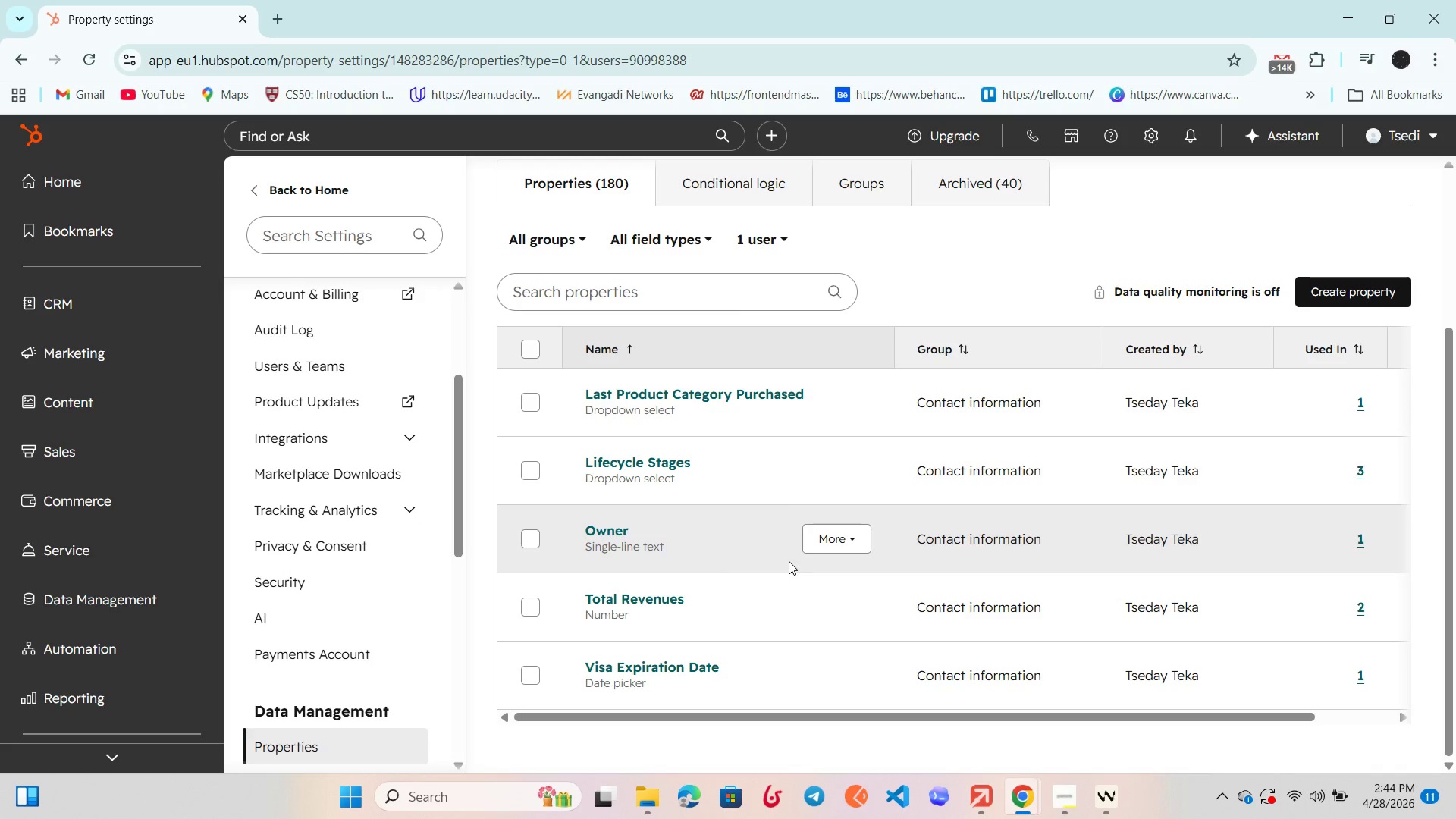 
left_click([1201, 722])
 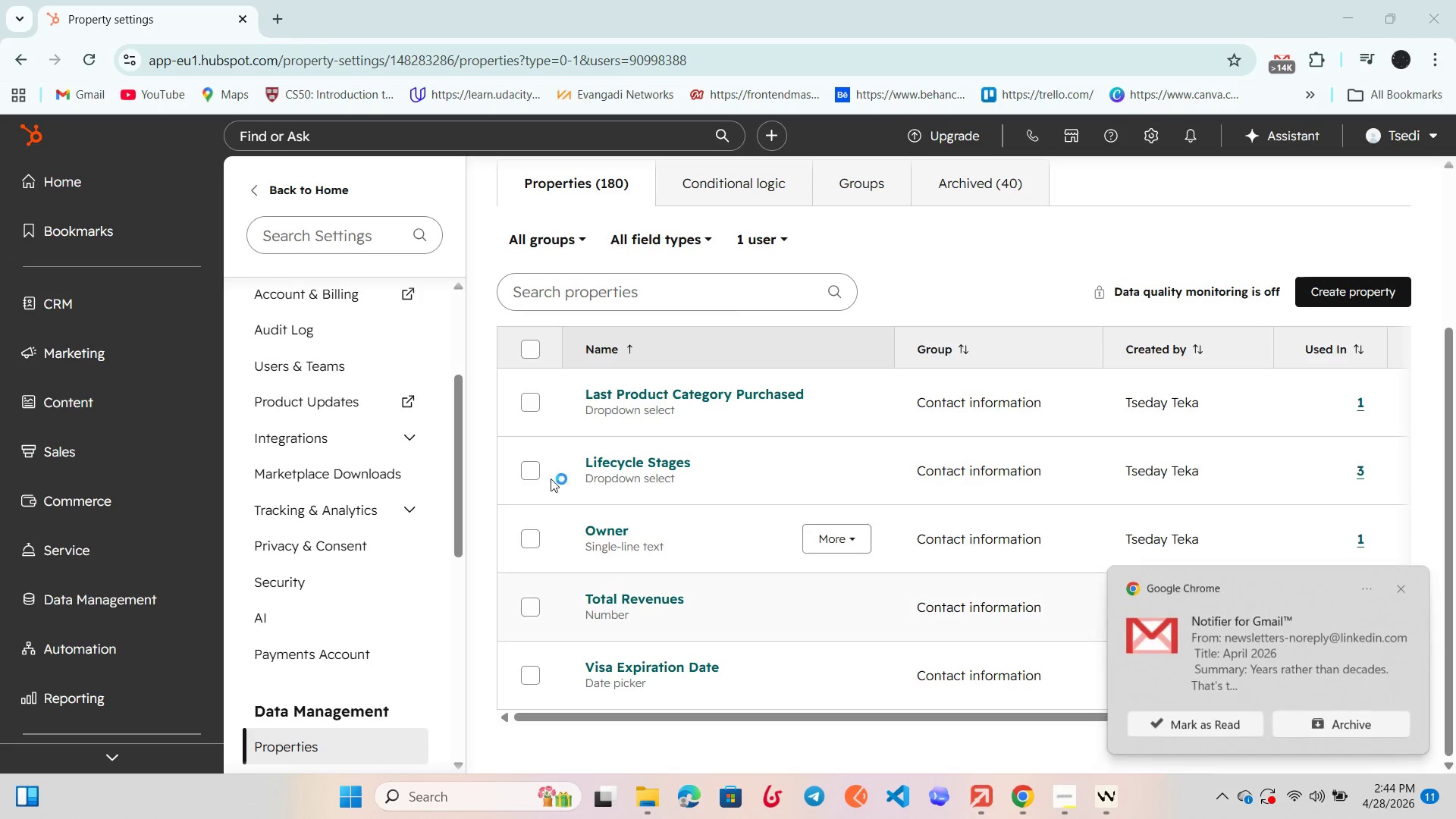 
left_click([117, 352])
 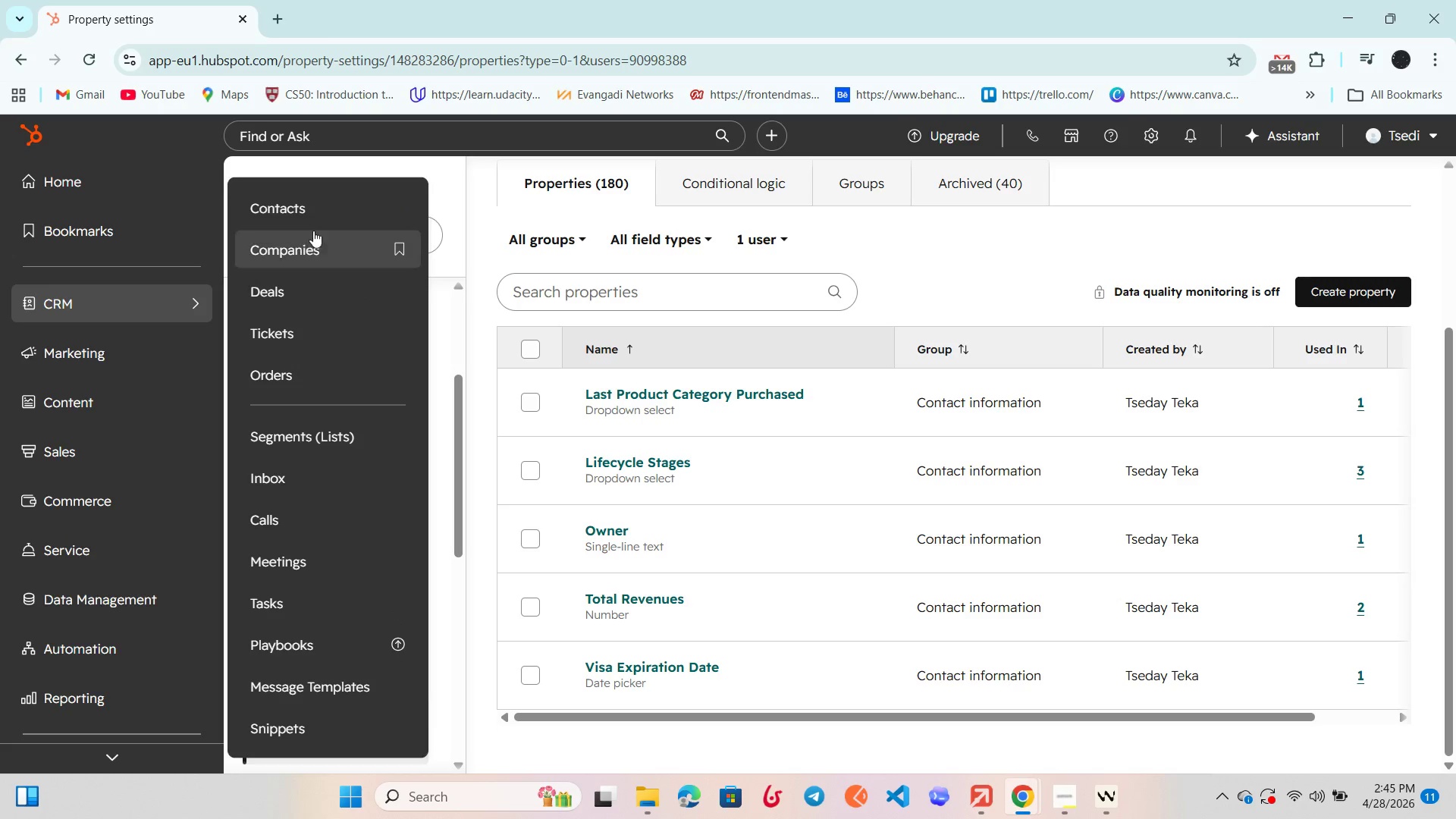 
left_click([323, 212])
 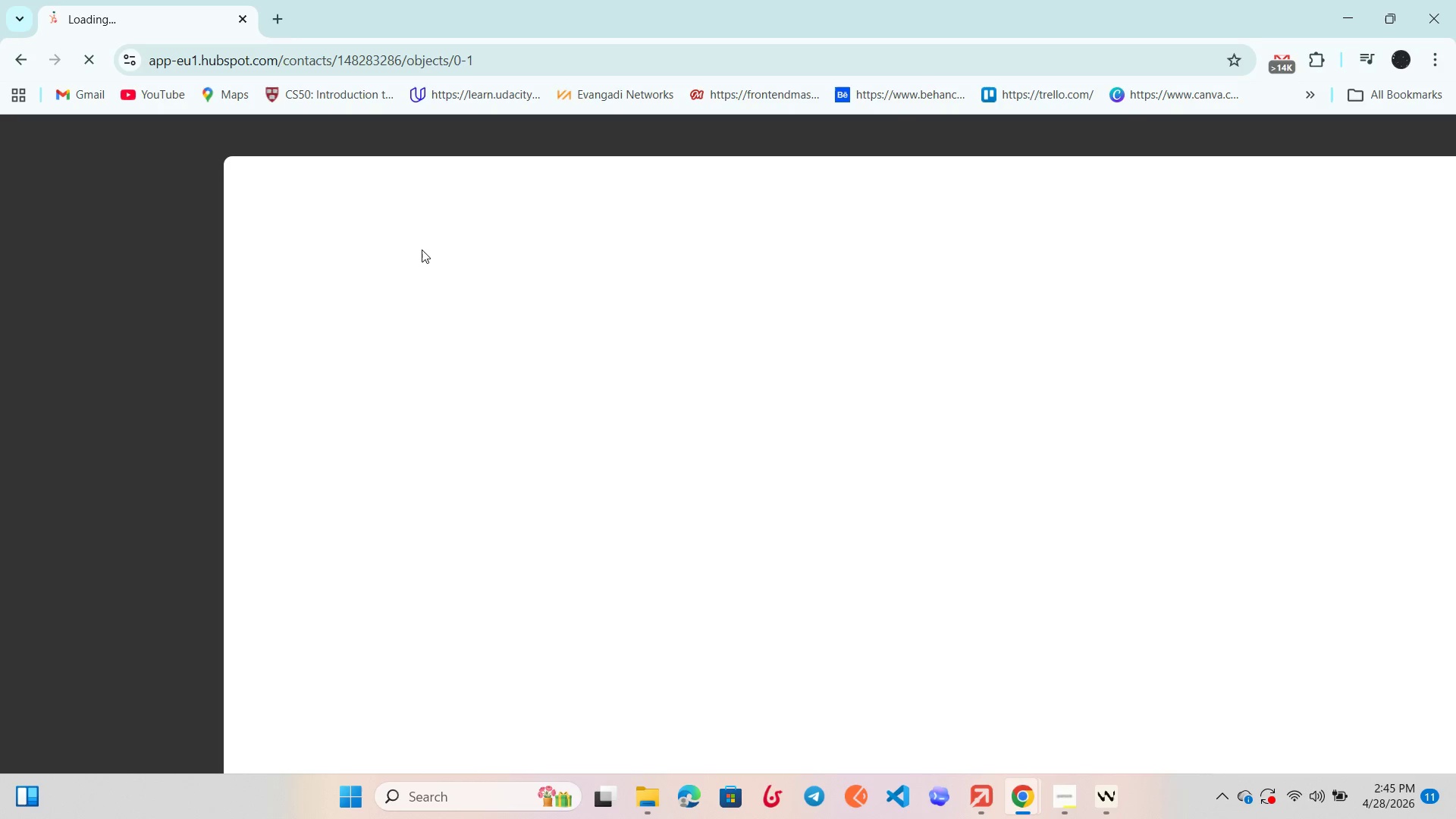 
wait(18.47)
 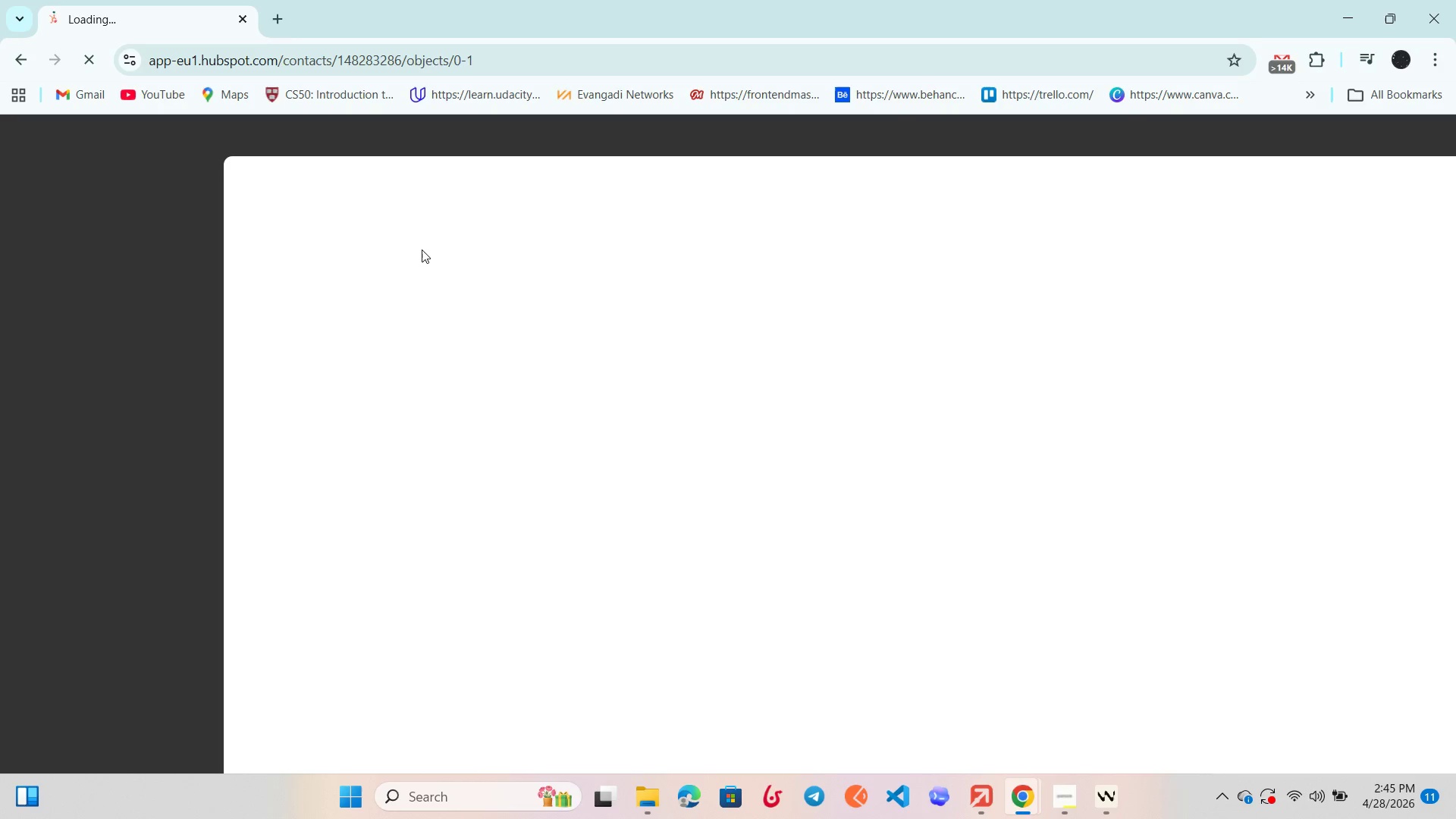 
key(Mute)
 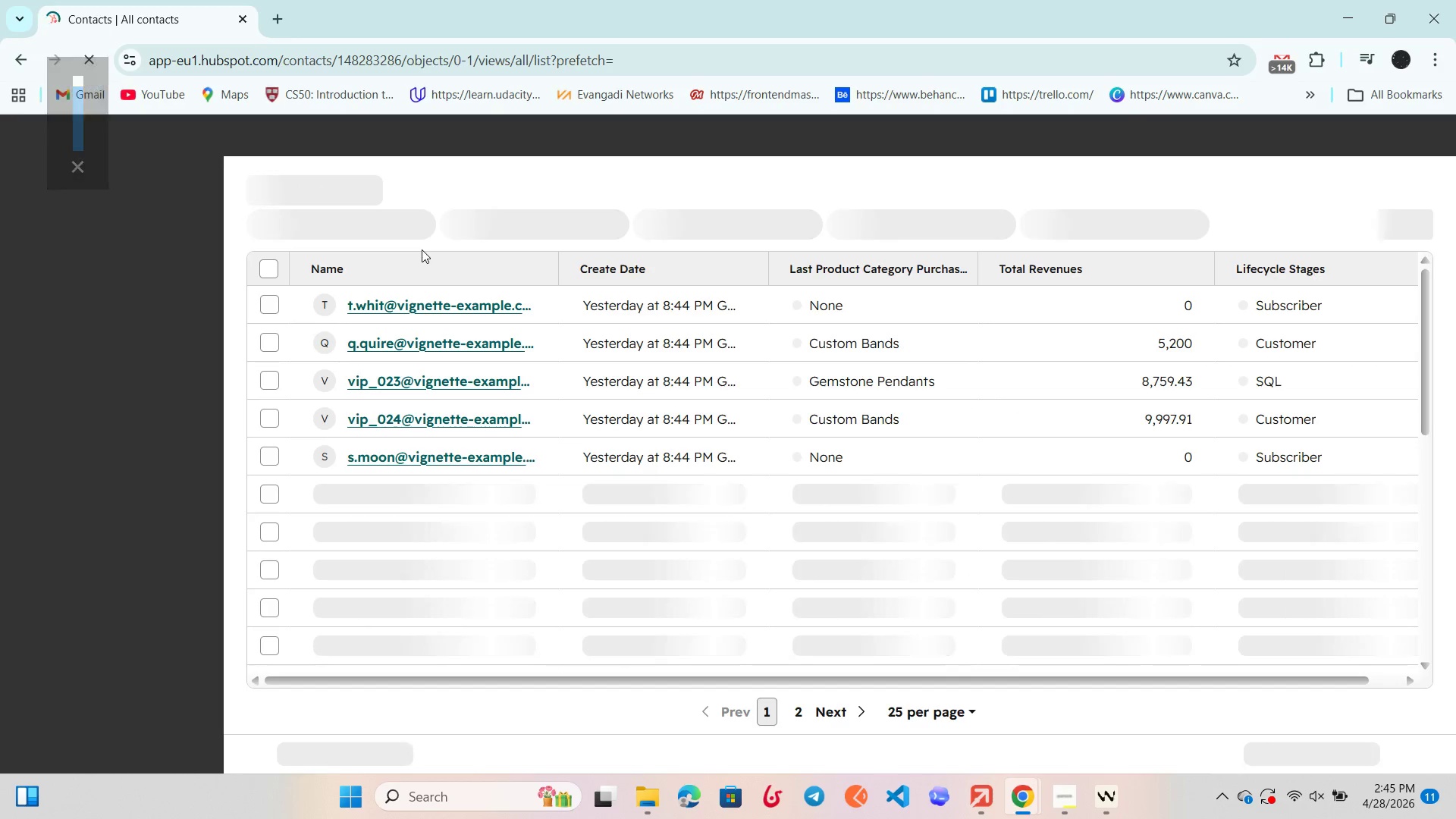 
key(Mute)
 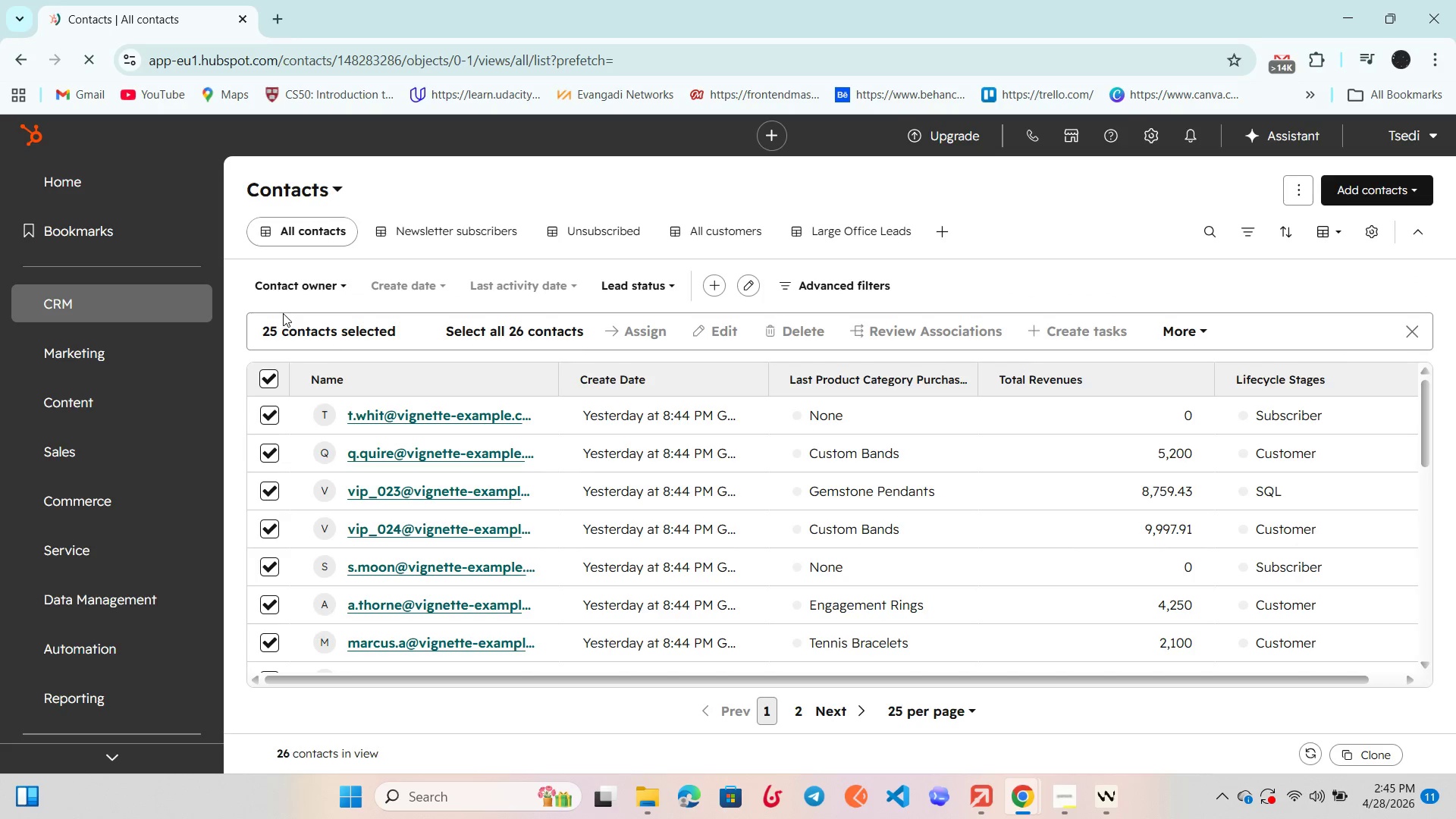 
wait(30.12)
 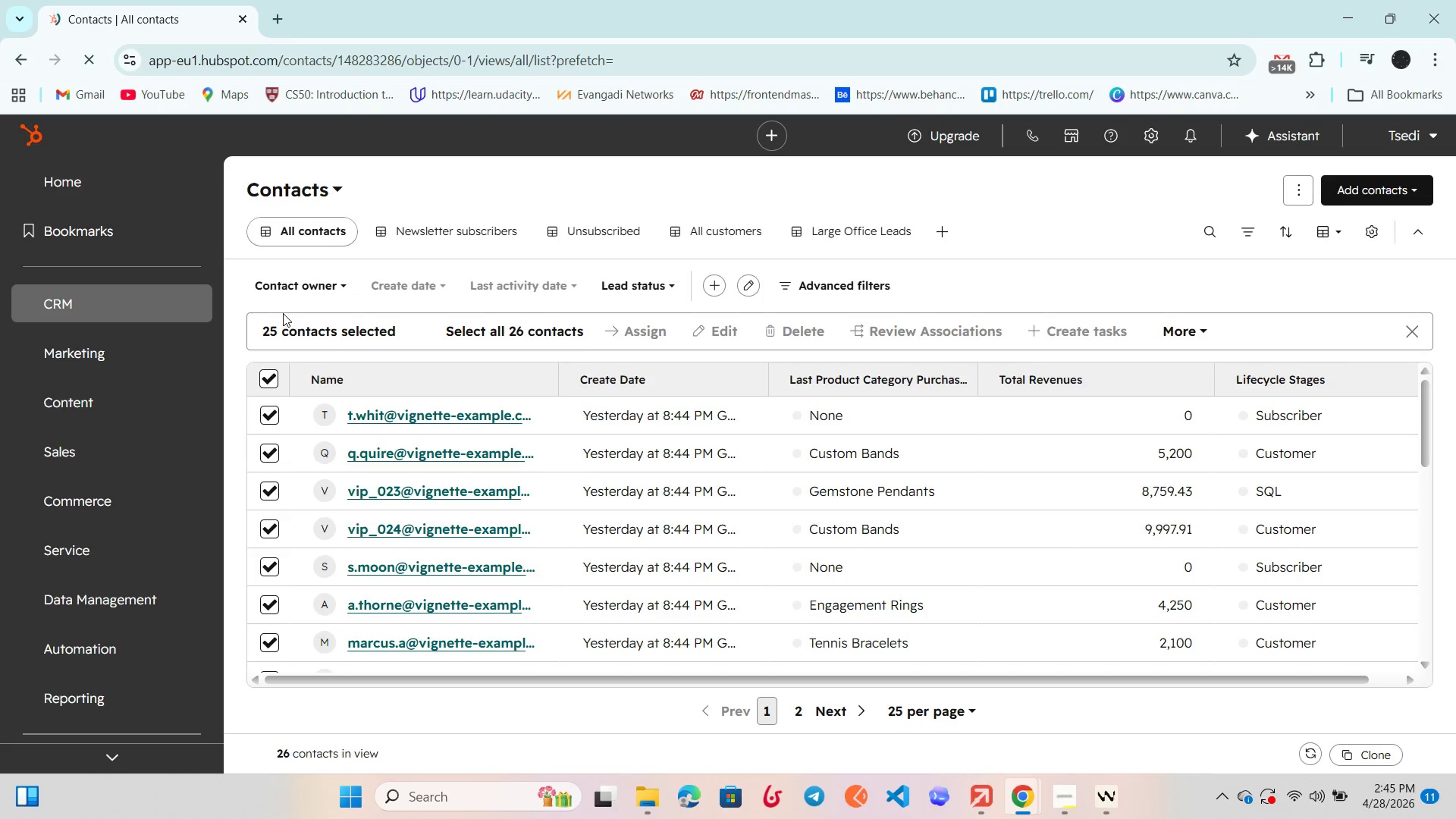 
scroll: coordinate [583, 490], scroll_direction: down, amount: 30.0
 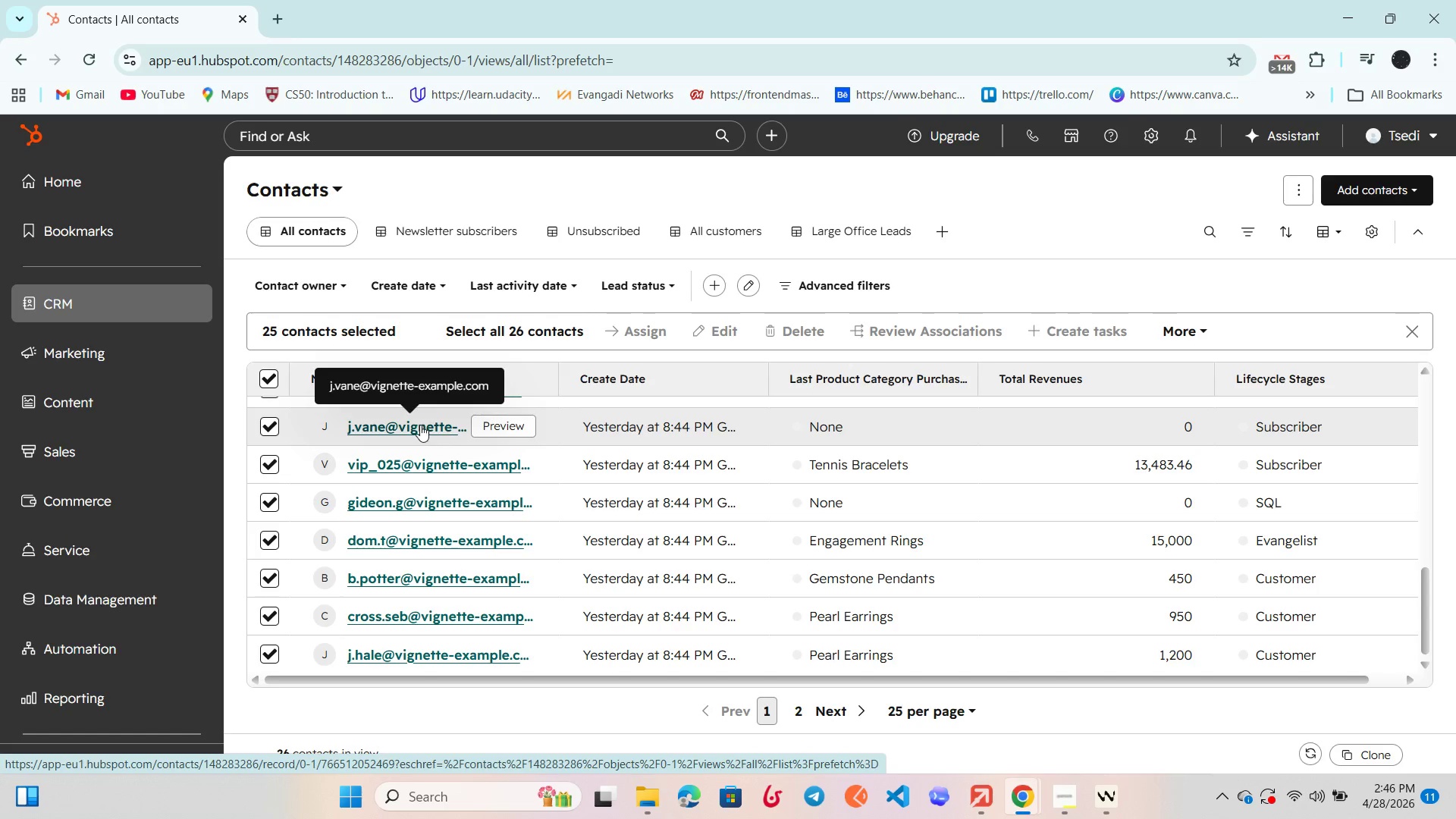 
wait(12.1)
 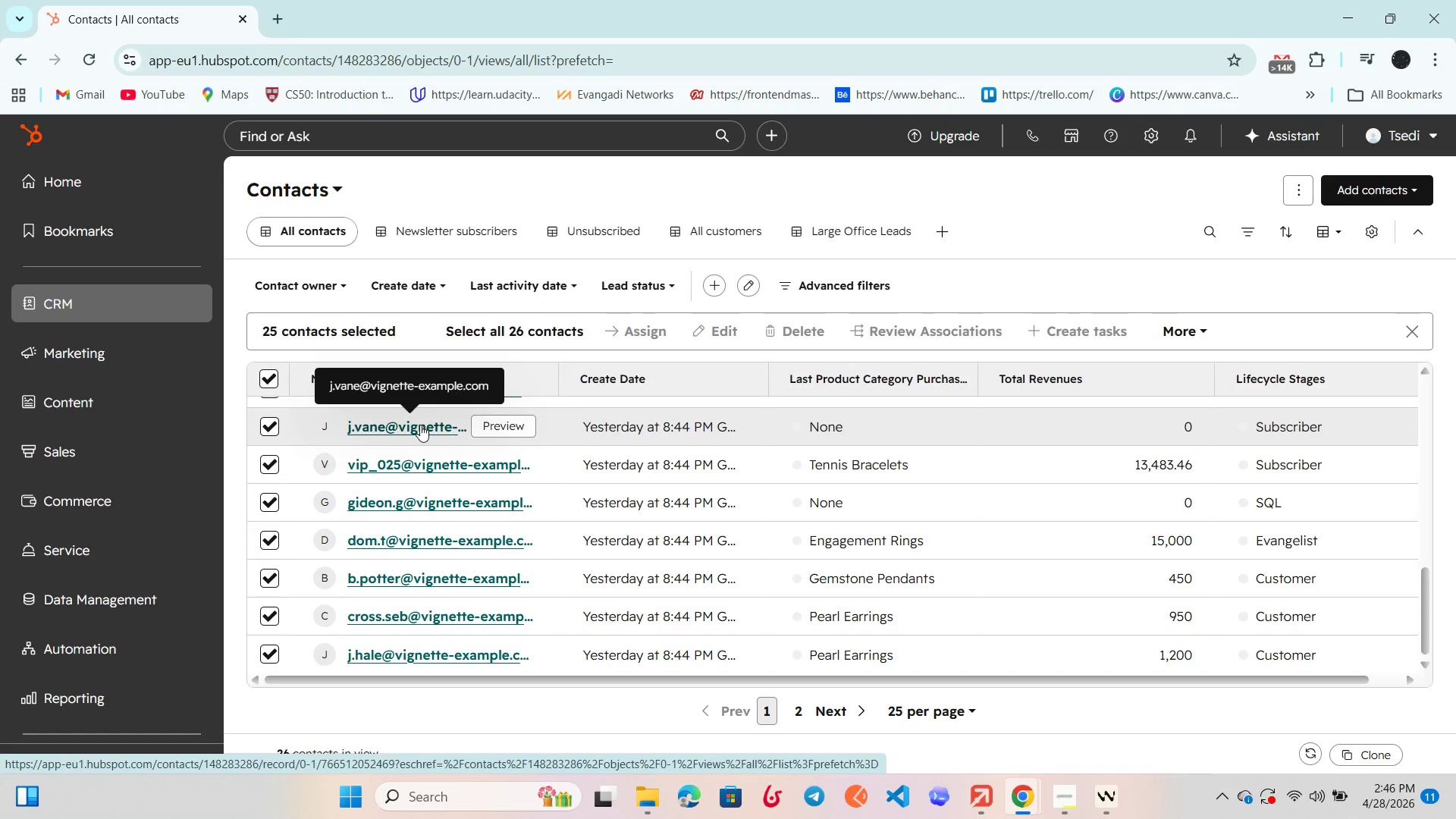 
key(Mute)
 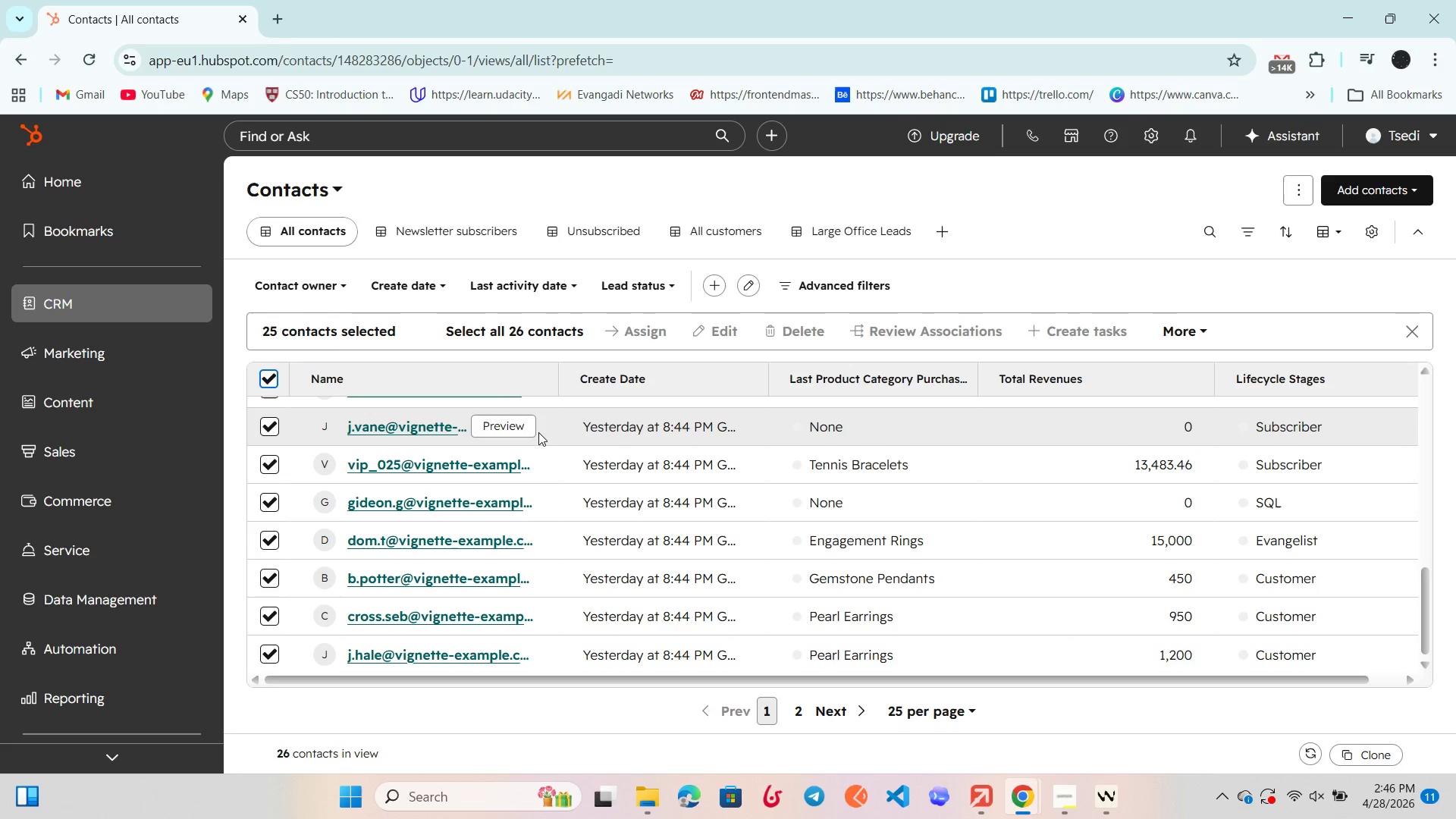 
wait(11.03)
 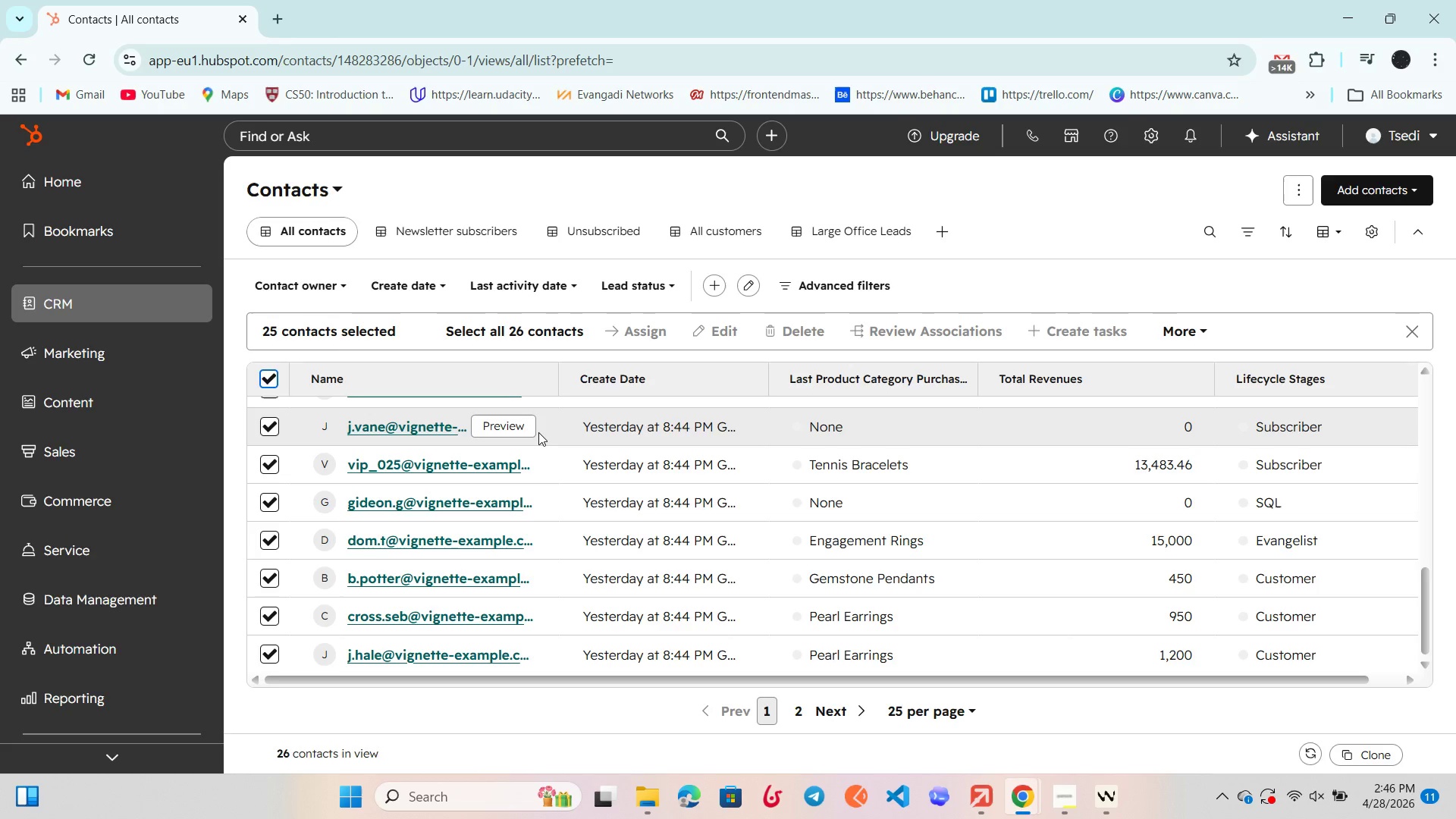 
scroll: coordinate [517, 409], scroll_direction: up, amount: 14.0
 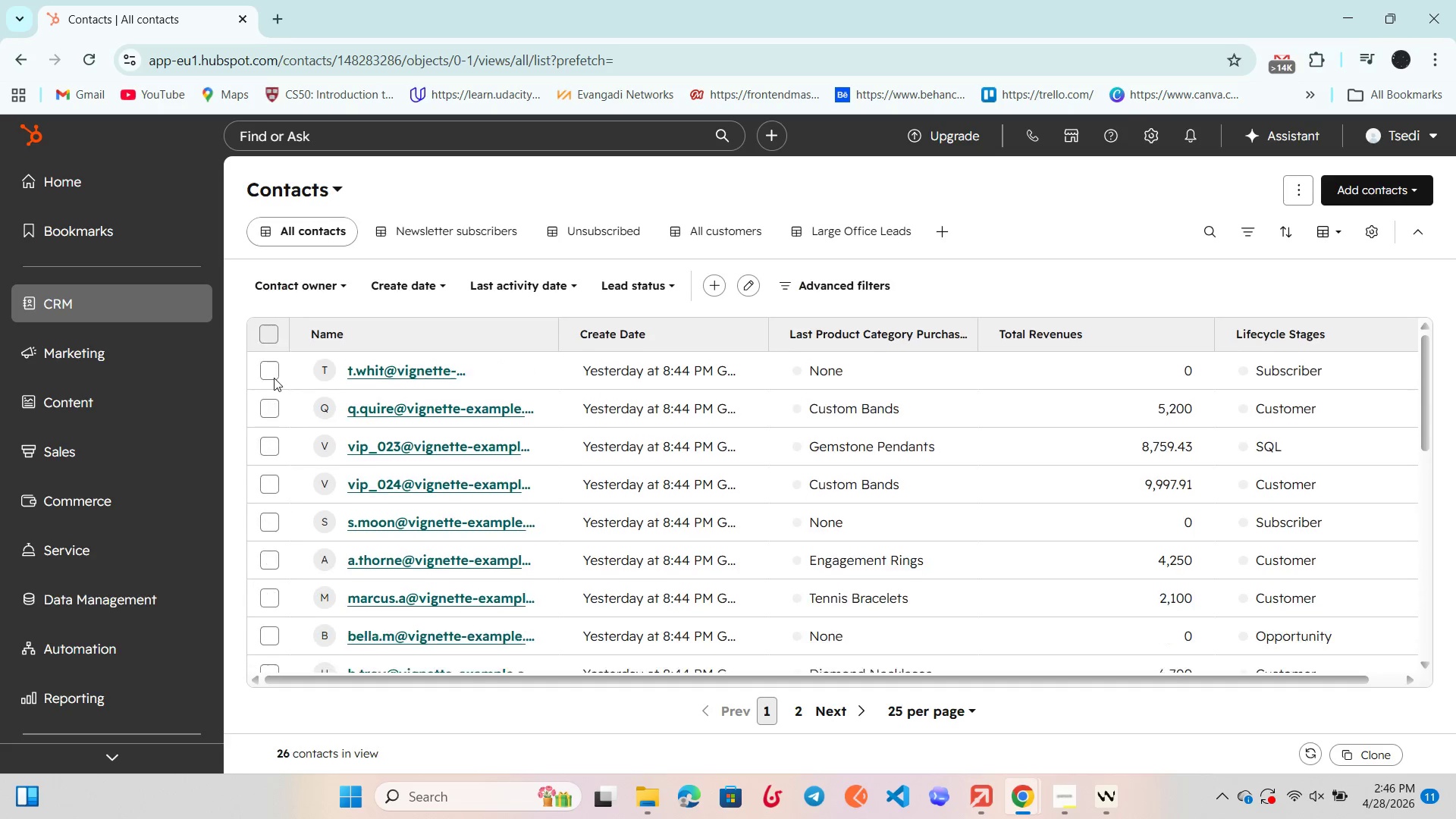 
left_click([274, 378])
 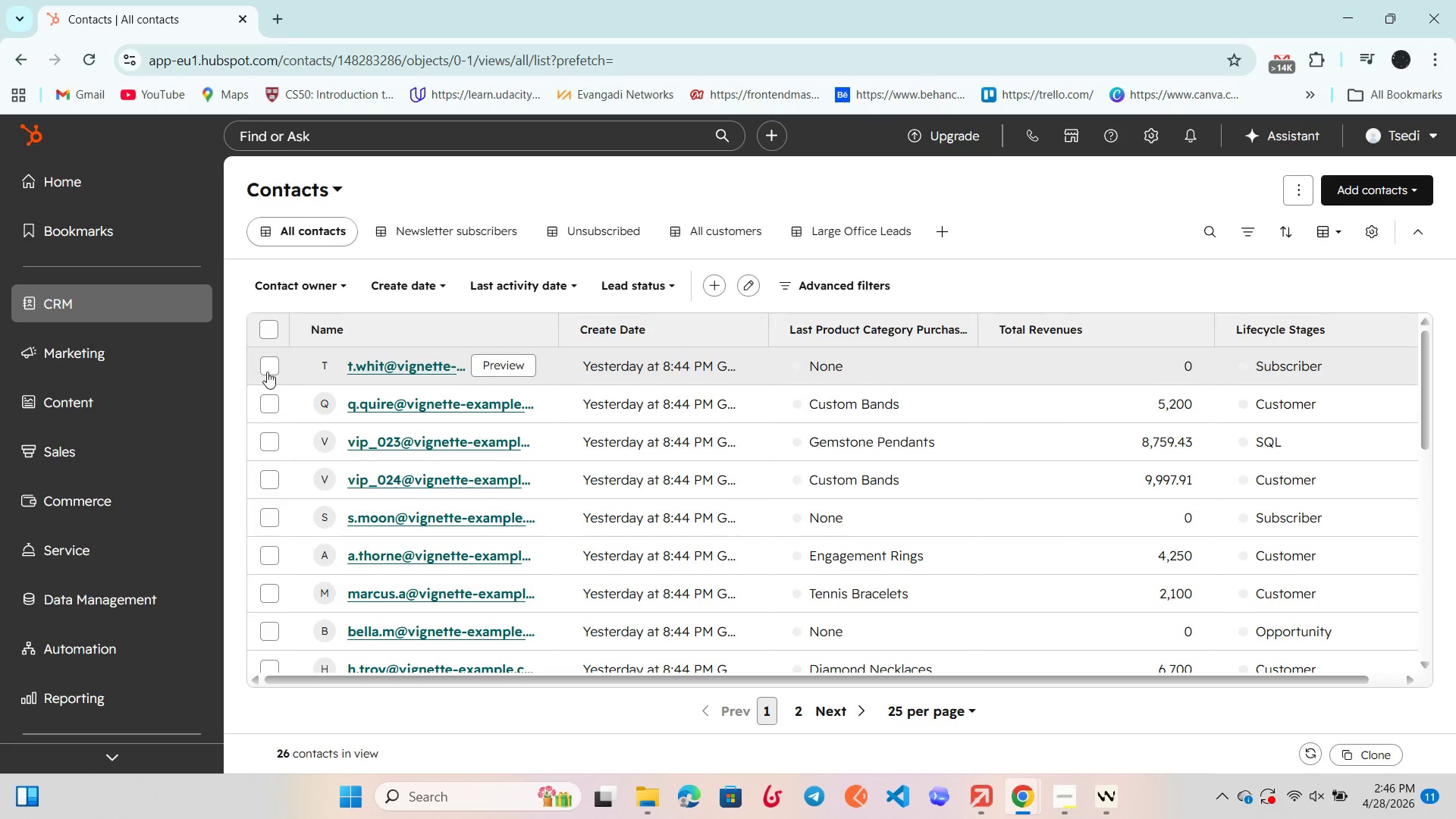 
left_click([265, 368])
 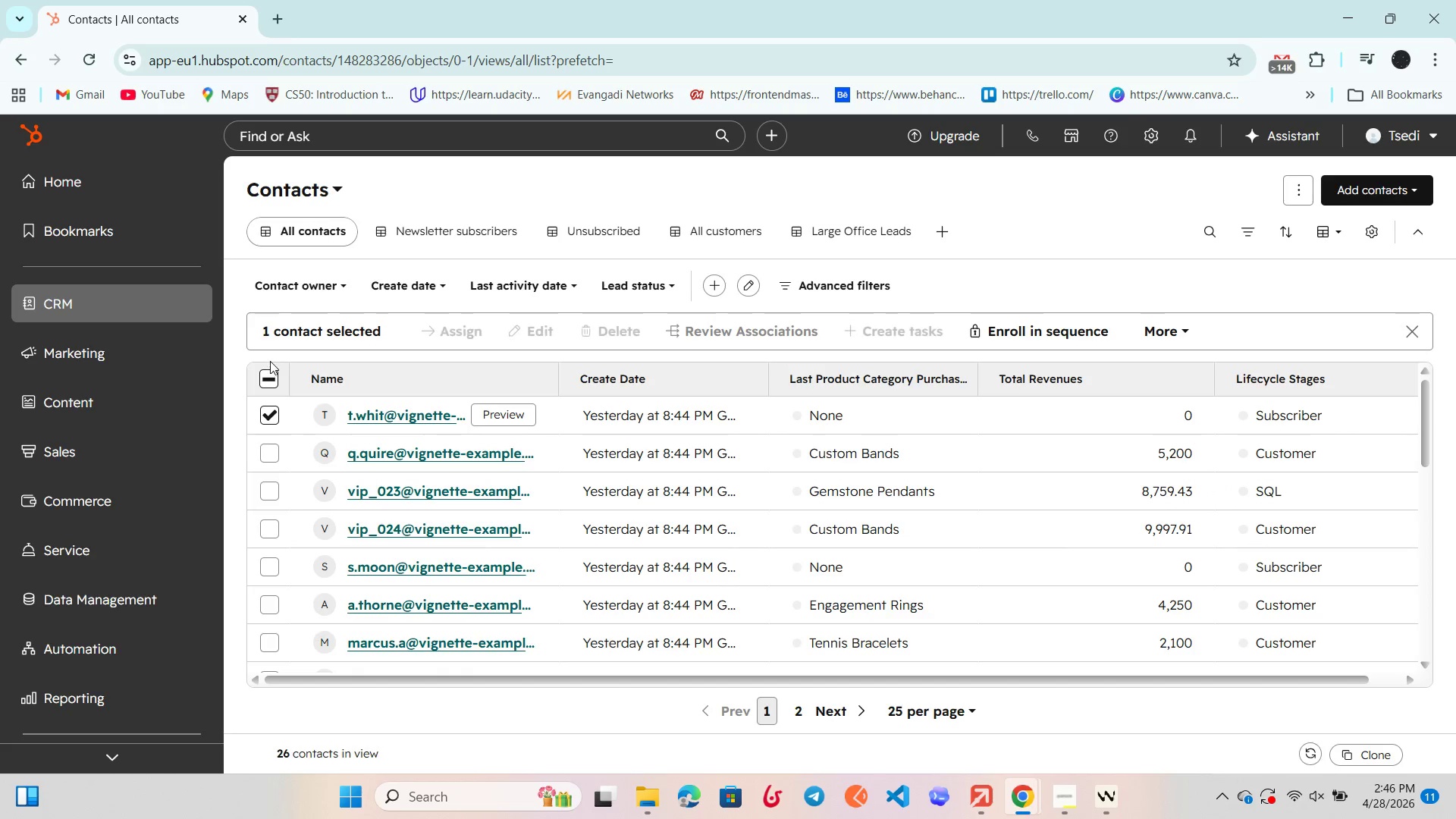 
left_click([272, 377])
 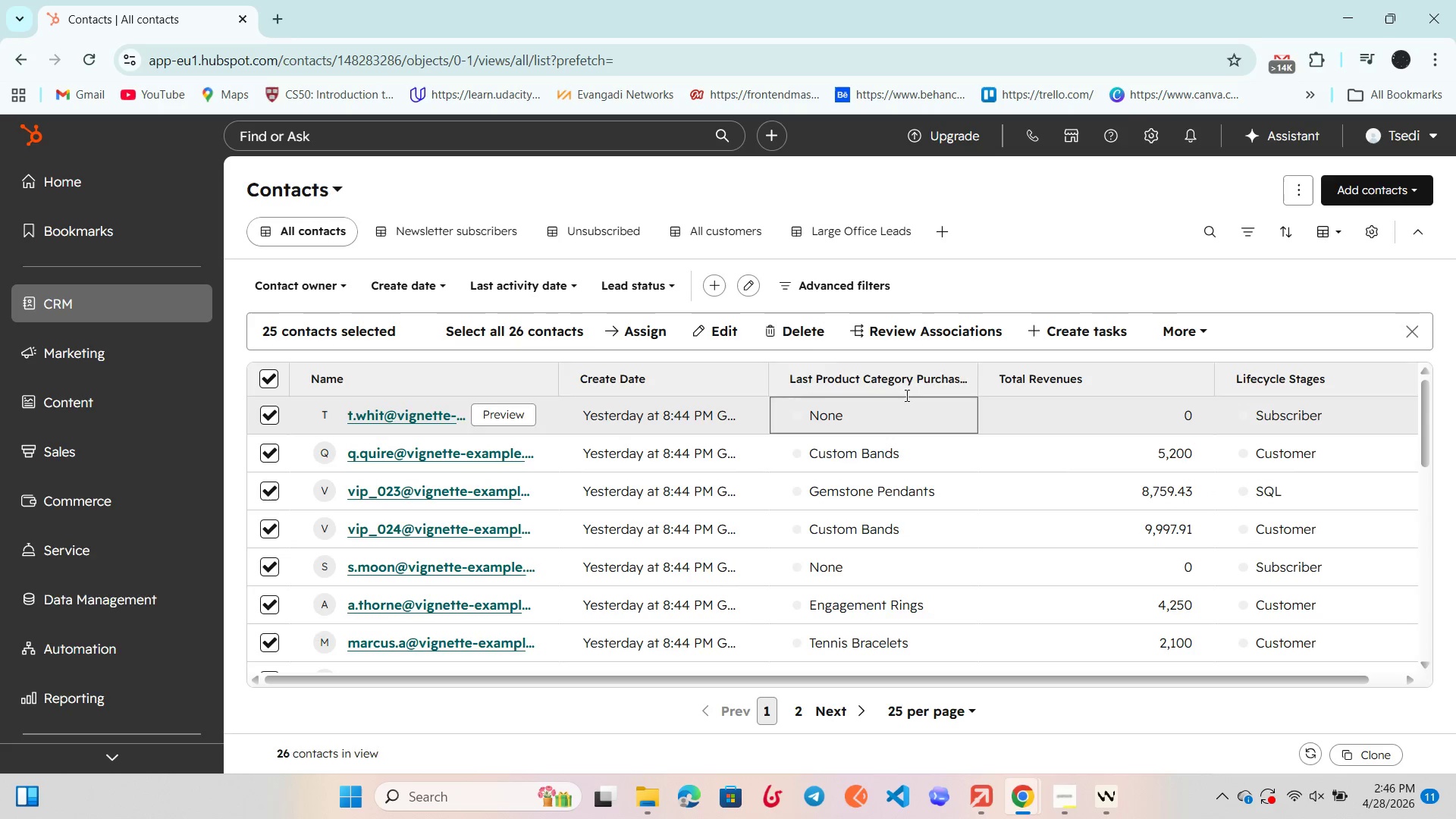 
left_click([790, 335])
 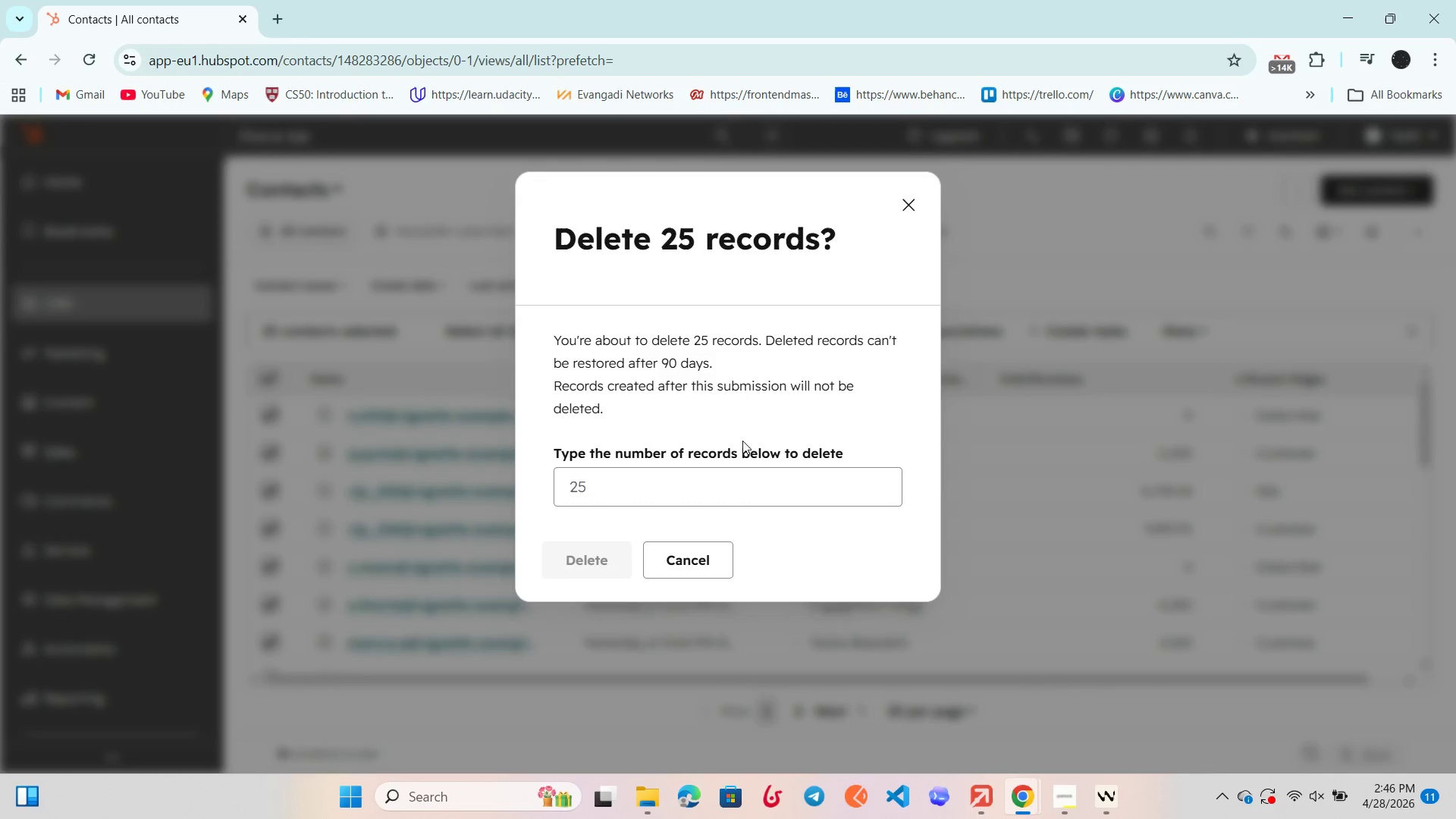 
wait(5.03)
 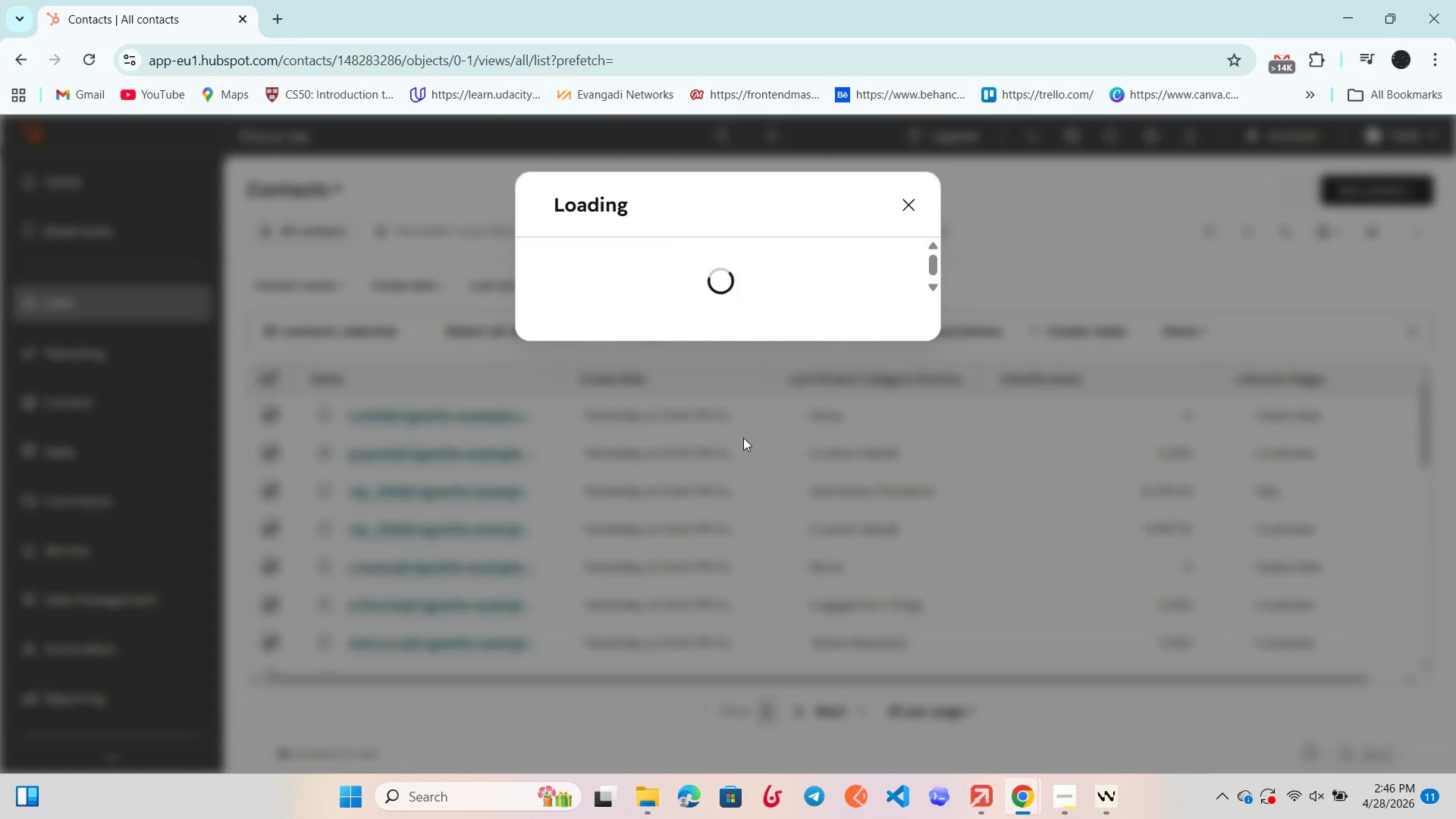 
double_click([701, 470])
 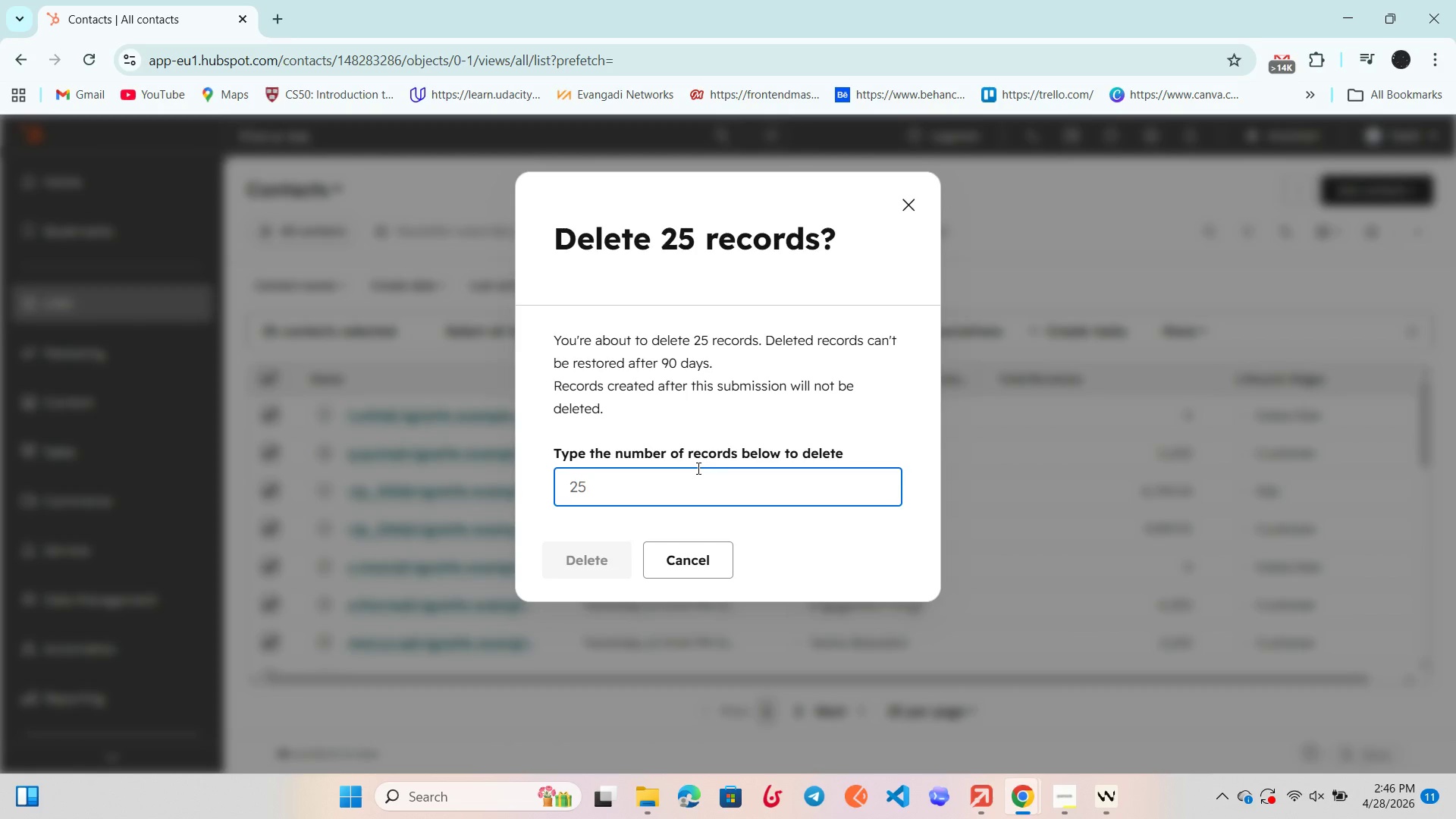 
type(25)
 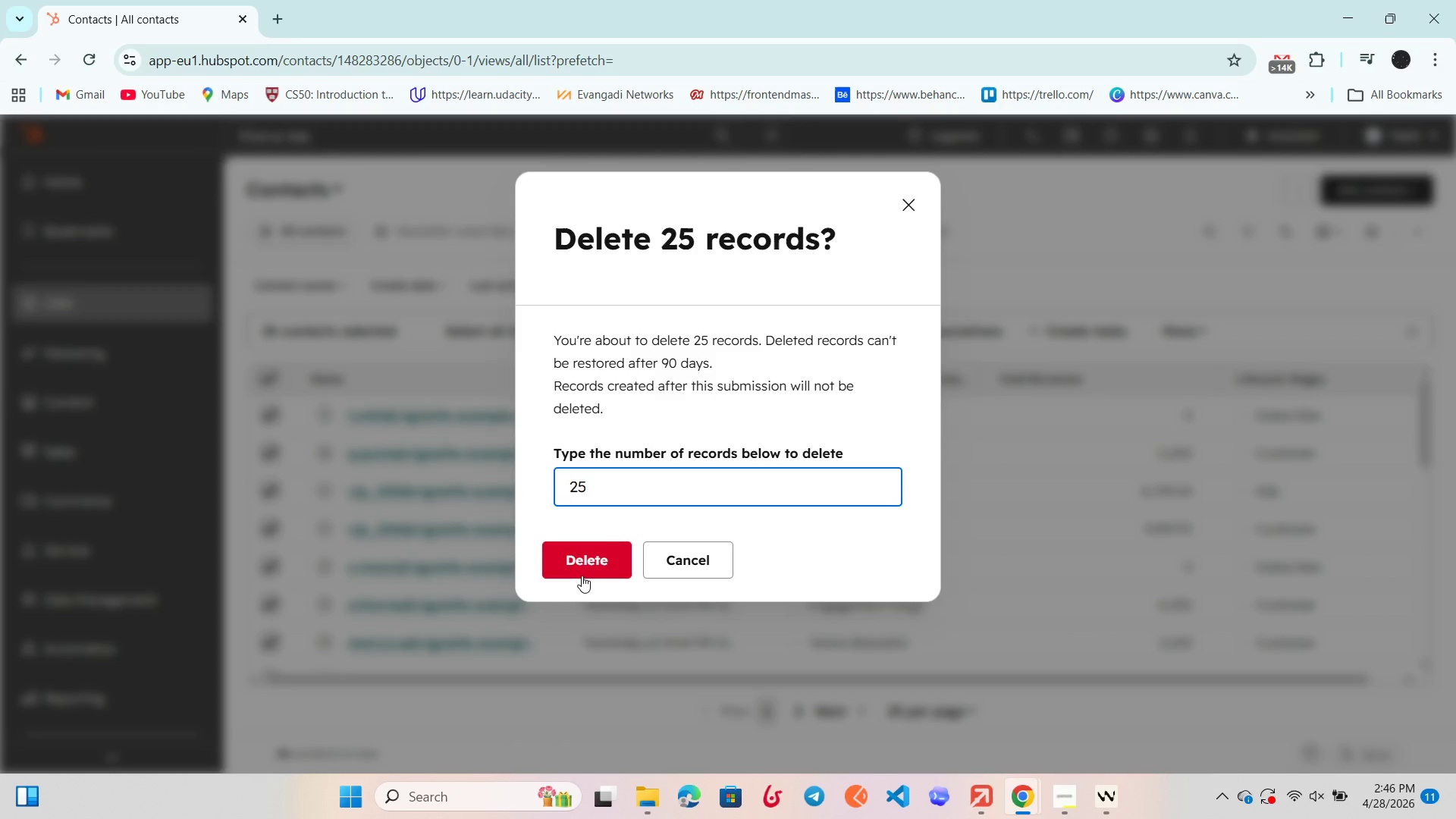 
left_click([582, 576])
 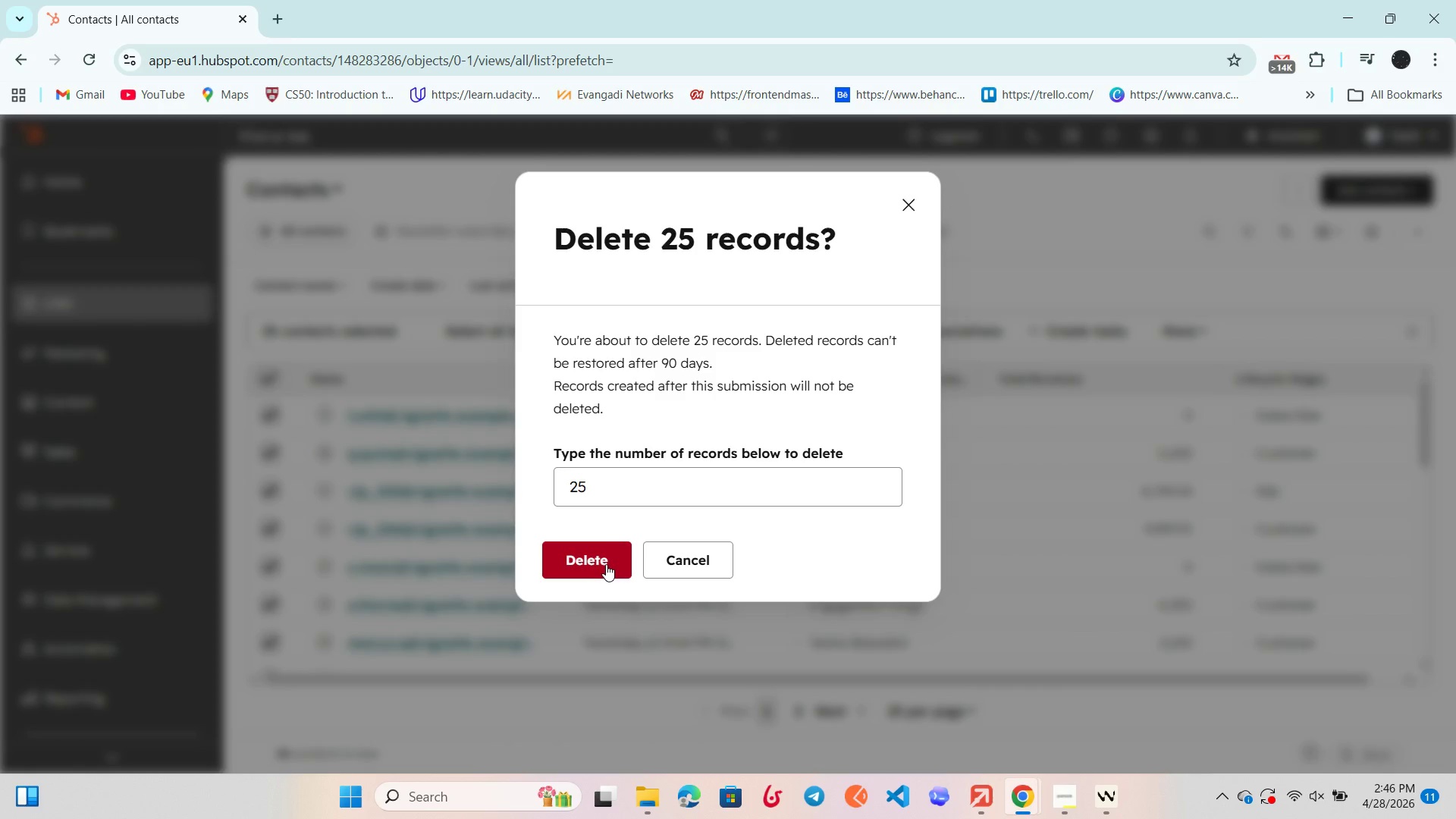 
left_click([604, 561])
 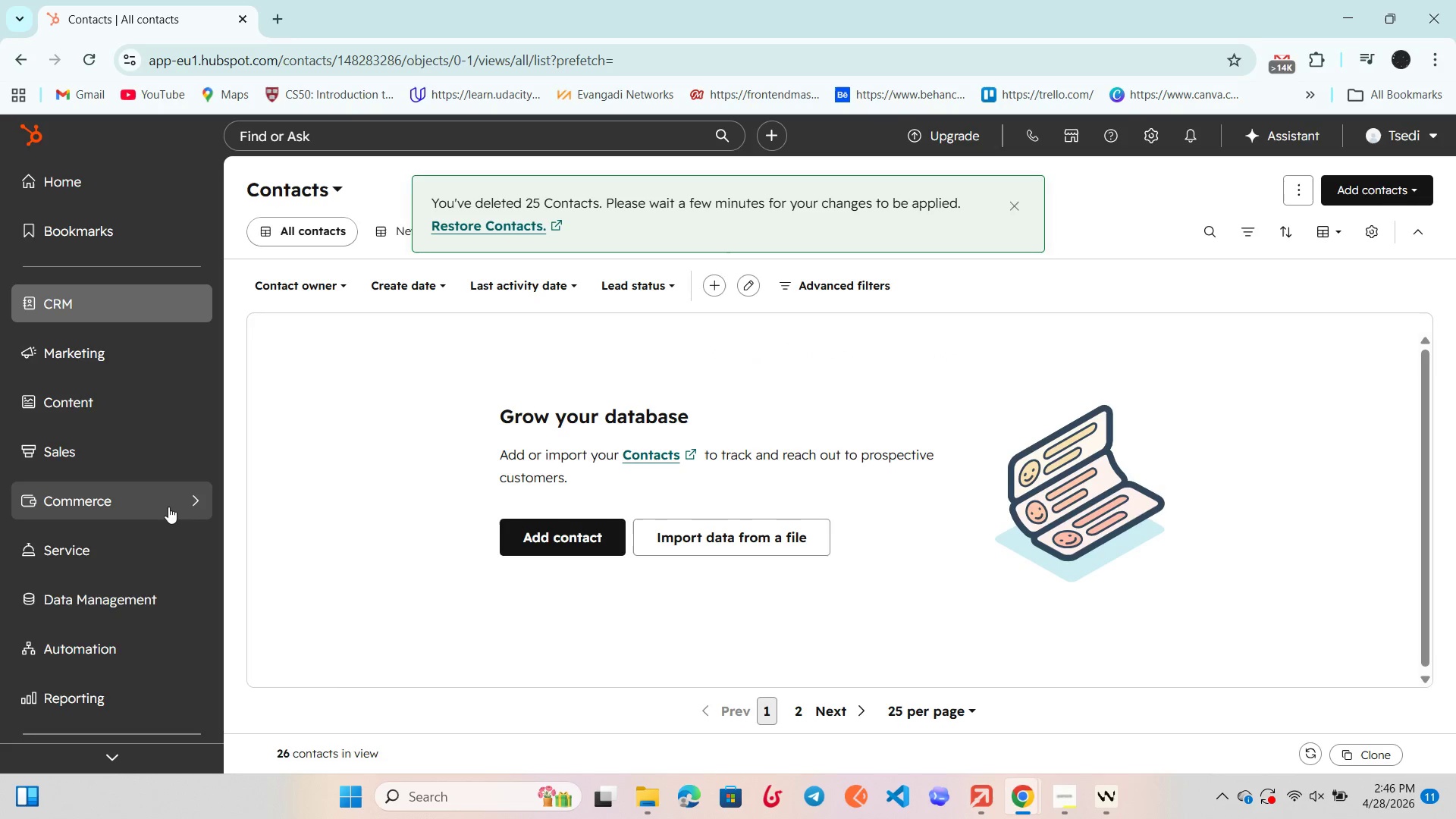 
wait(8.45)
 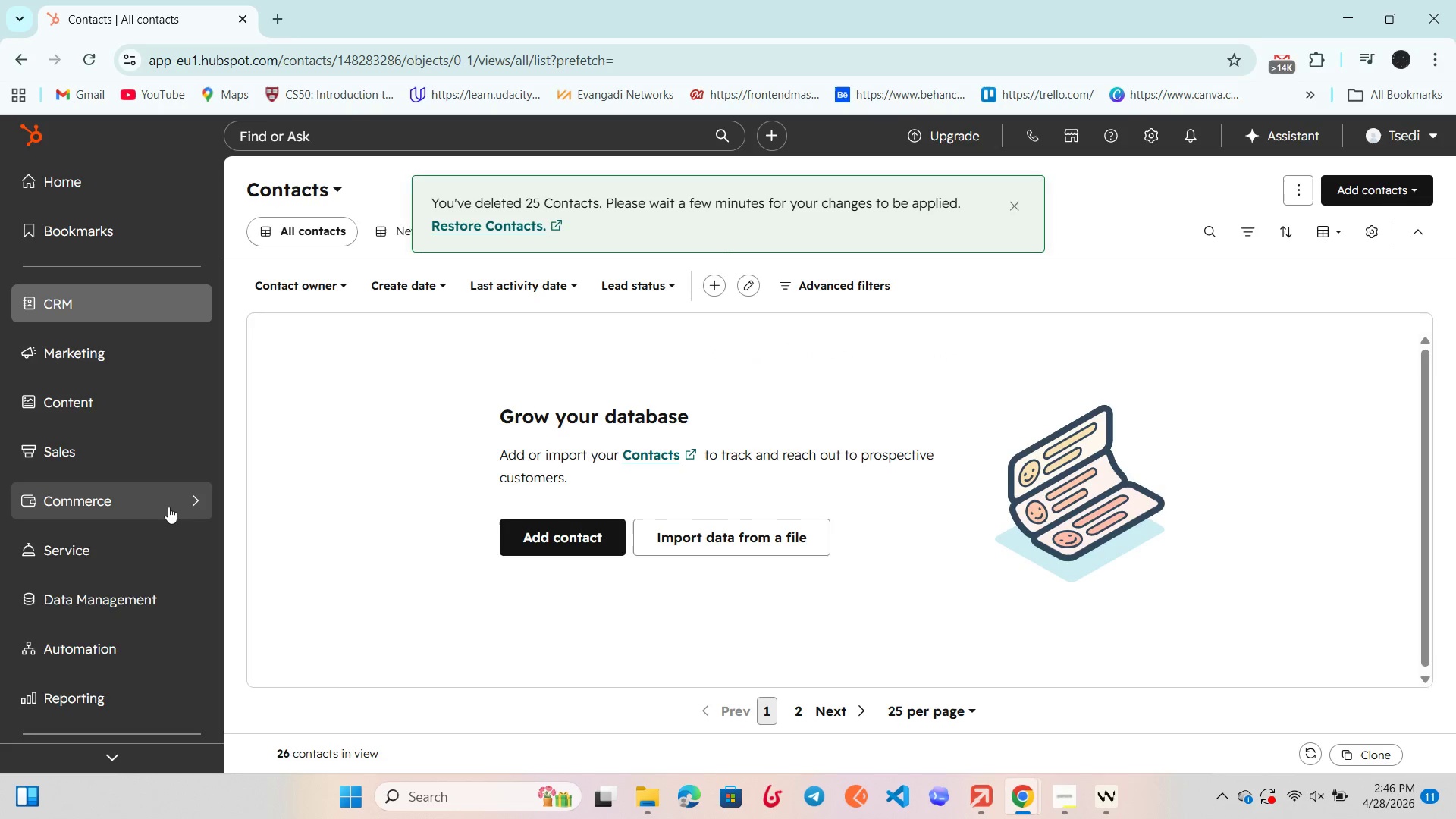 
scroll: coordinate [119, 647], scroll_direction: down, amount: 1.0
 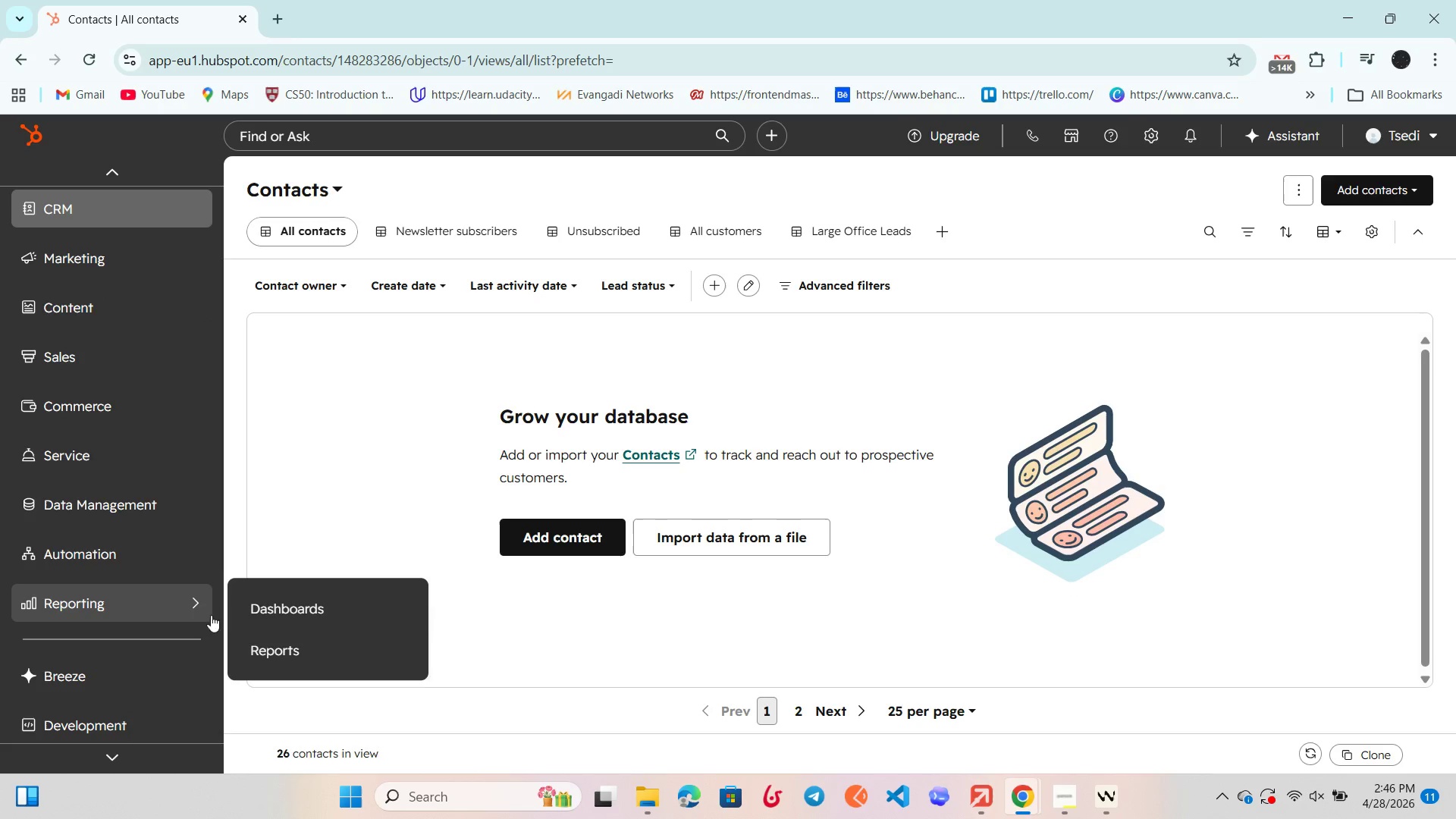 
left_click([253, 614])
 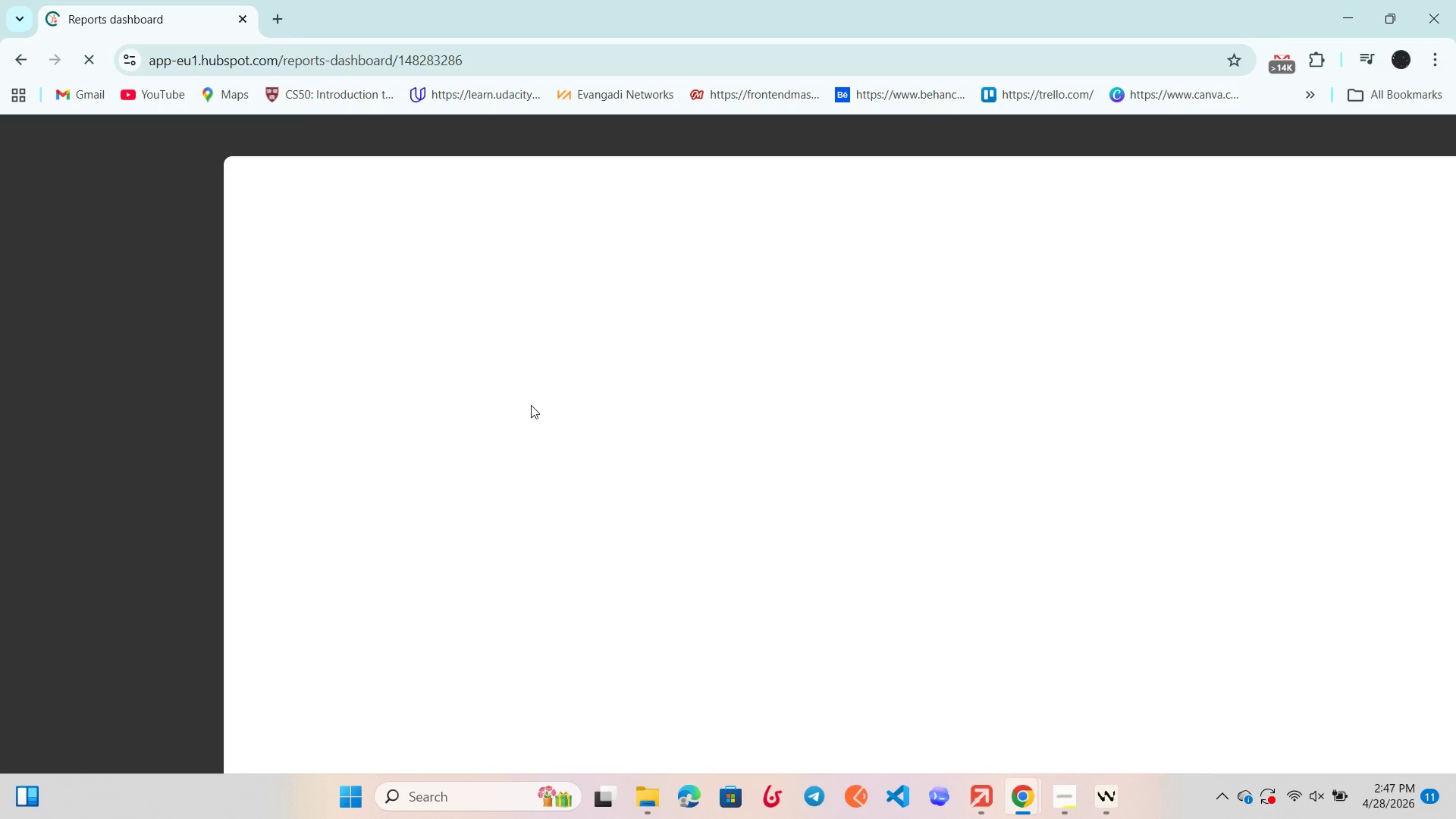 
wait(25.77)
 